 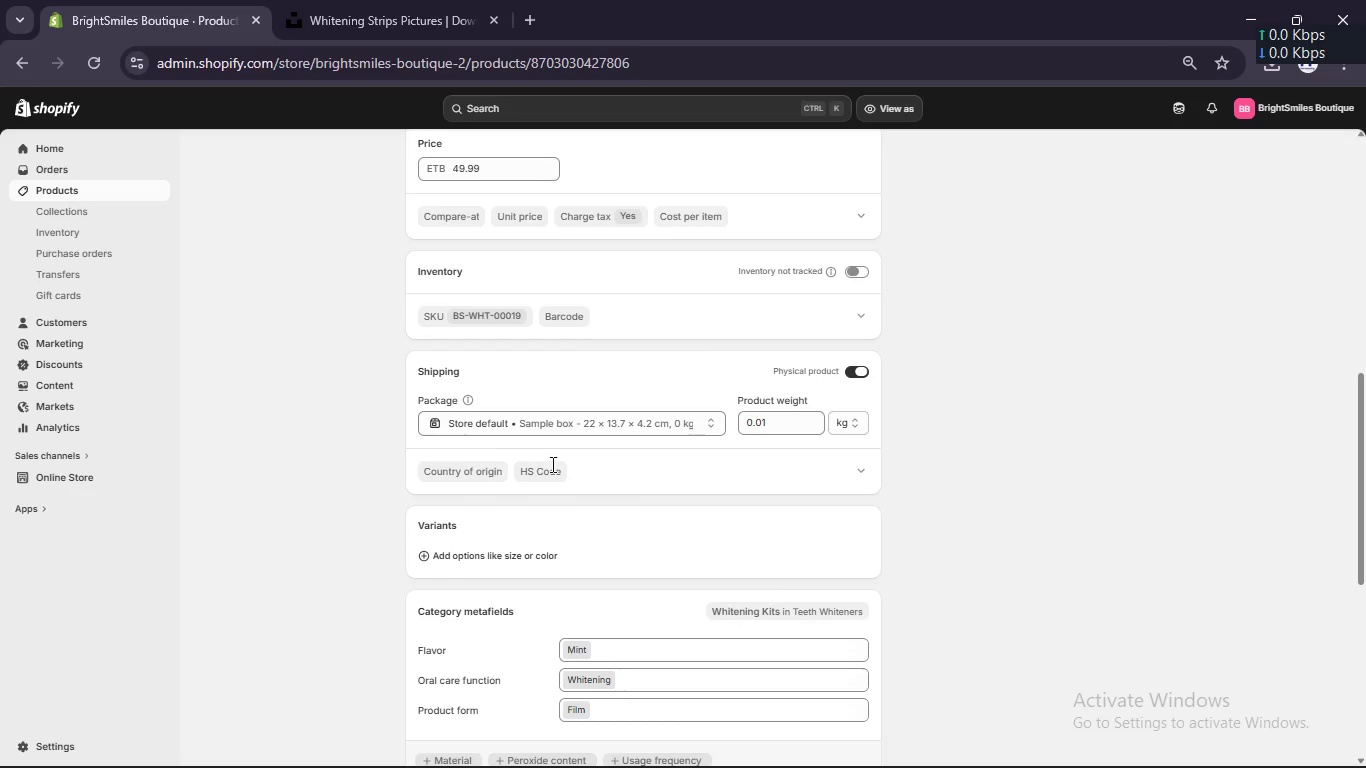 
scroll: coordinate [567, 450], scroll_direction: up, amount: 9.0
 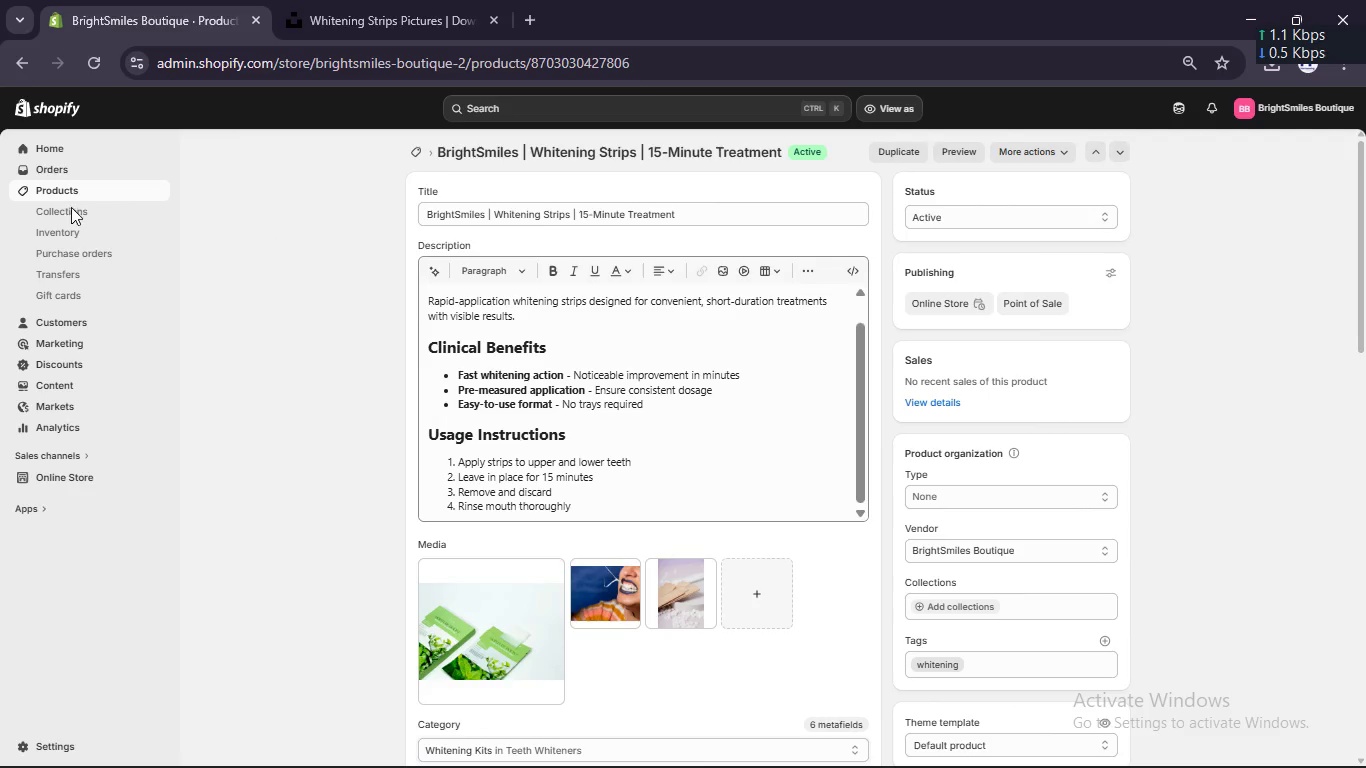 
left_click([53, 184])
 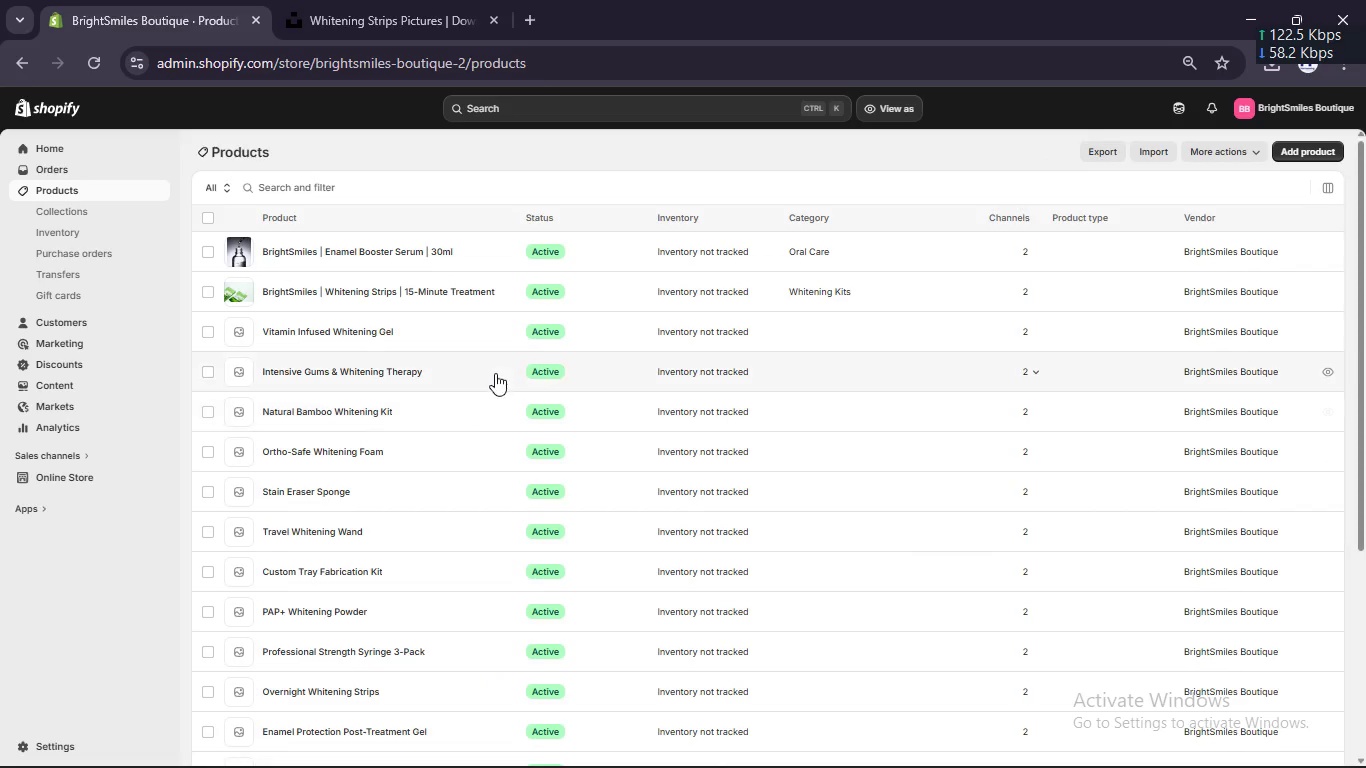 
left_click([296, 333])
 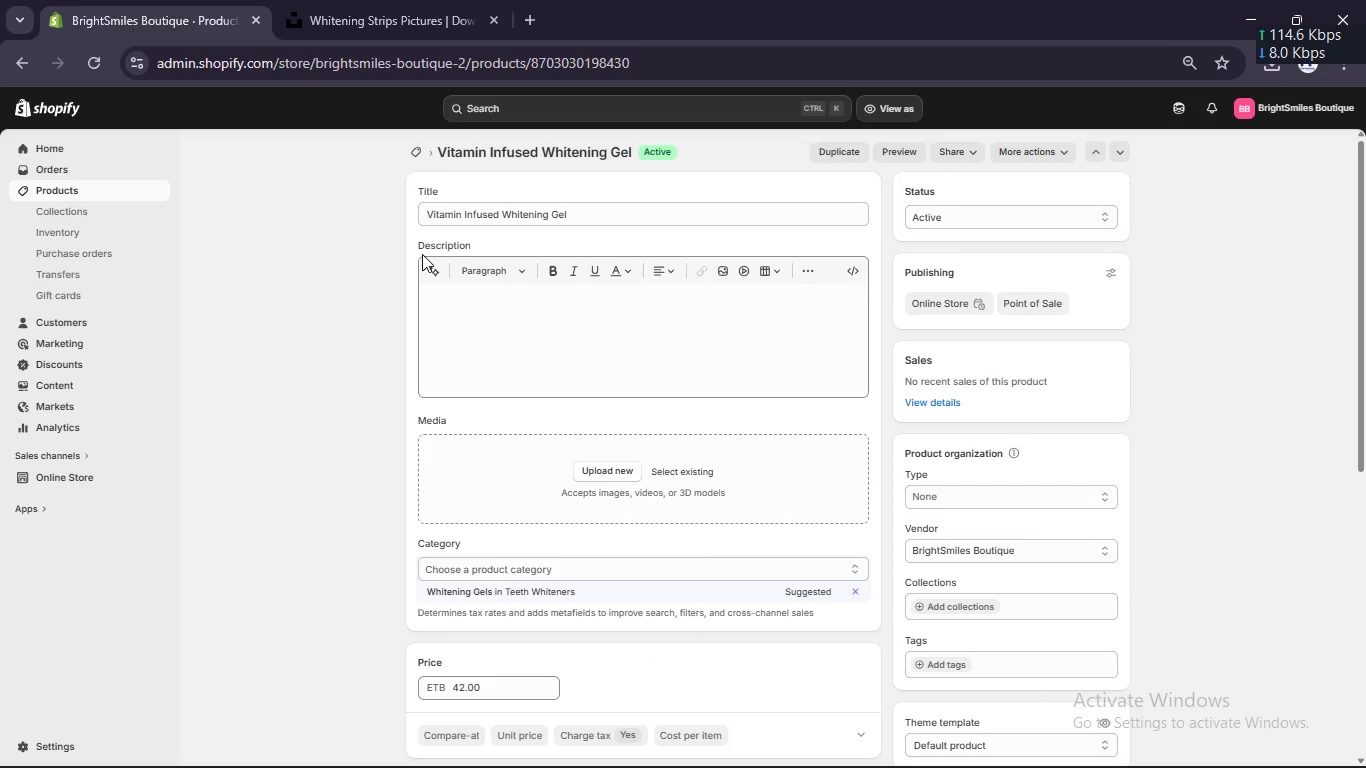 
wait(7.05)
 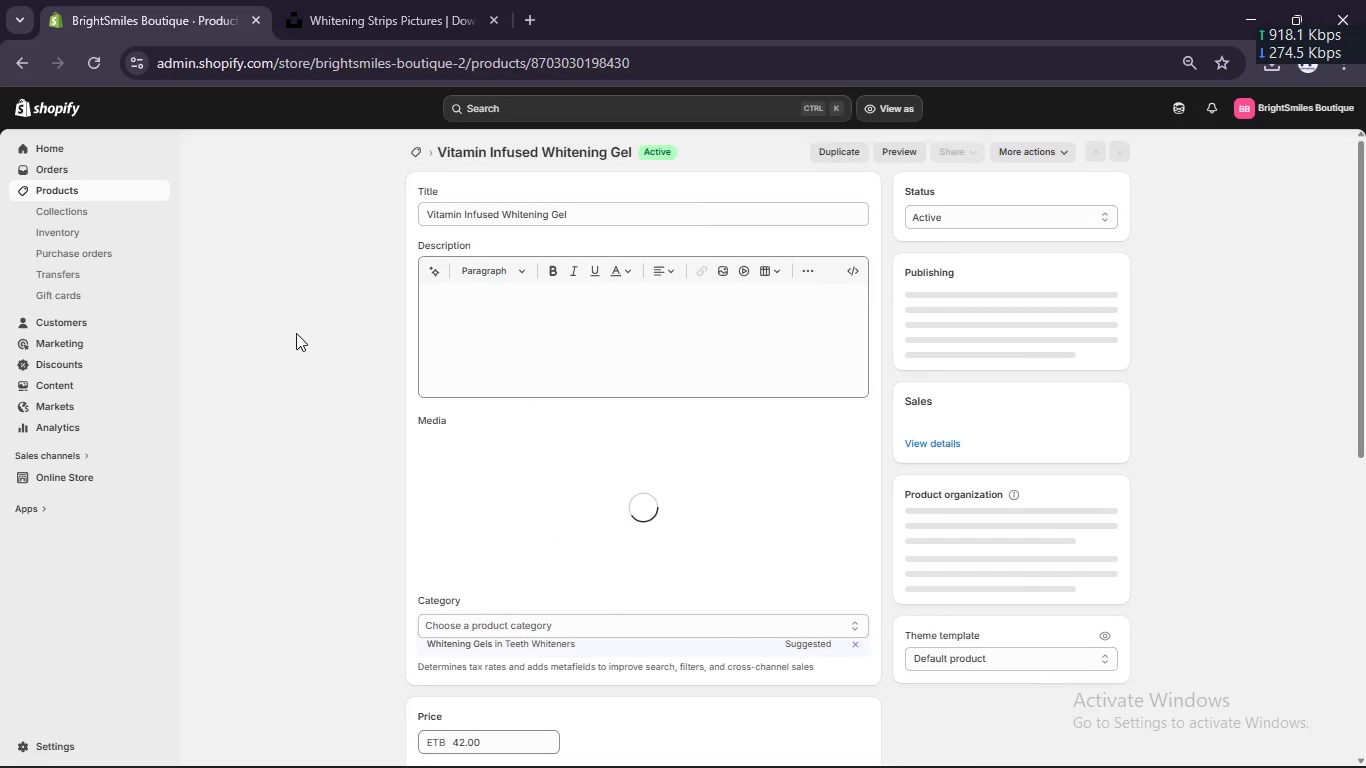 
left_click([431, 213])
 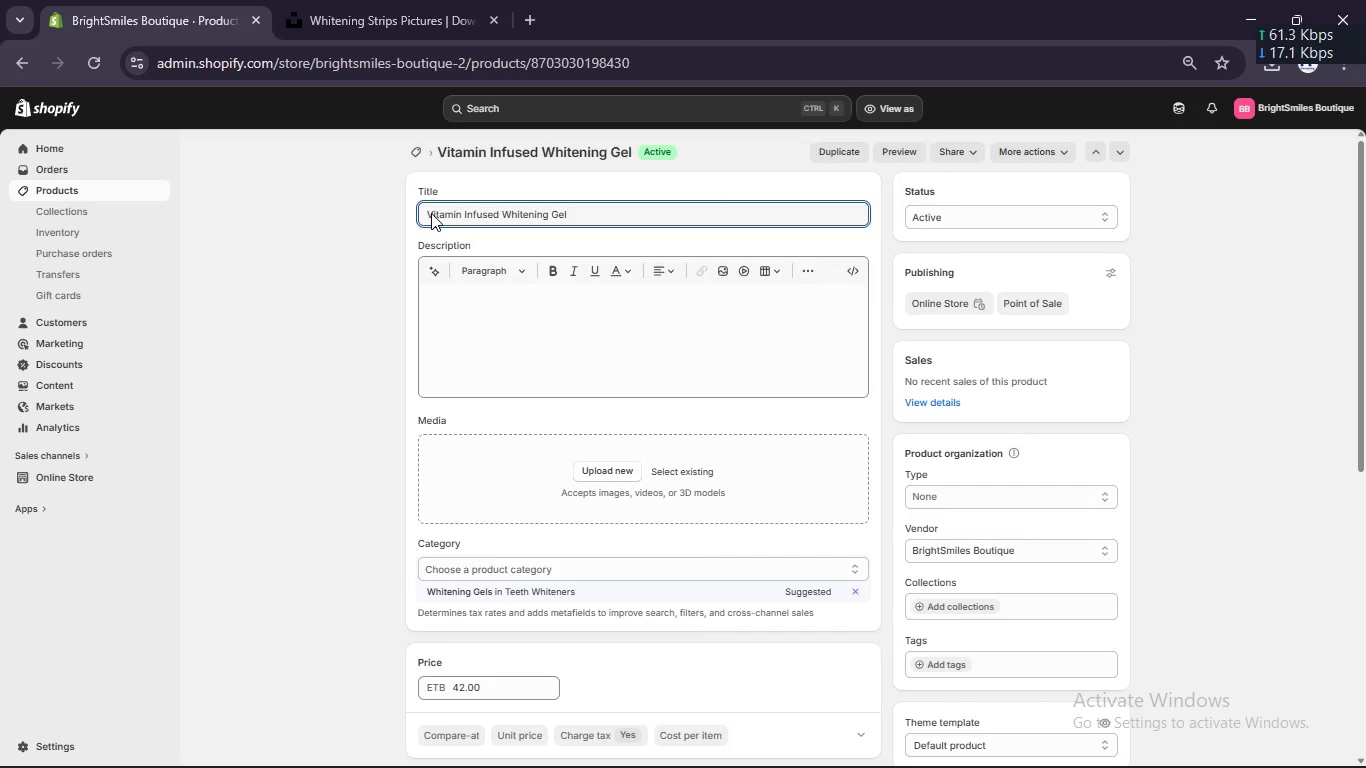 
key(ArrowLeft)
 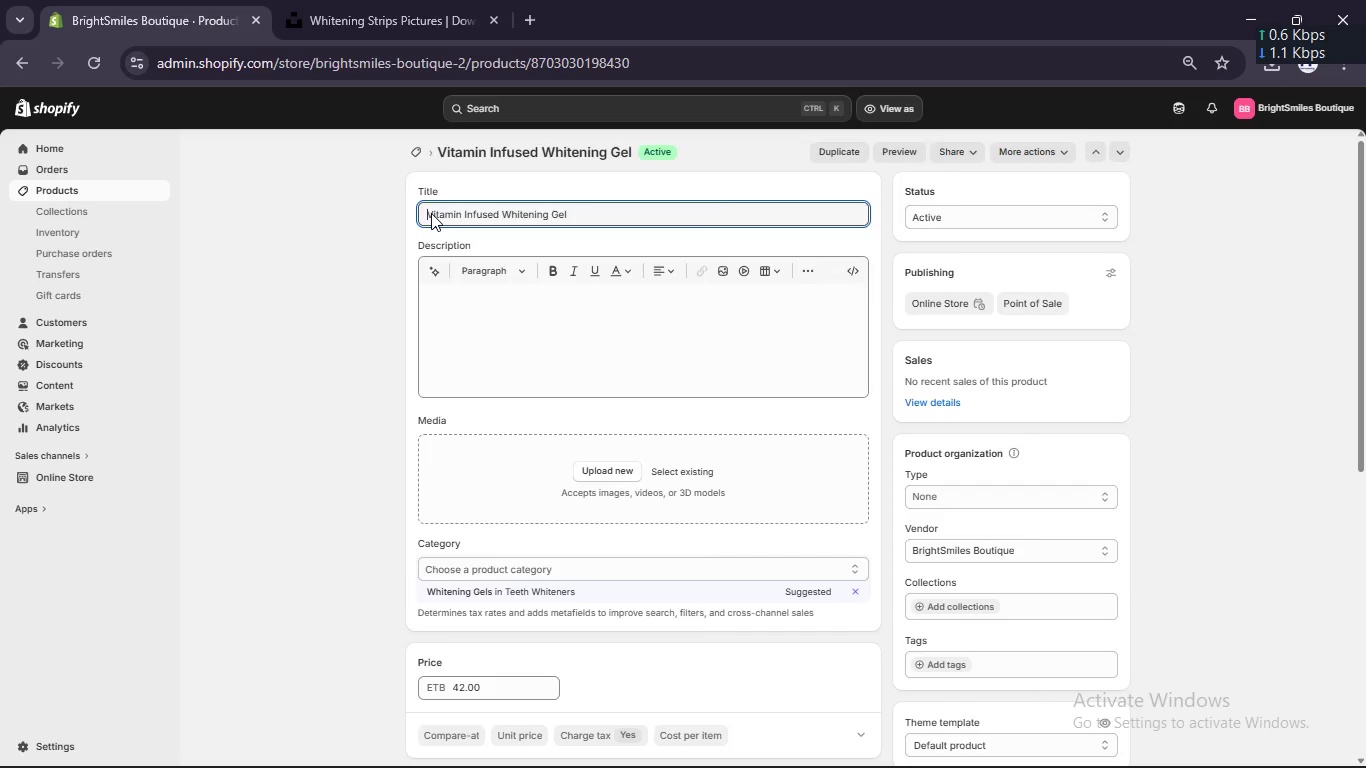 
type(Brigth)
key(Backspace)
key(Backspace)
type(htSmiles [Break] )
 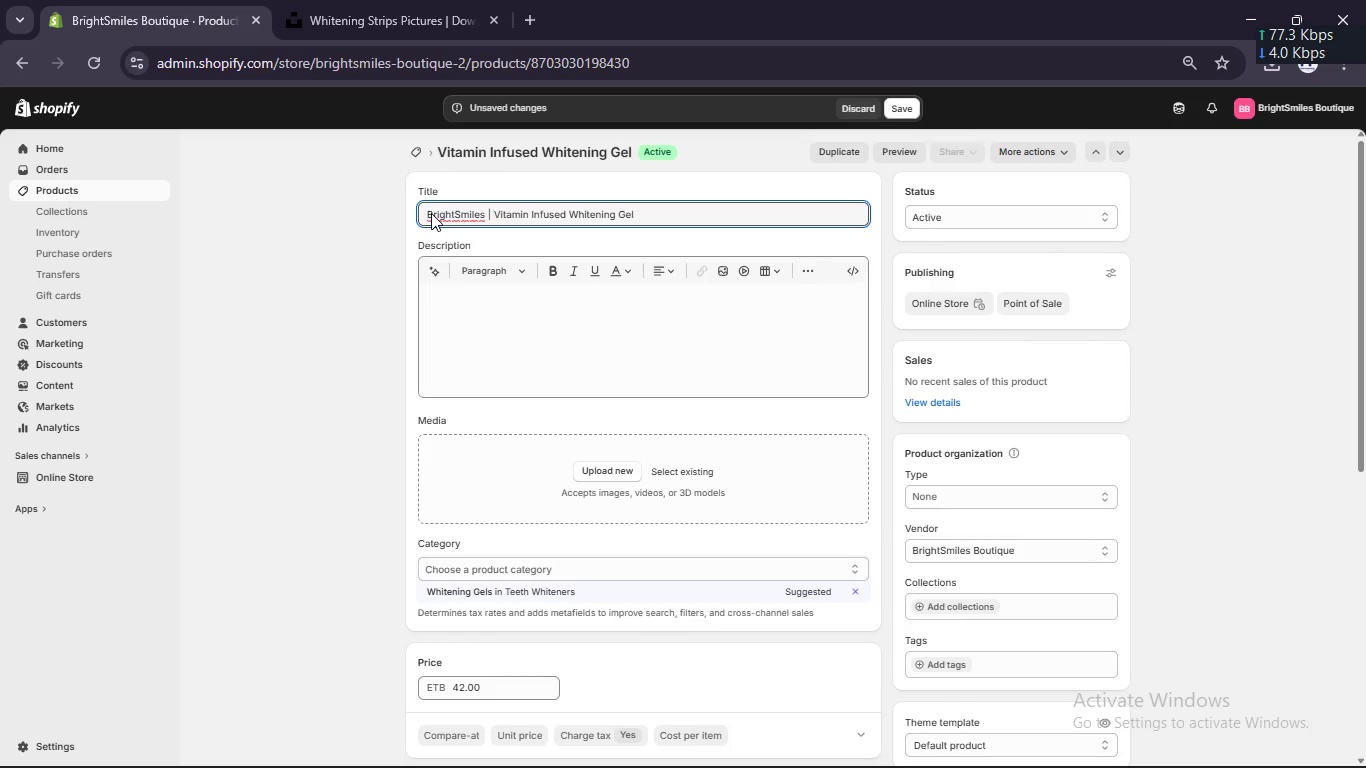 
left_click([647, 207])
 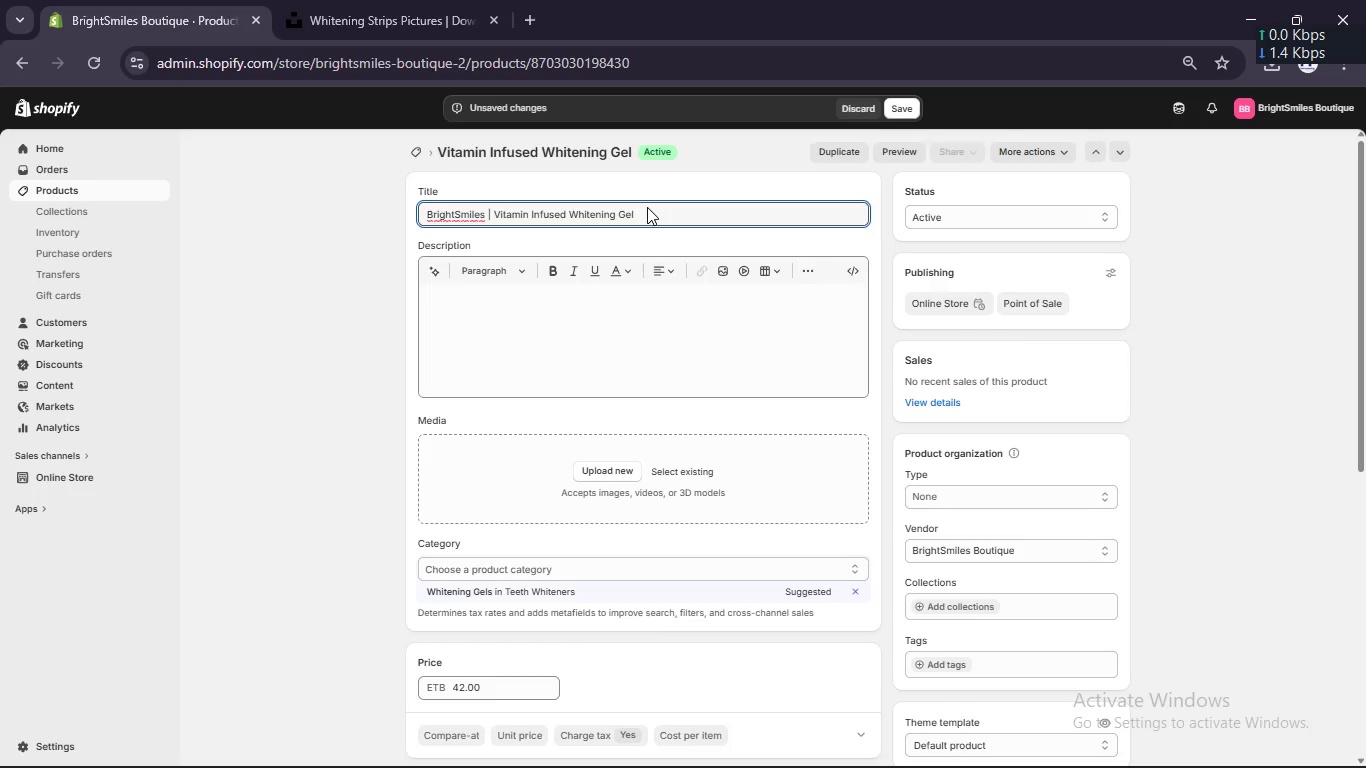 
type( [Break] 12% Concentration)
 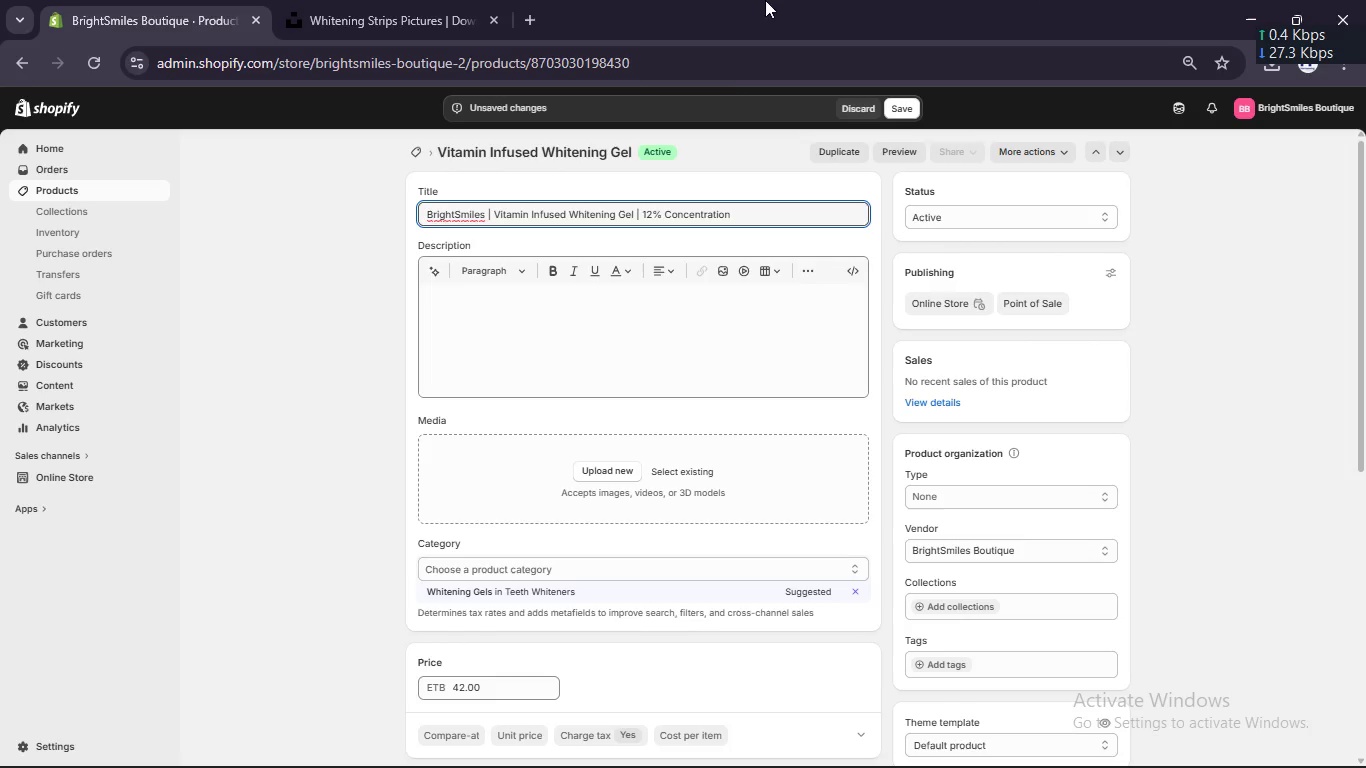 
left_click([576, 310])
 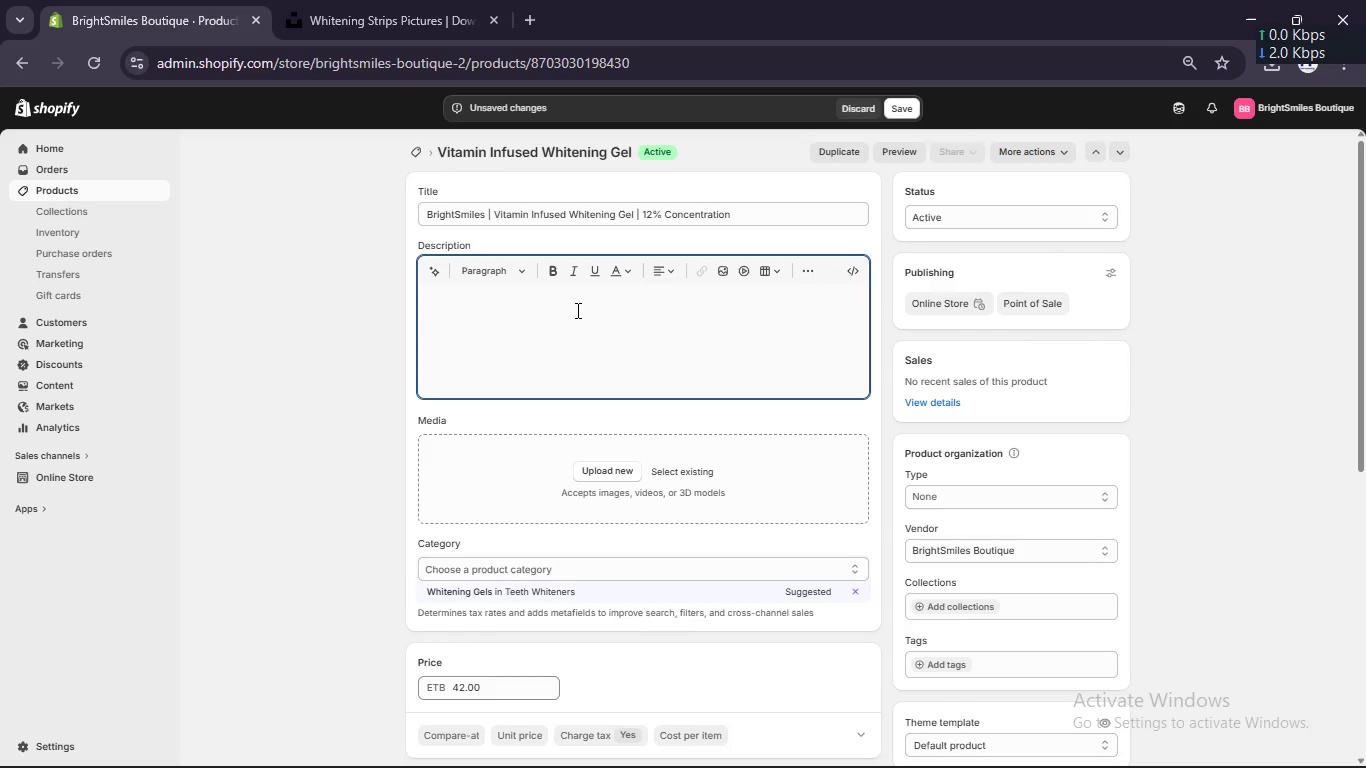 
type(Clinaca)
key(Backspace)
key(Backspace)
key(Backspace)
type(ical Overview)
 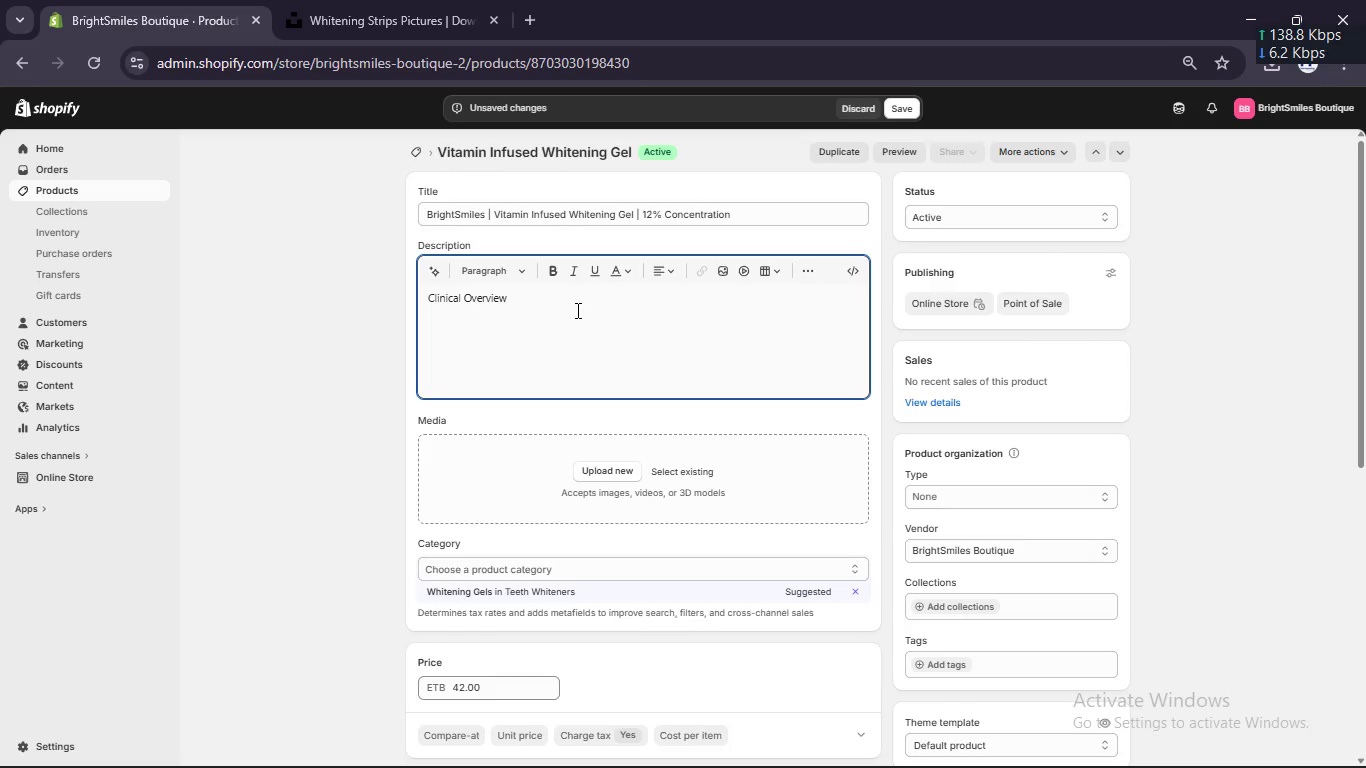 
key(Enter)
 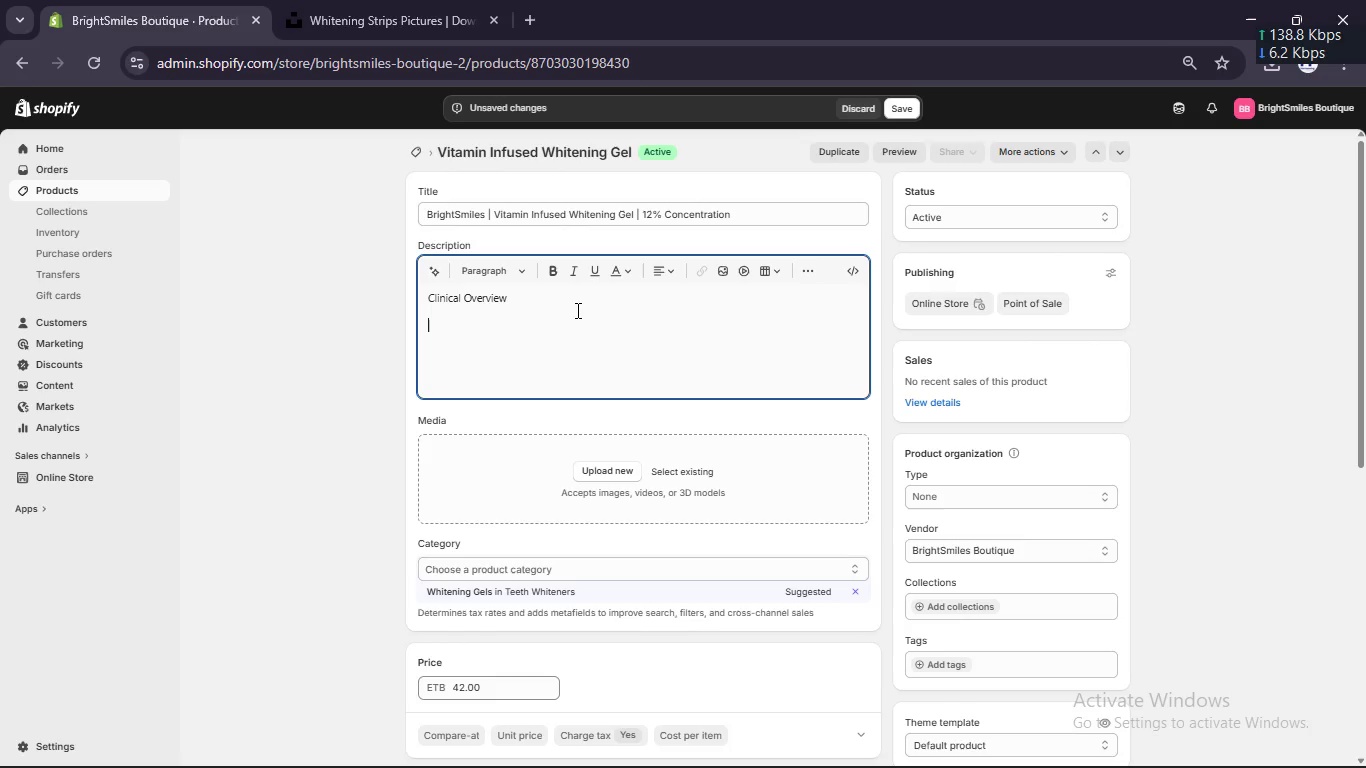 
type(A duu)
key(Backspace)
type(al-action whitening gel enriched with vitamins to support enamel health during x)
key(Backspace)
type(cosmetic whitening procedures.)
 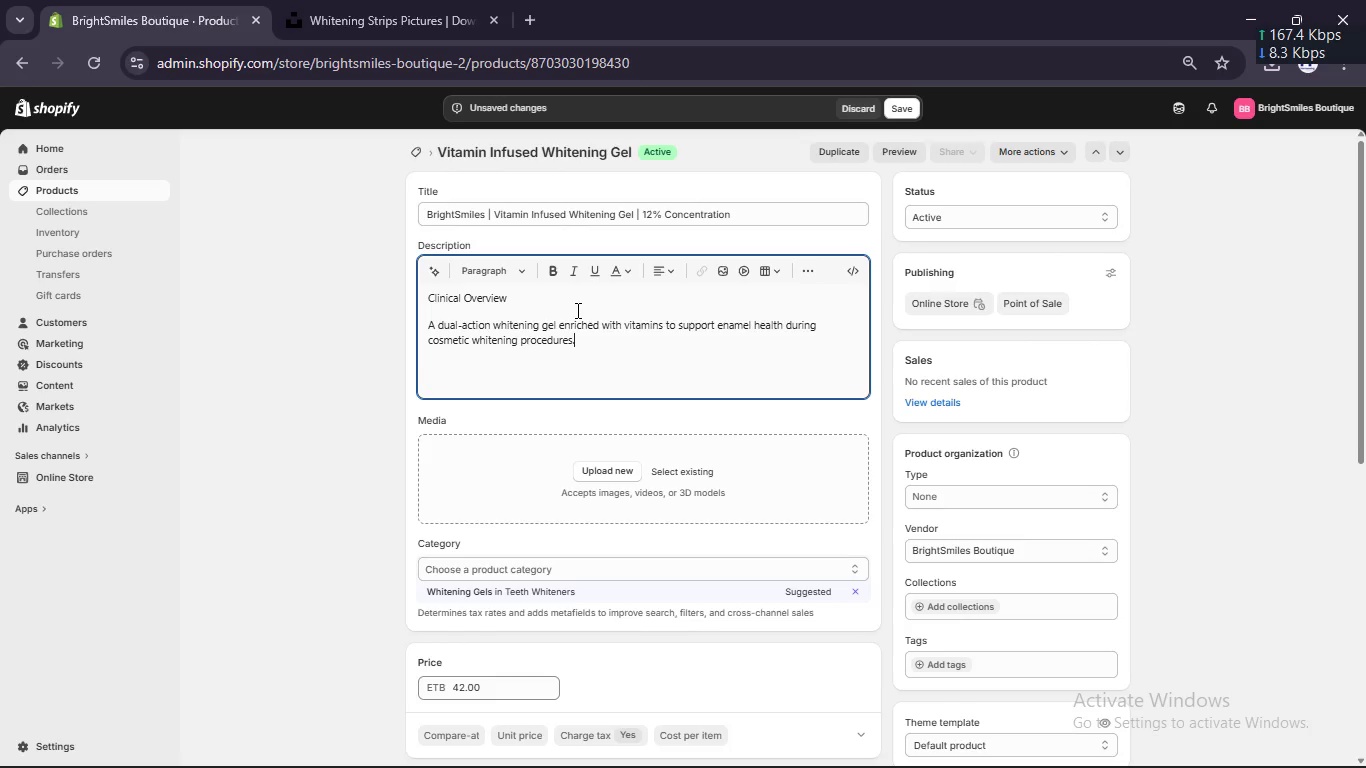 
key(Enter)
 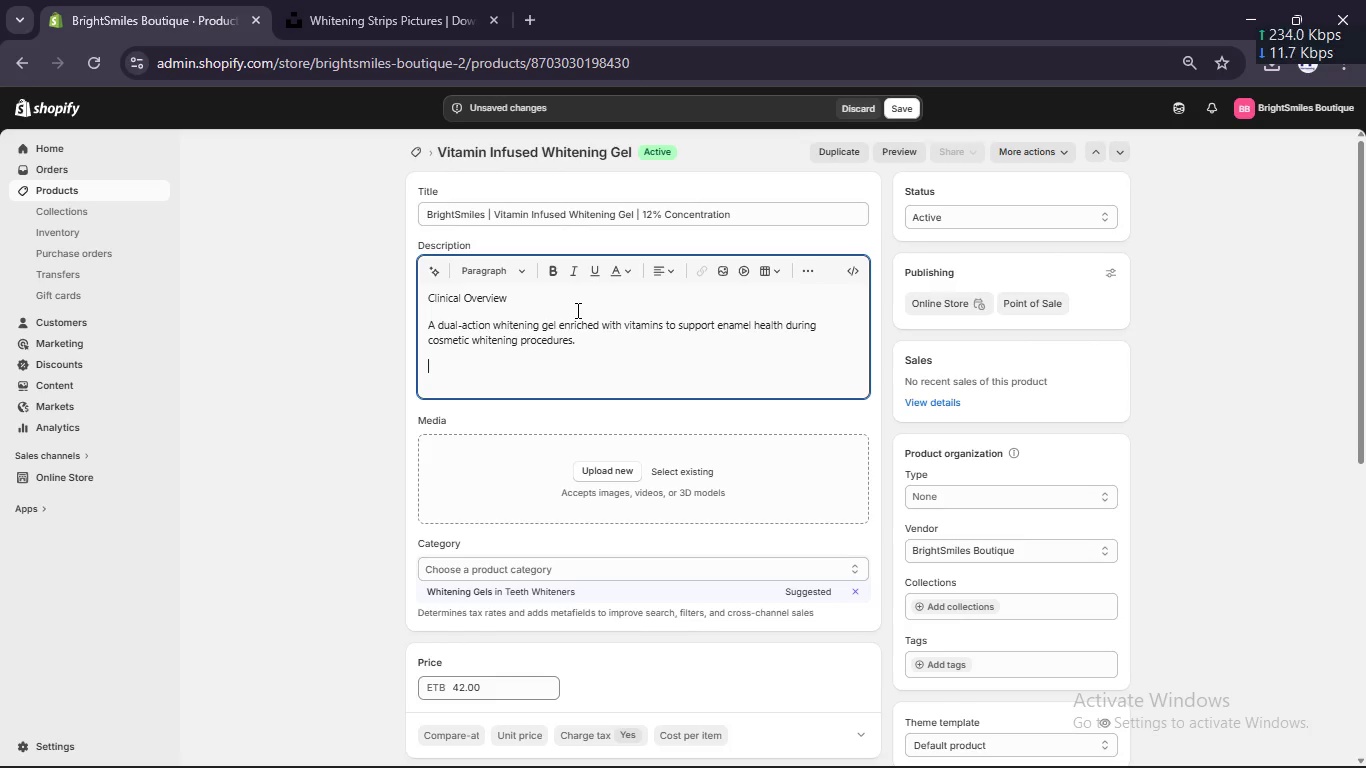 
type(Clinical Benefis)
 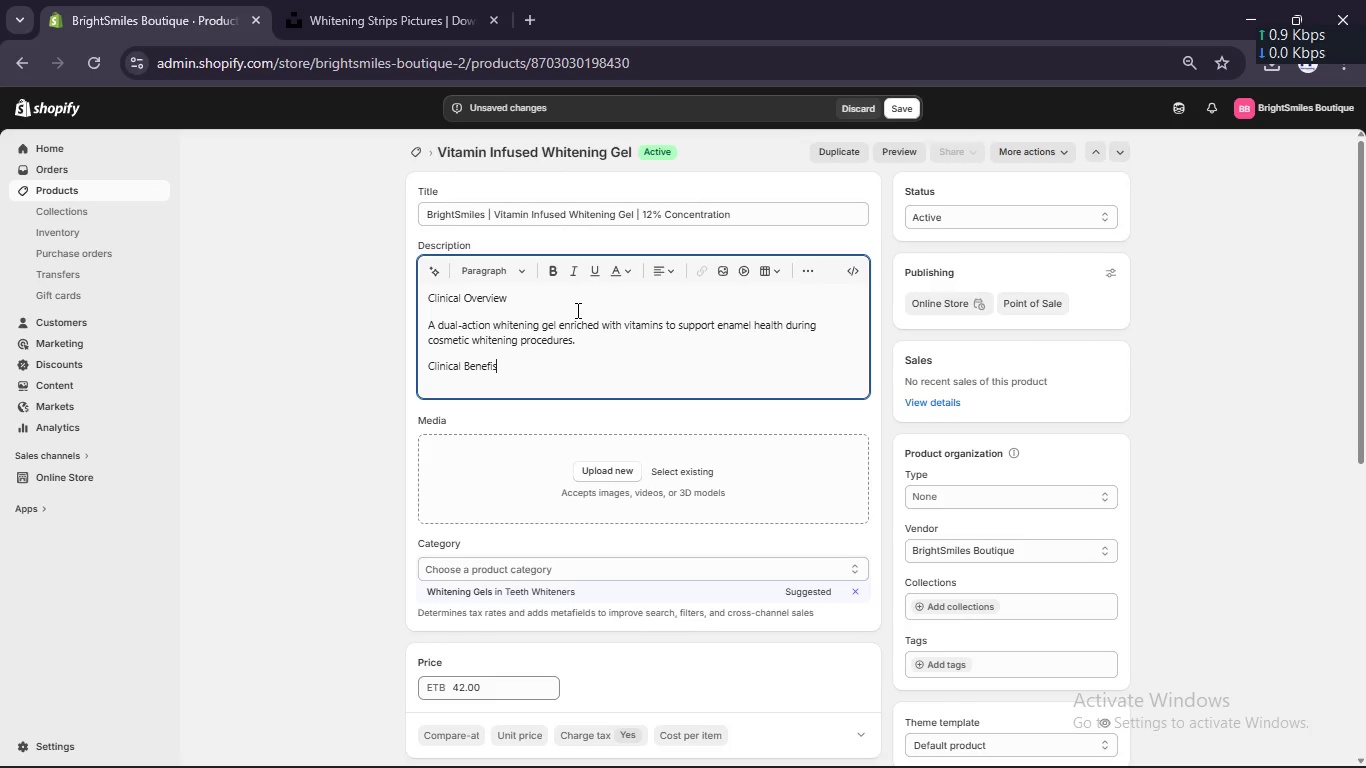 
key(Enter)
 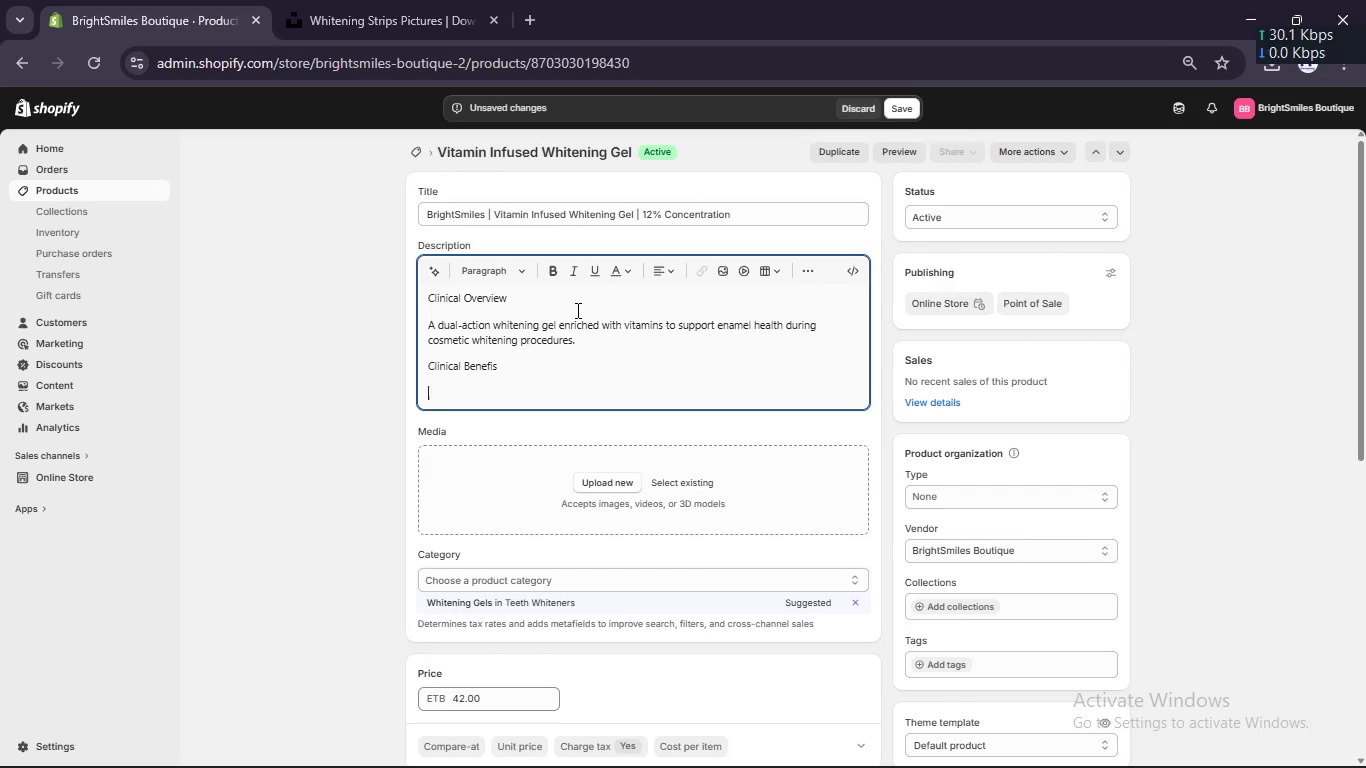 
type(Nutrient-enriched formua)
key(Backspace)
type(la - Supports enamel protet)
key(Backspace)
type(ction)
 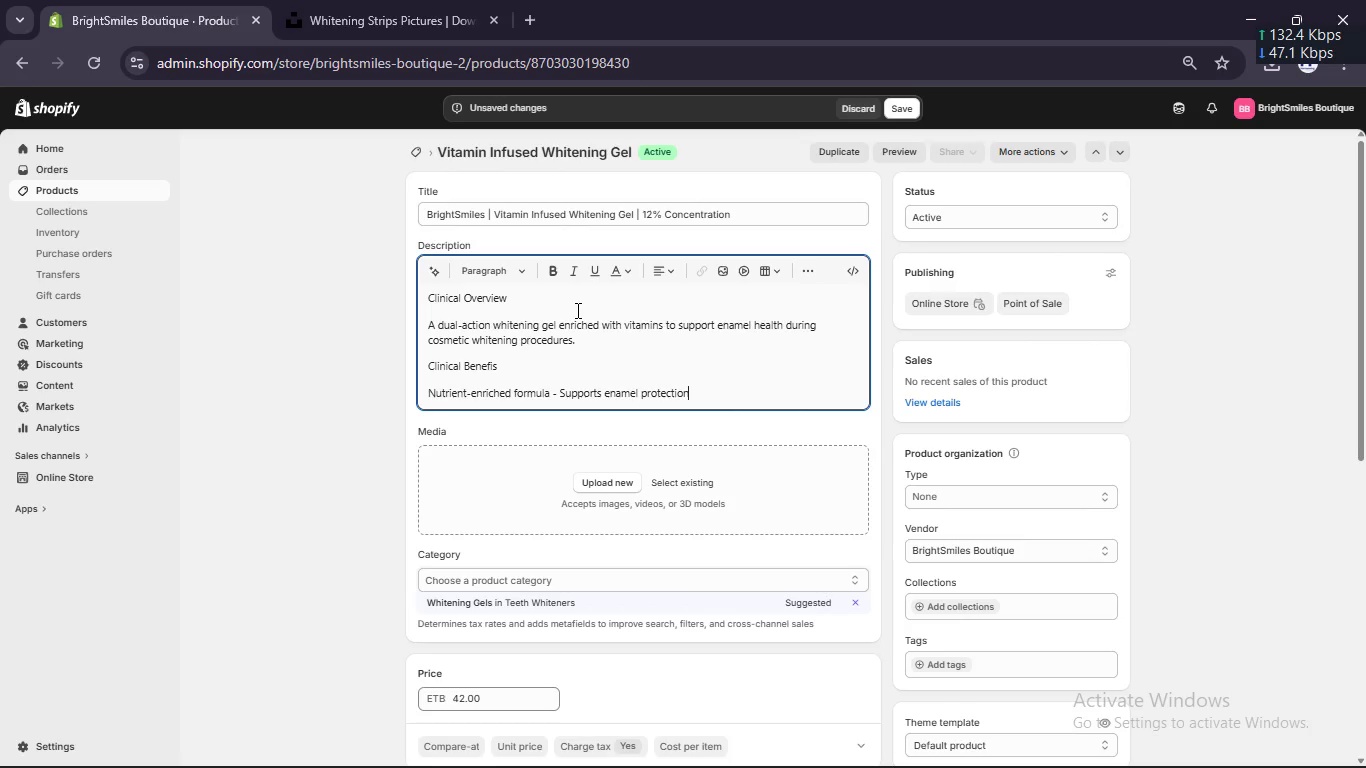 
key(Enter)
 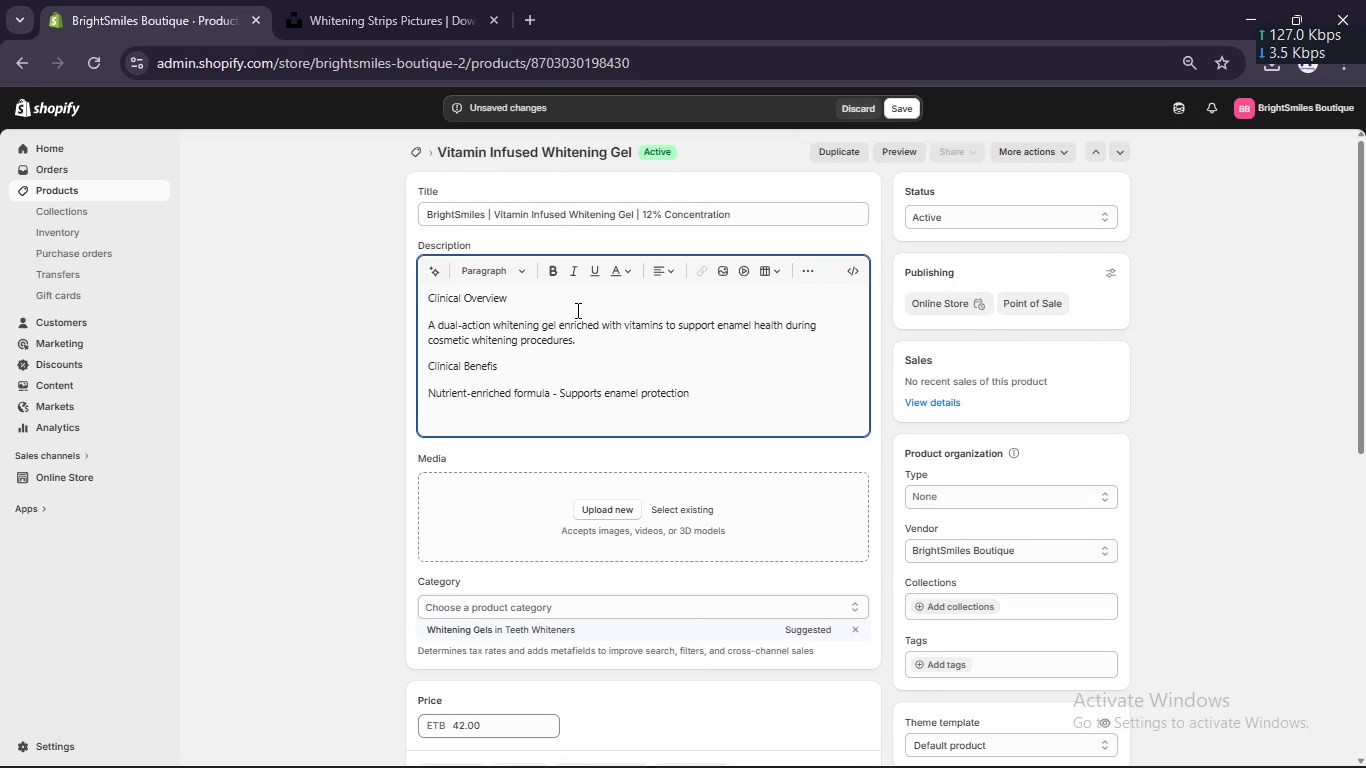 
type(Balanced whitening strent)
key(Backspace)
type(gth - Efective yet conte)
key(Backspace)
type(re)
key(Backspace)
type(olled )
 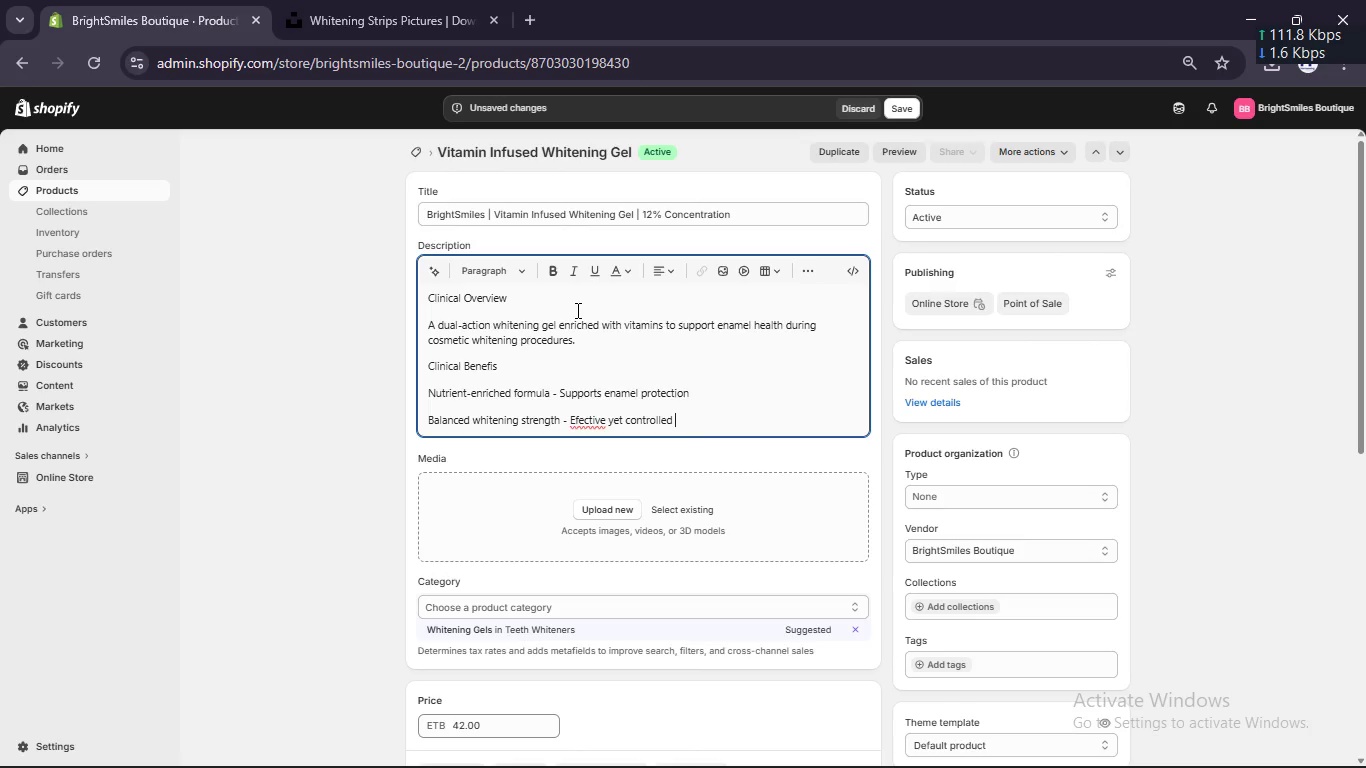 
key(Enter)
 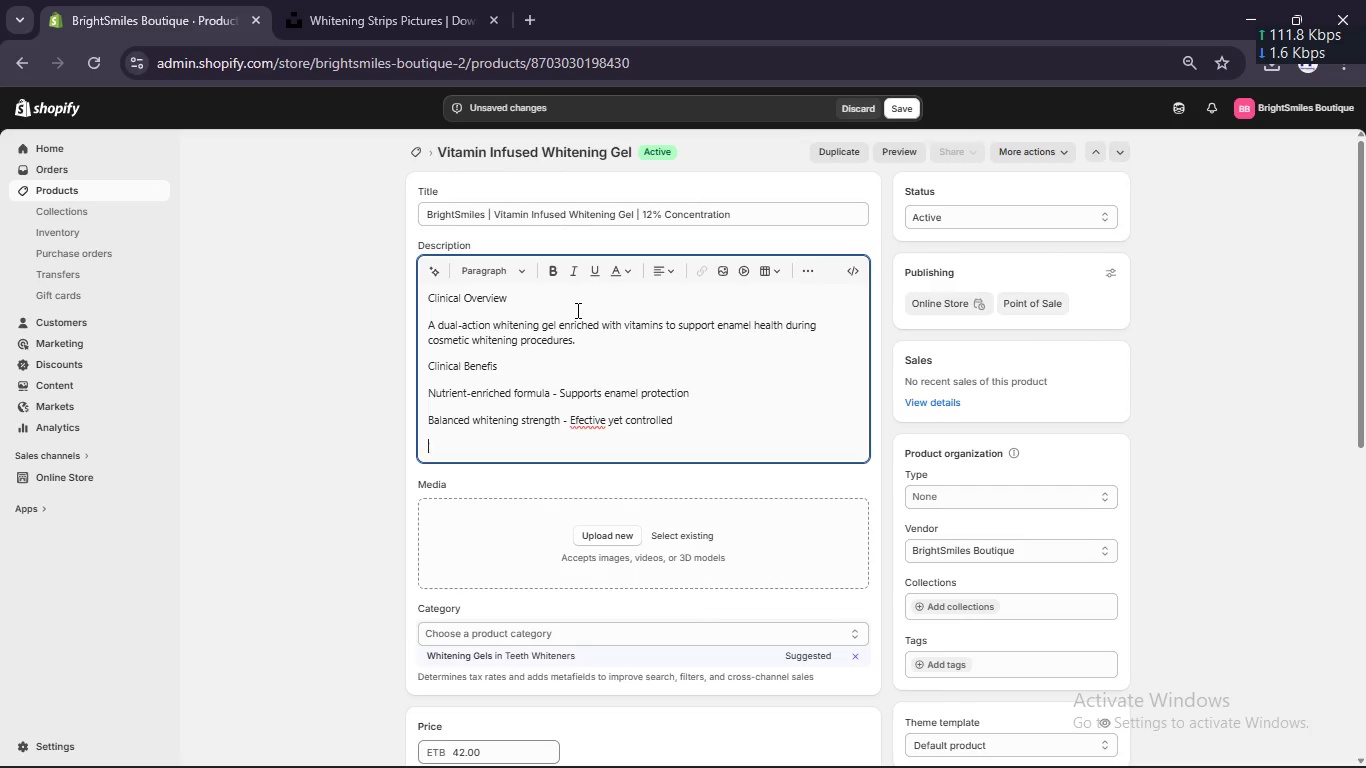 
type(Reduced irrti)
key(Backspace)
key(Backspace)
type(itation -)
key(Backspace)
type(risk - Deigned for sensitive users)
 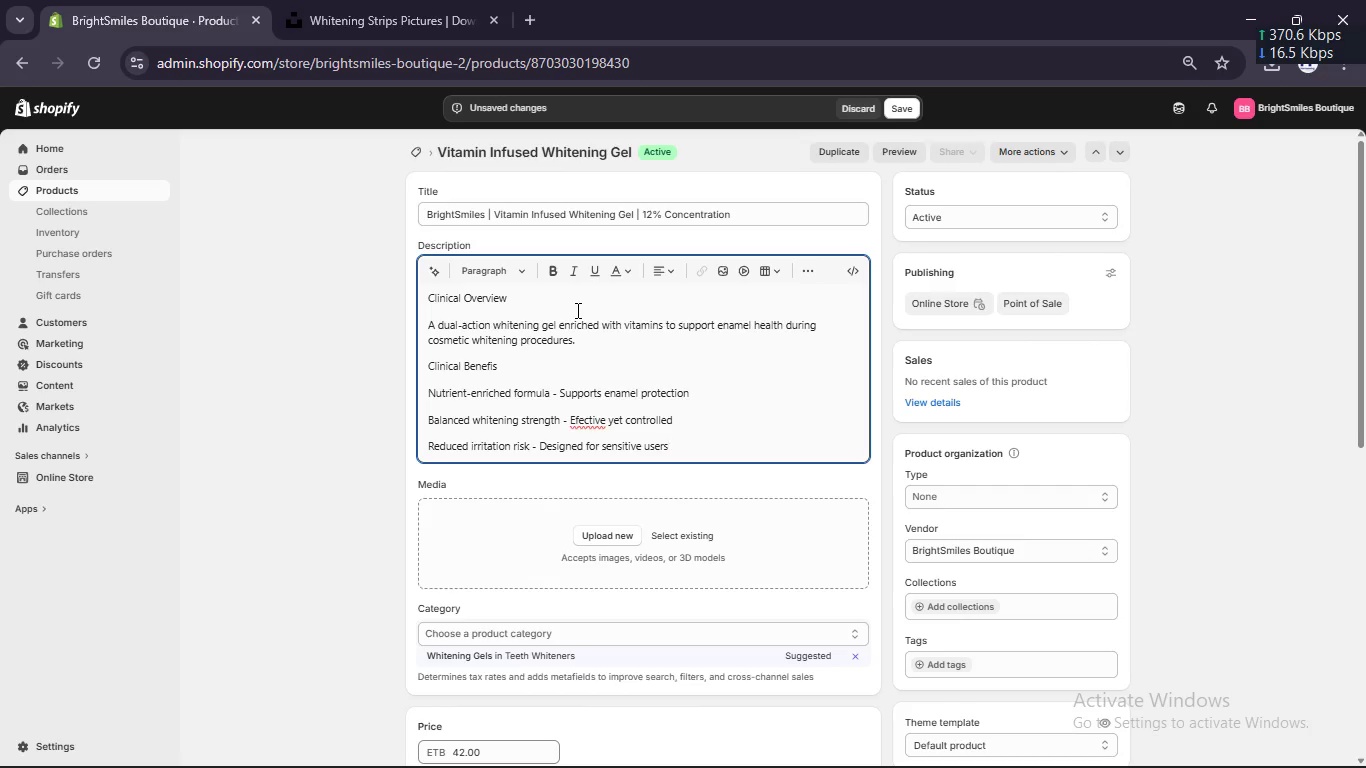 
key(Enter)
 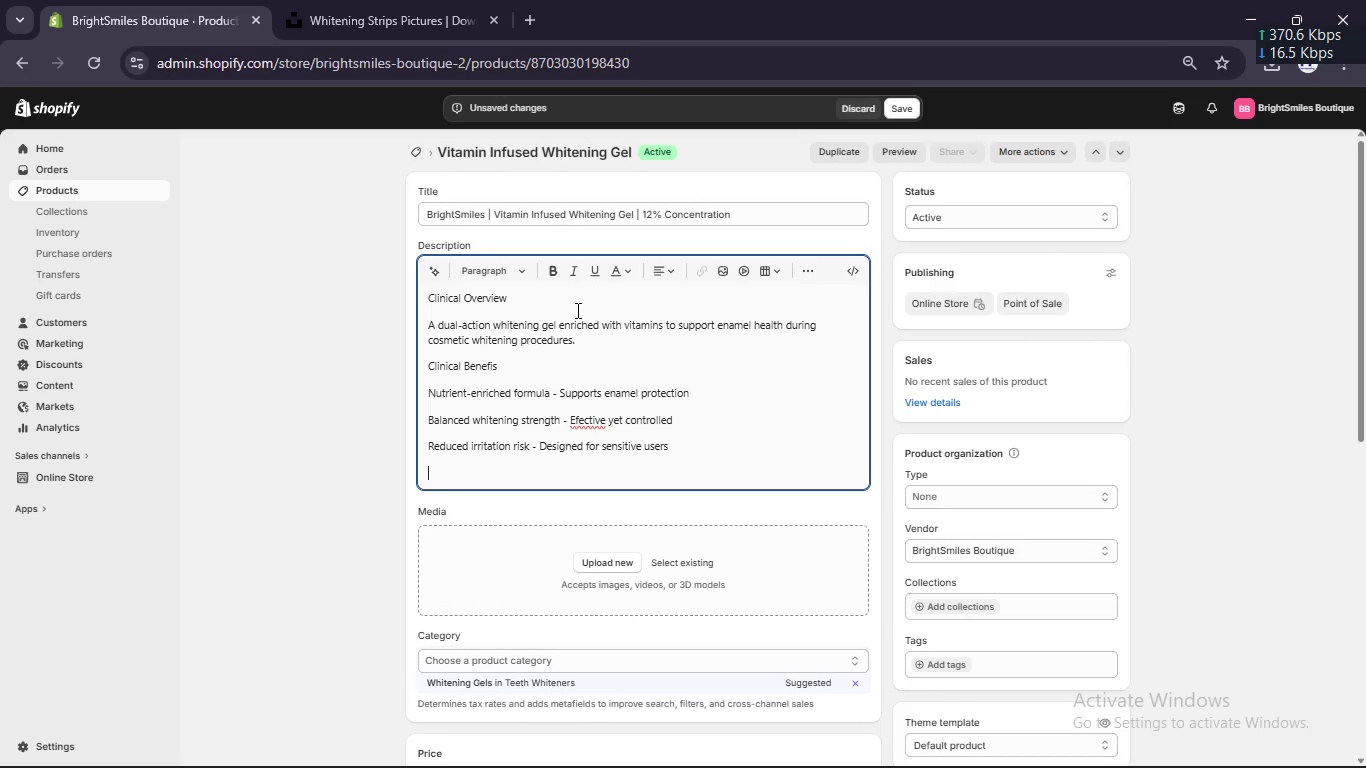 
type(Usage Instructions)
 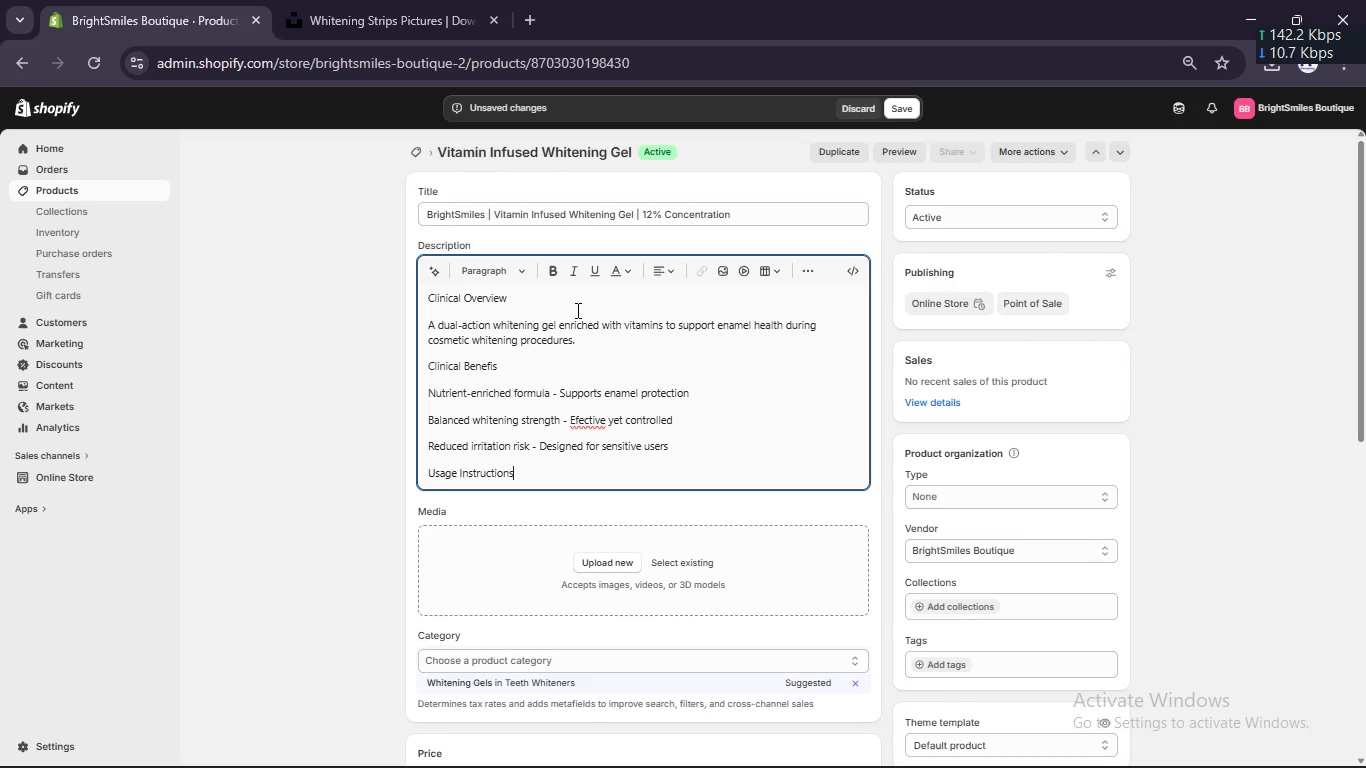 
key(Enter)
 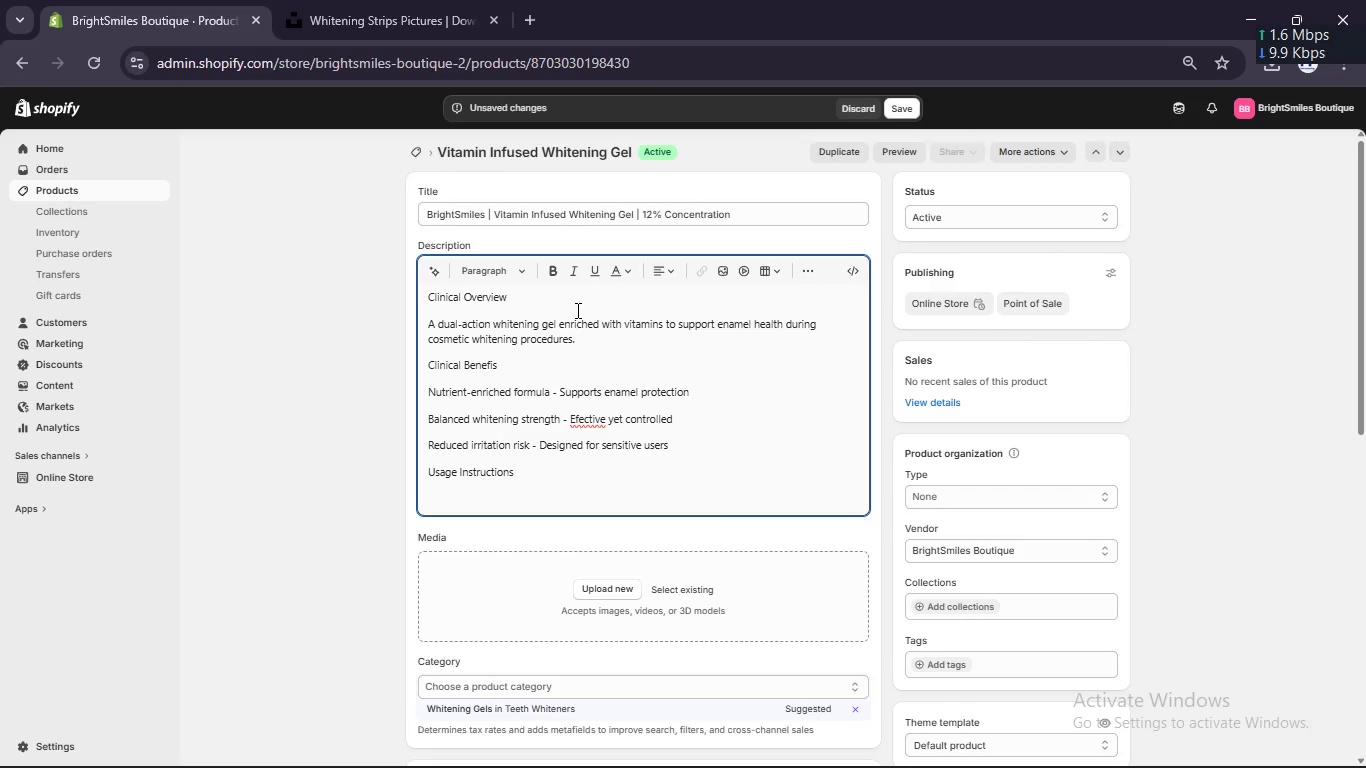 
type(Appp)
key(Backspace)
type(ly gel into tray)
 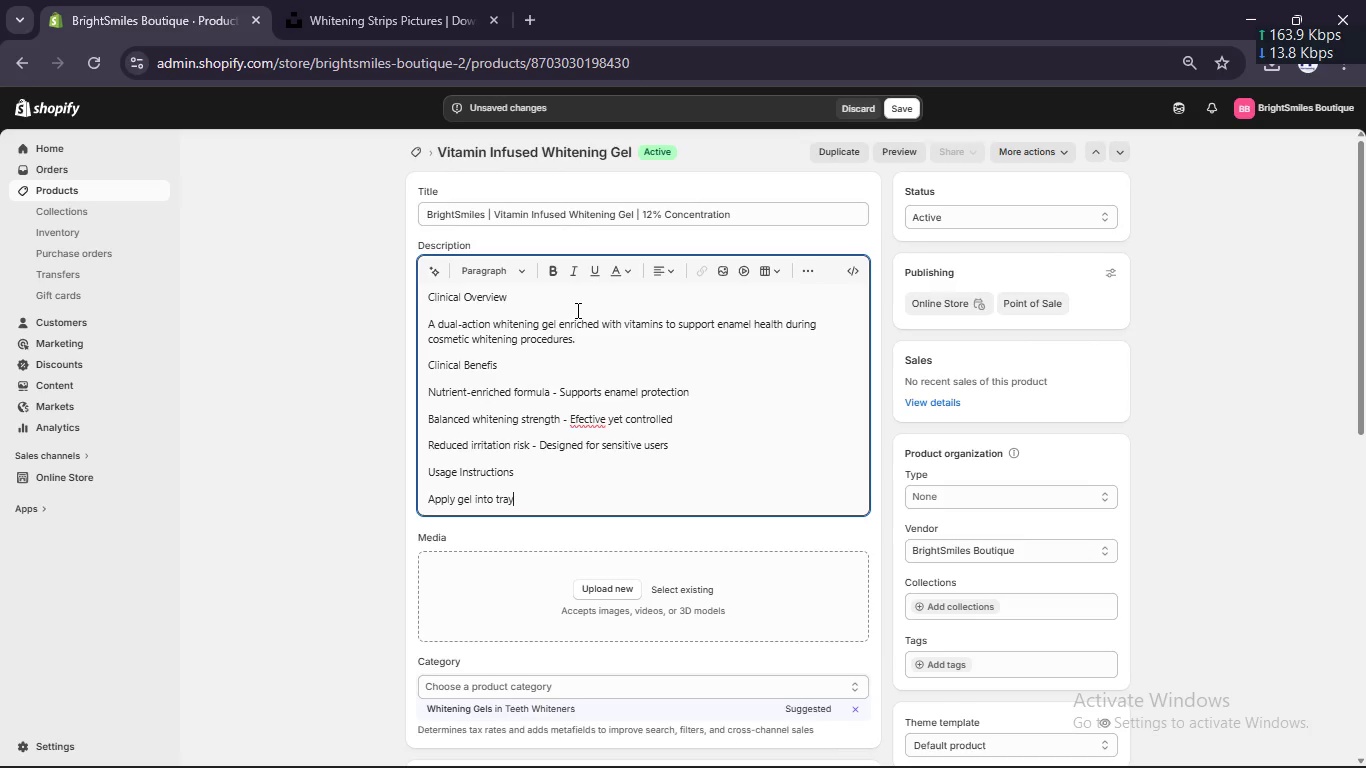 
key(Enter)
 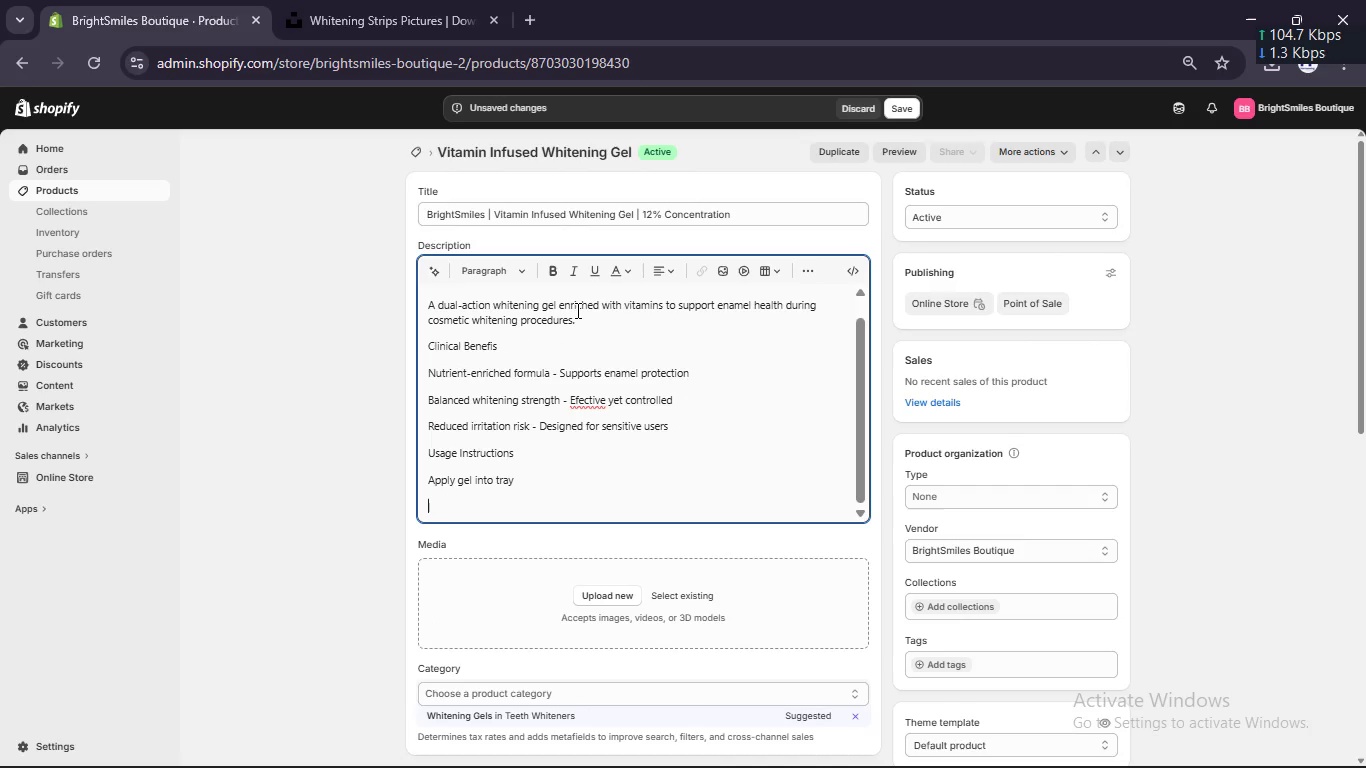 
type(Wear for recommended duration)
 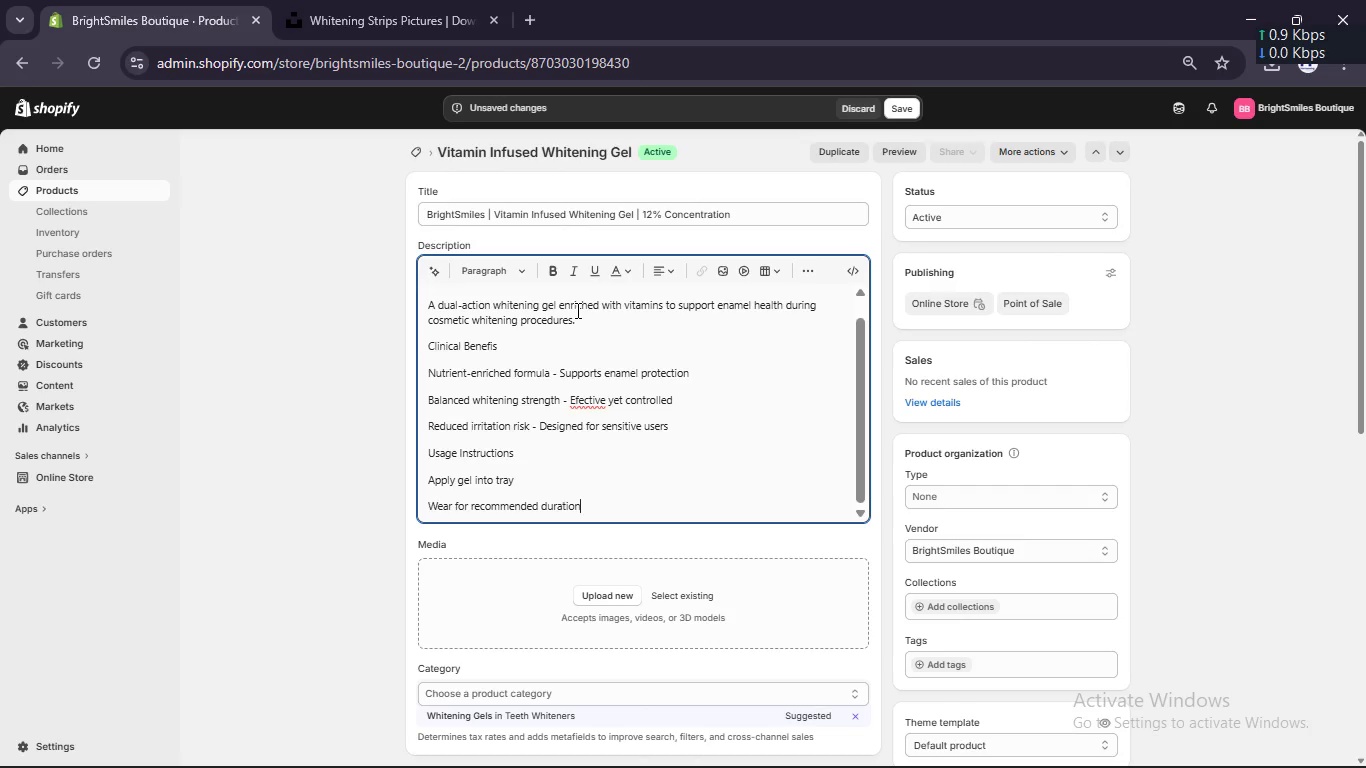 
key(Enter)
 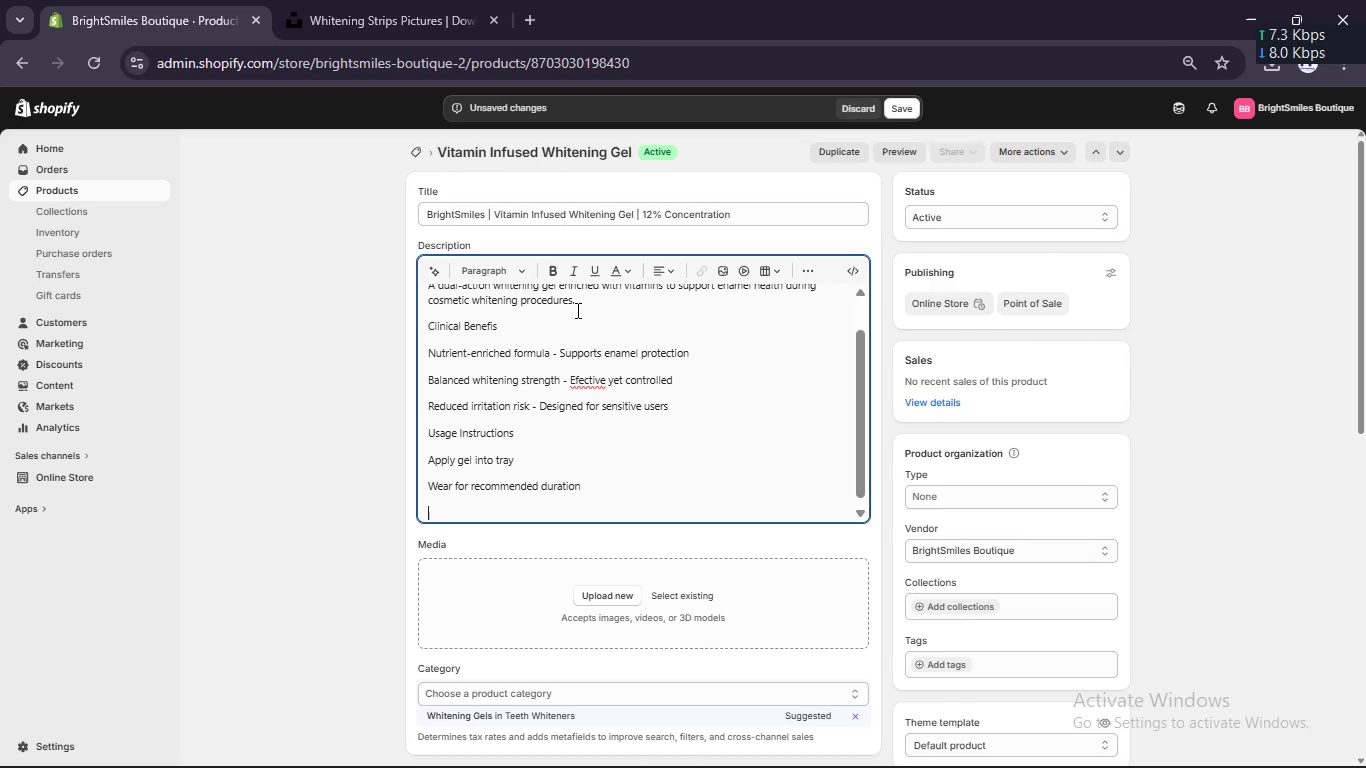 
type(Reomve f)
key(Backspace)
type(tray and rinse)
 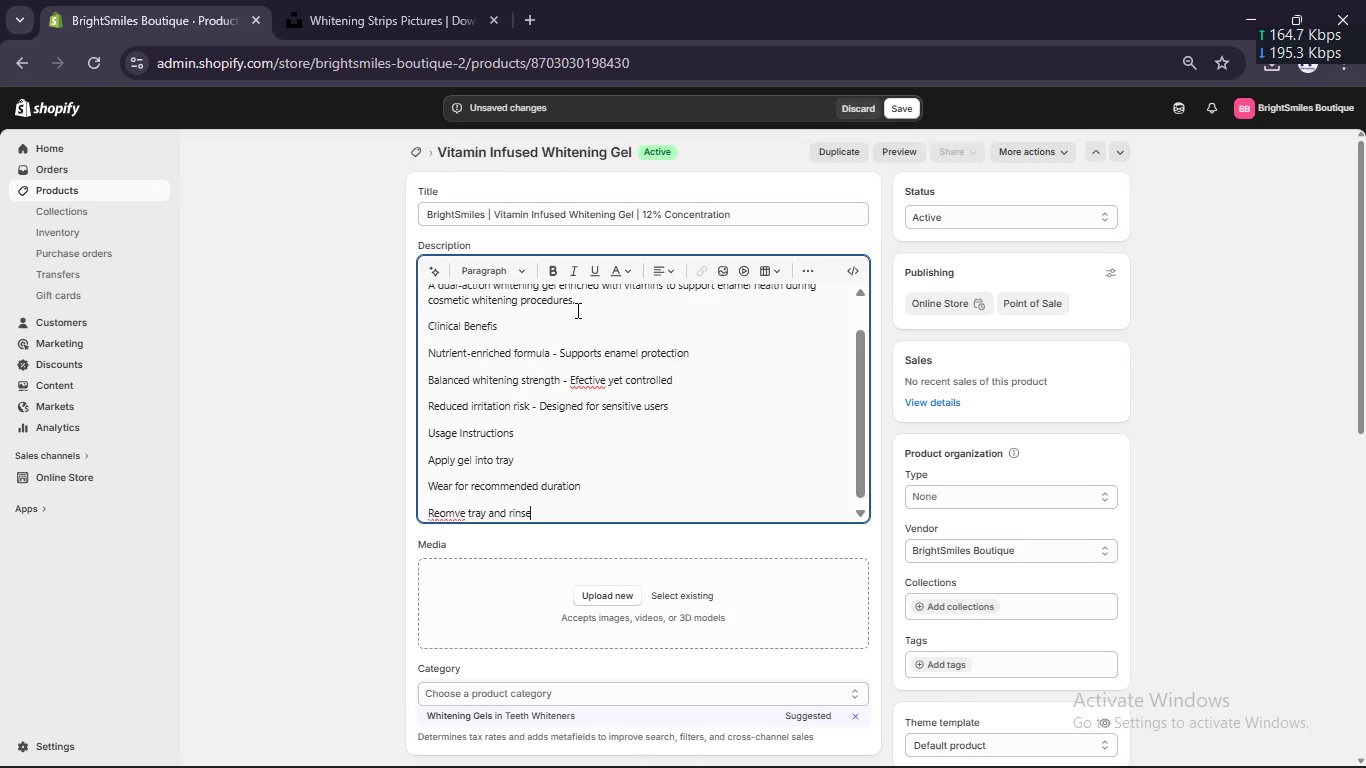 
key(Enter)
 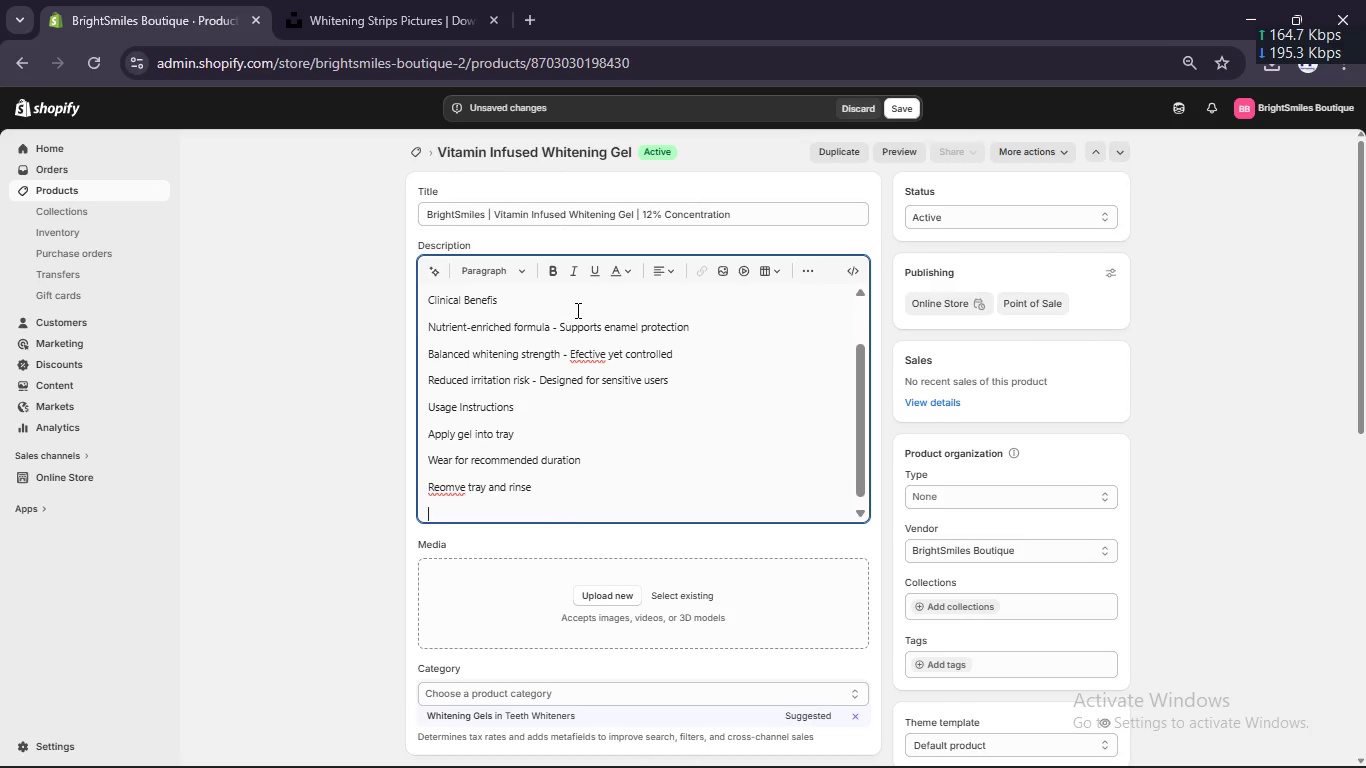 
type(Repeat per pre)
key(Backspace)
type(ofessional guidance)
 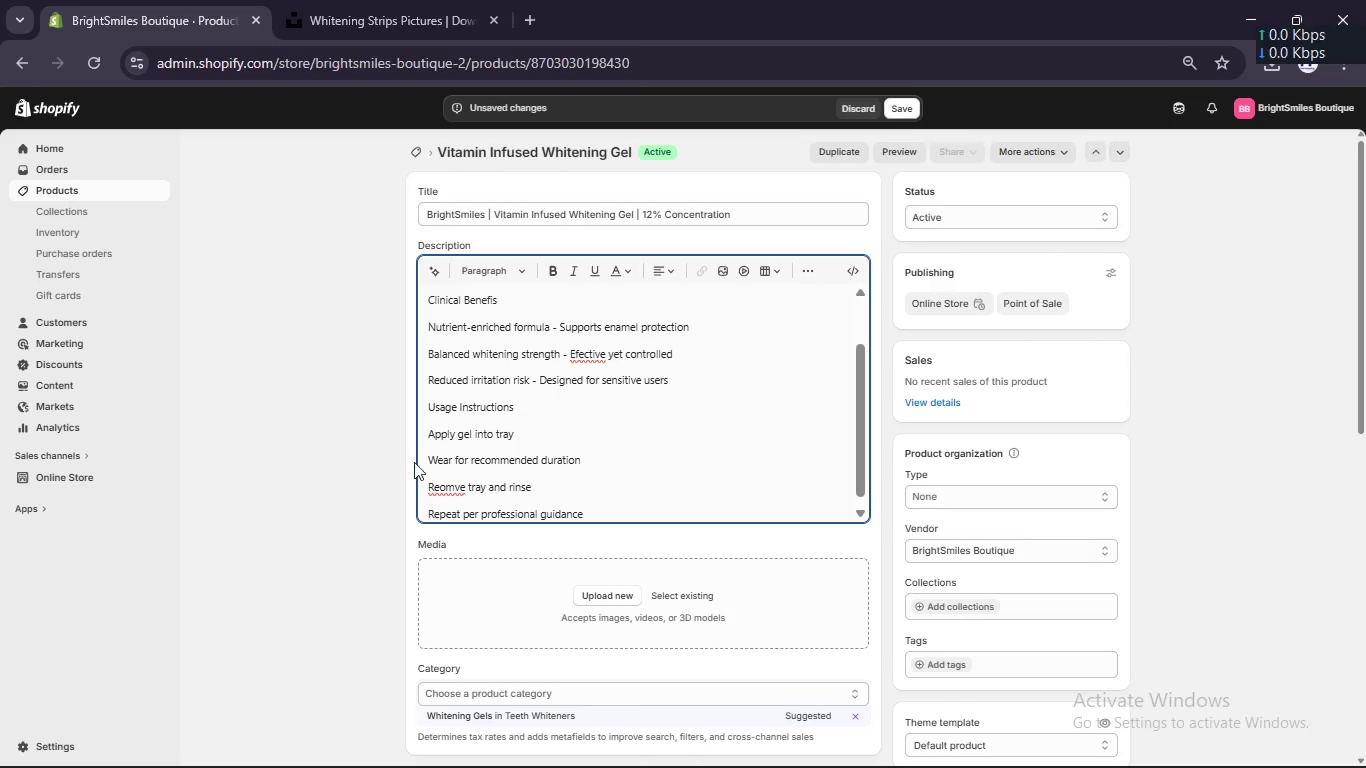 
double_click([436, 479])
 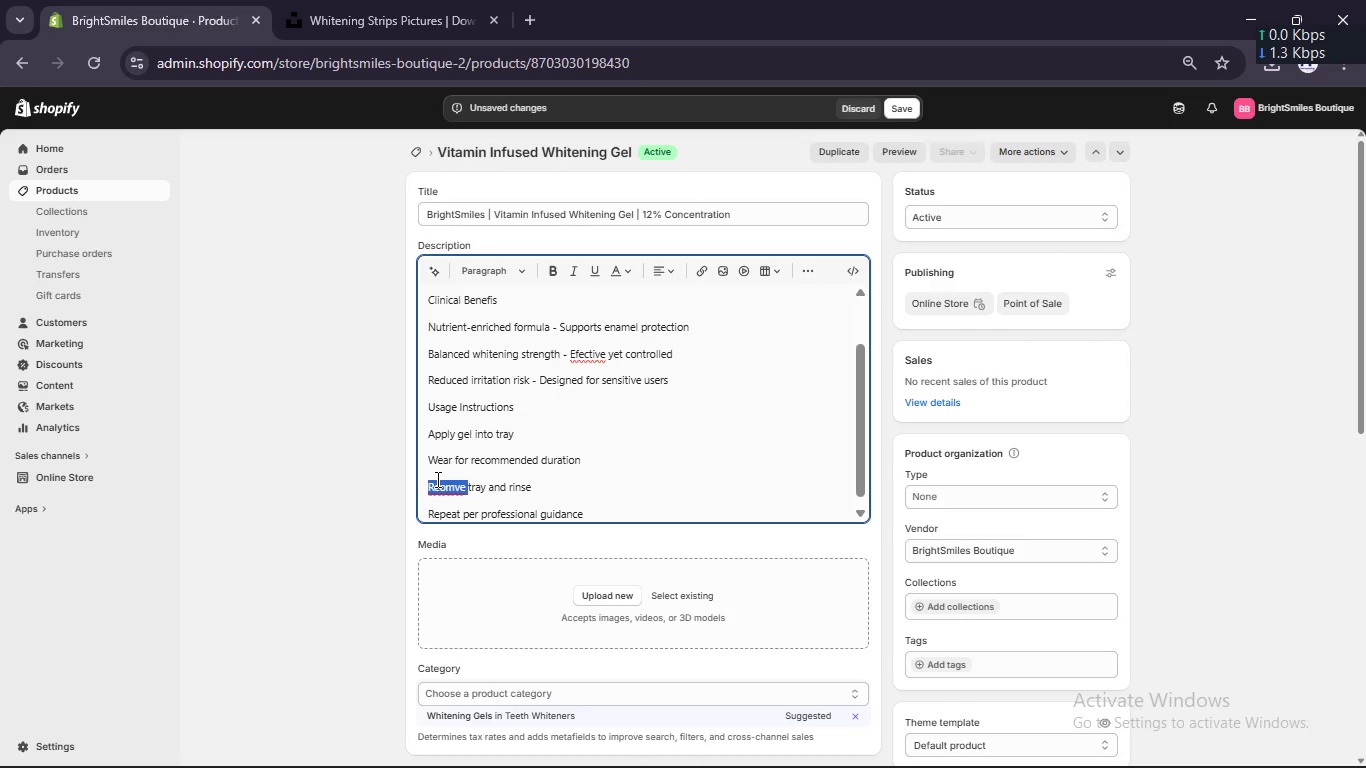 
type(Remove )
 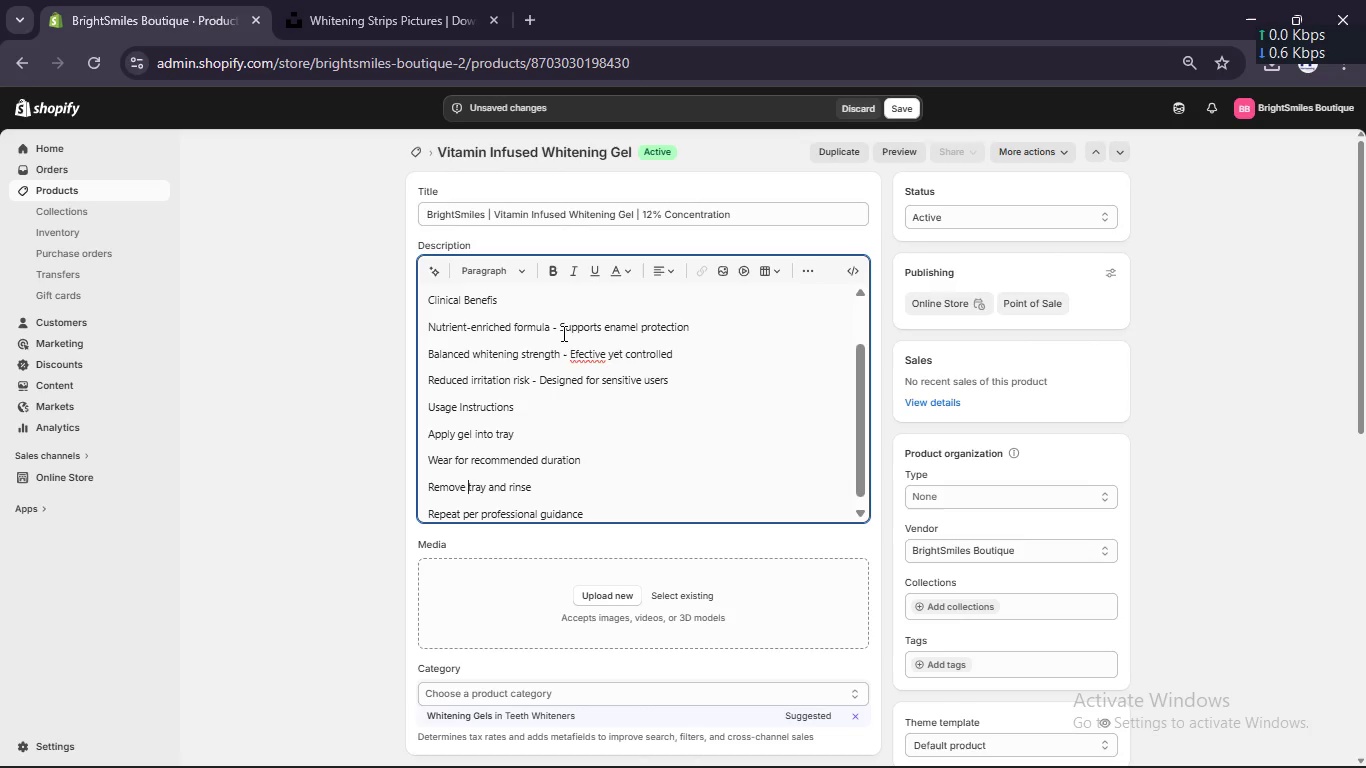 
left_click([580, 363])
 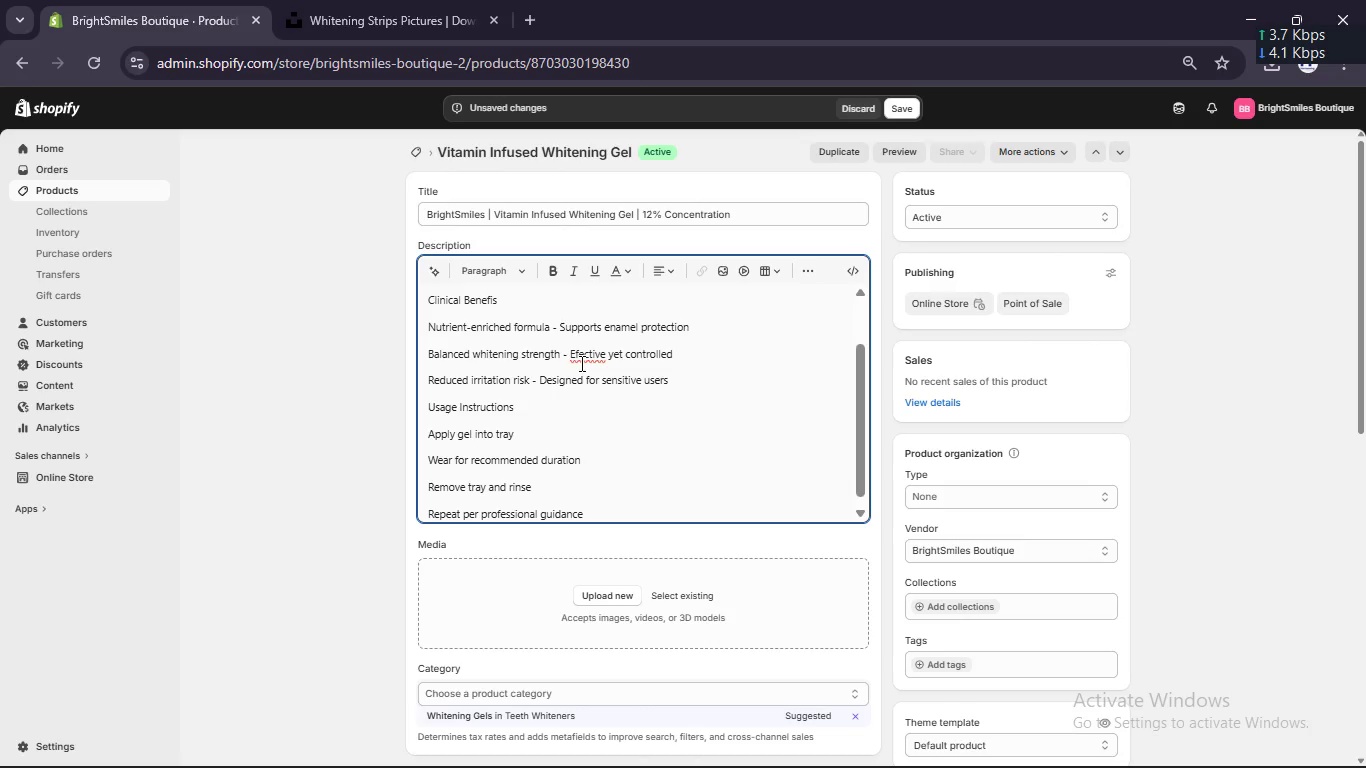 
left_click([580, 363])
 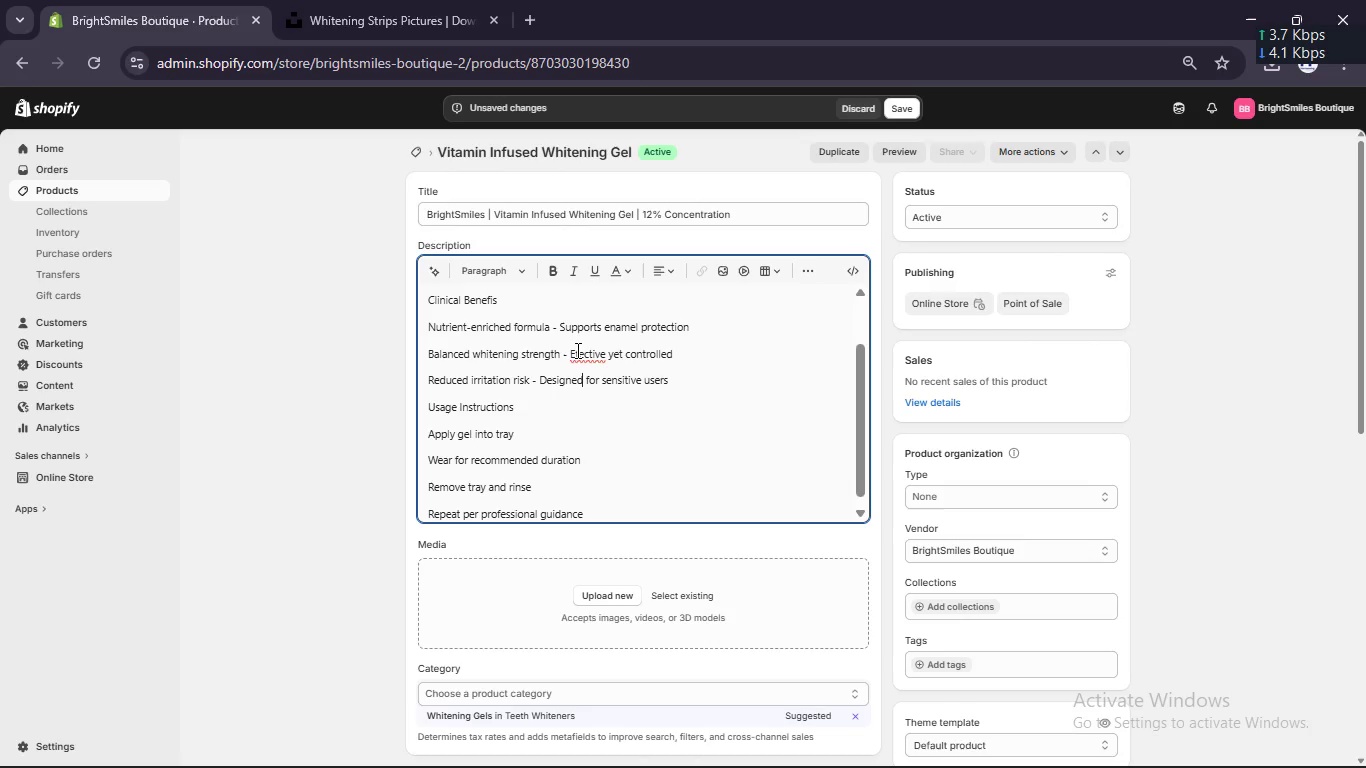 
left_click([576, 350])
 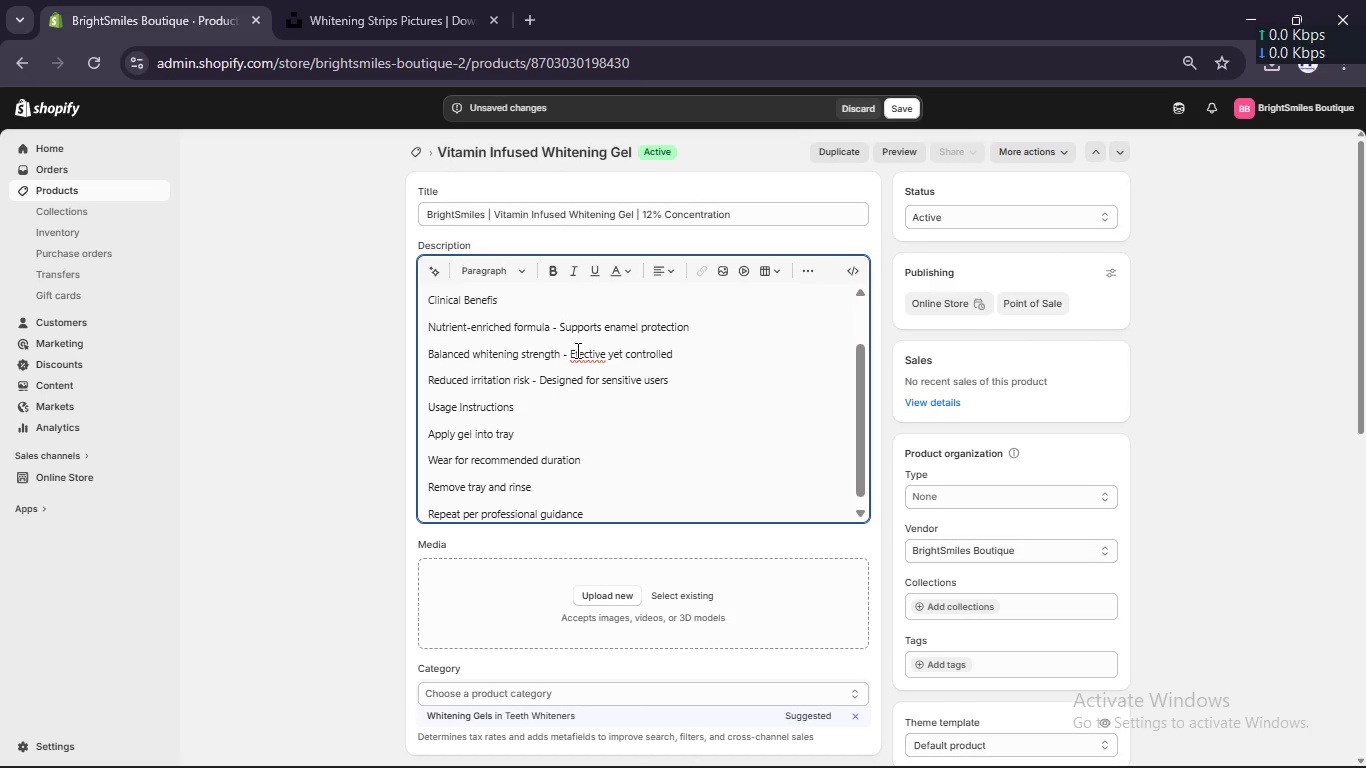 
key(F)
 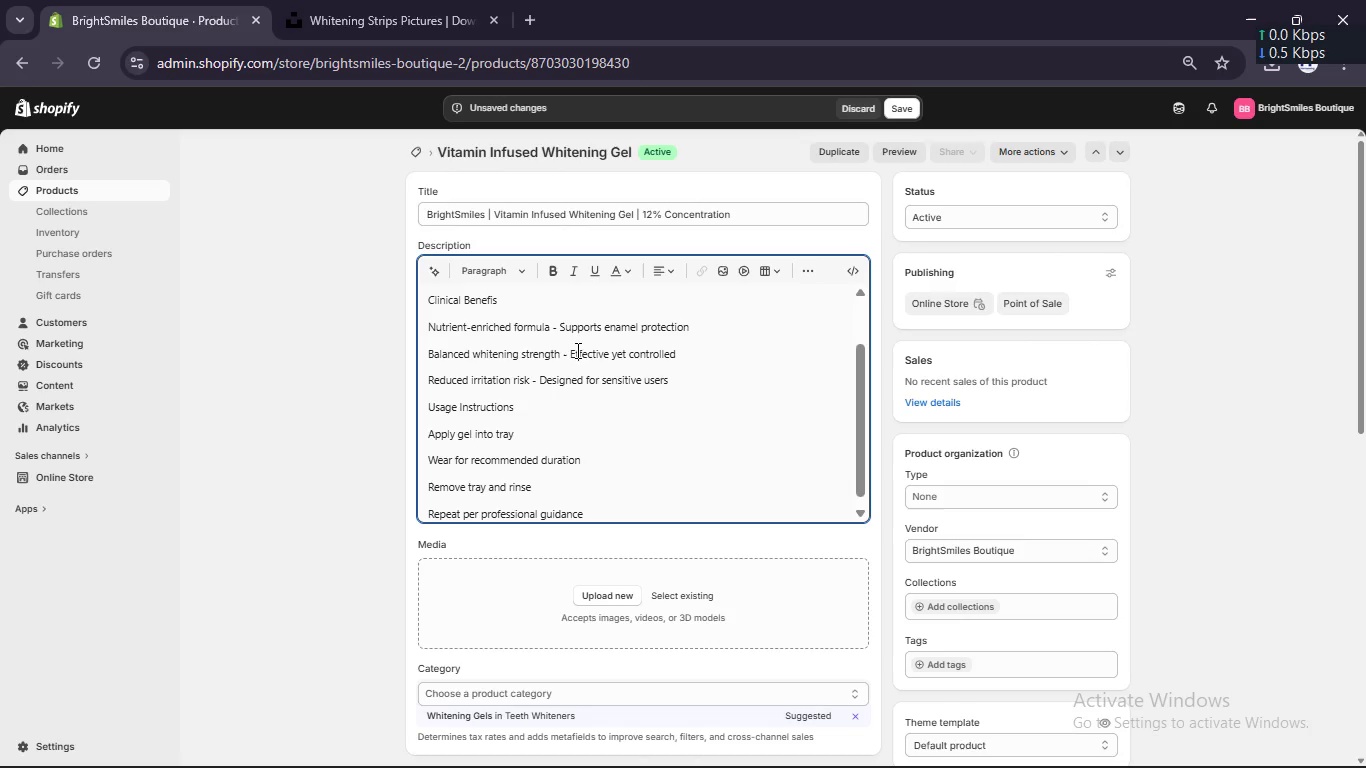 
left_click_drag(start_coordinate=[508, 297], to_coordinate=[418, 293])
 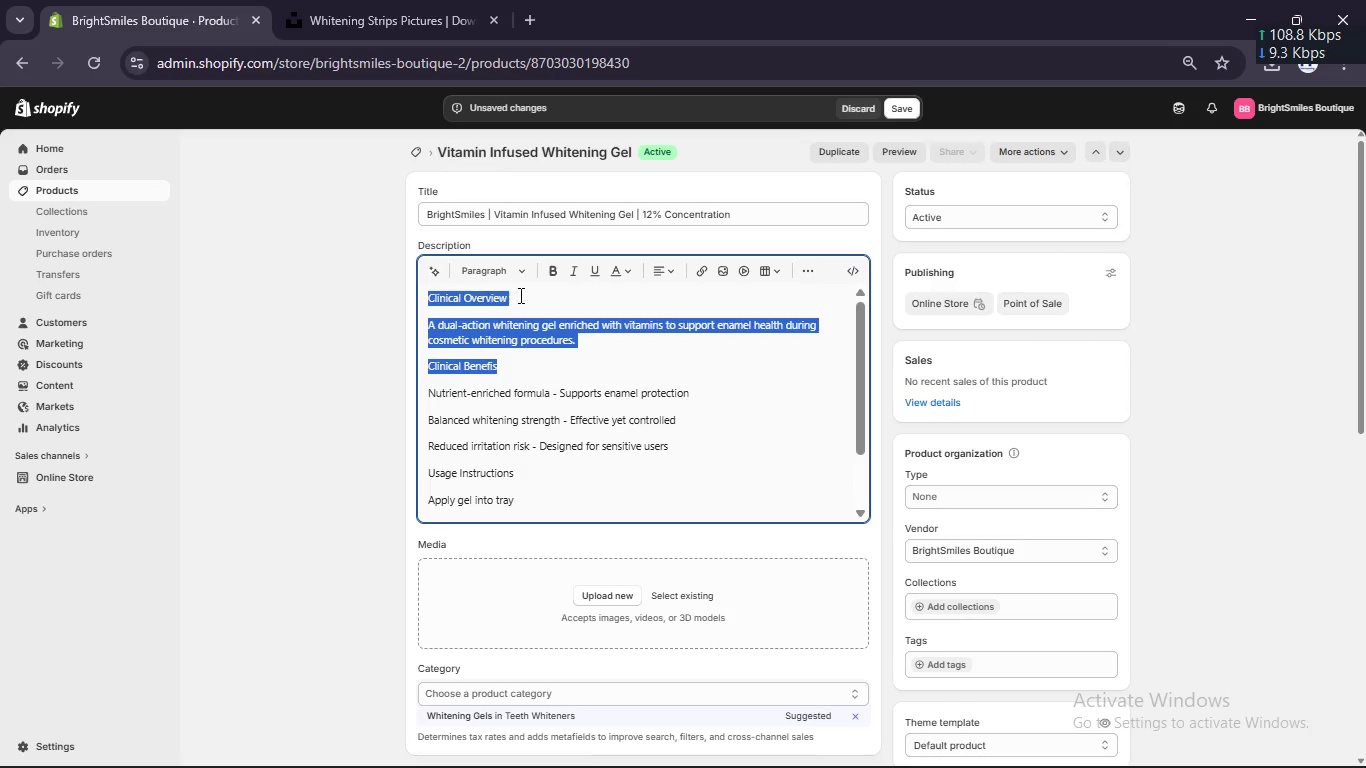 
left_click([520, 295])
 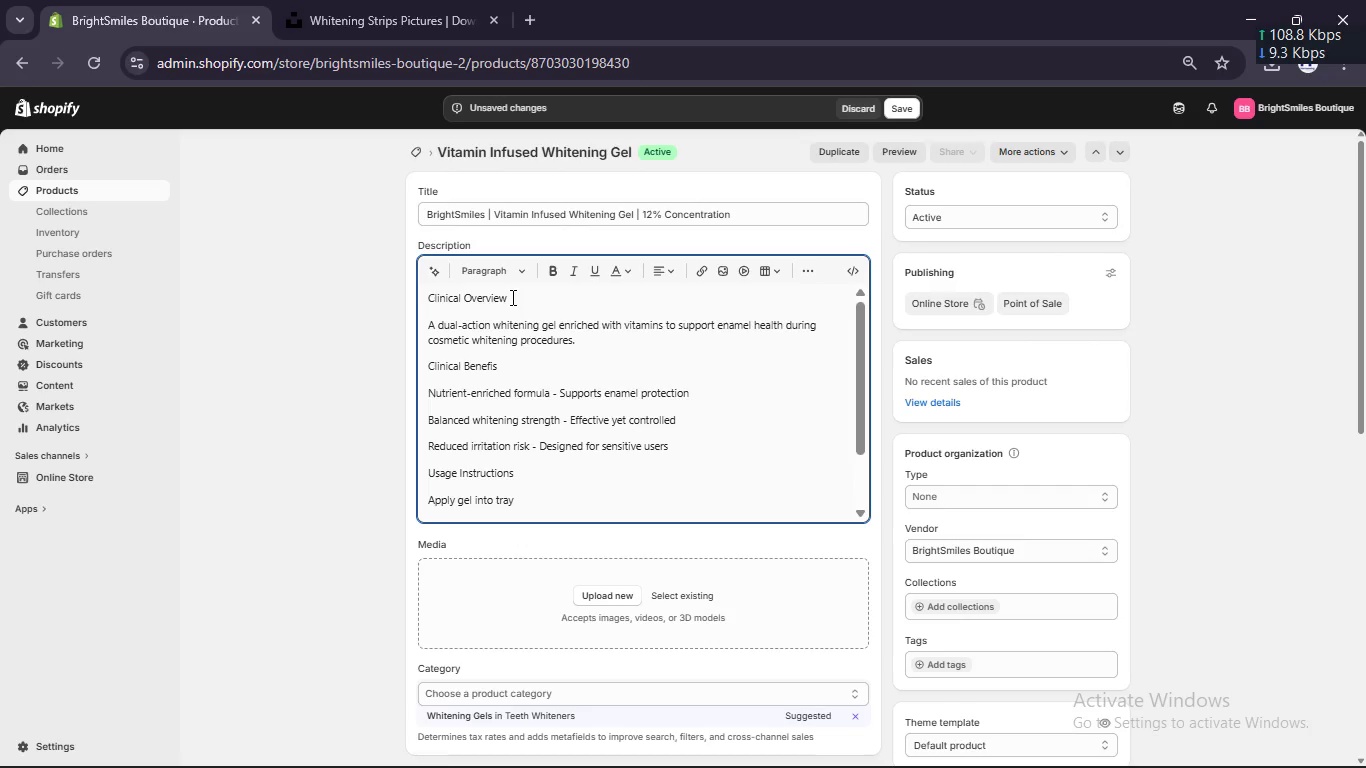 
left_click_drag(start_coordinate=[520, 295], to_coordinate=[425, 284])
 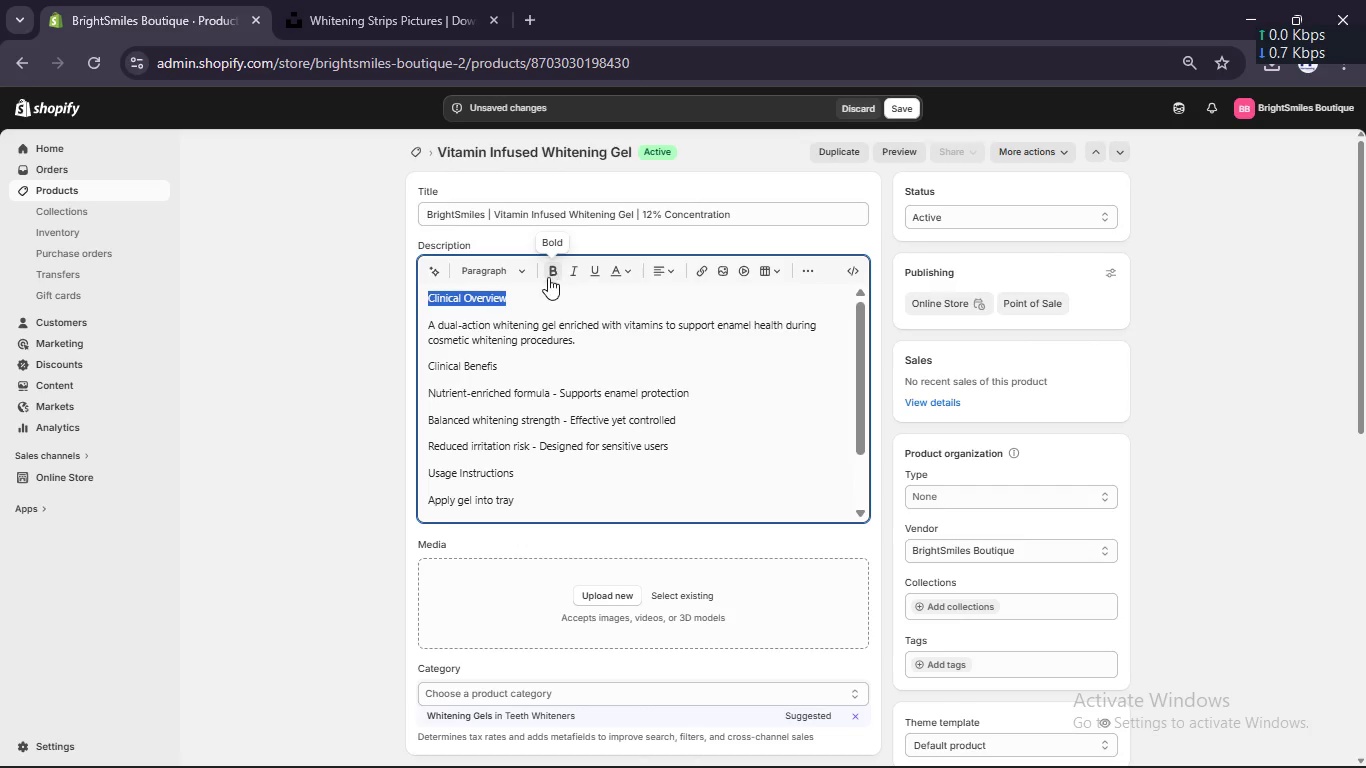 
left_click([518, 279])
 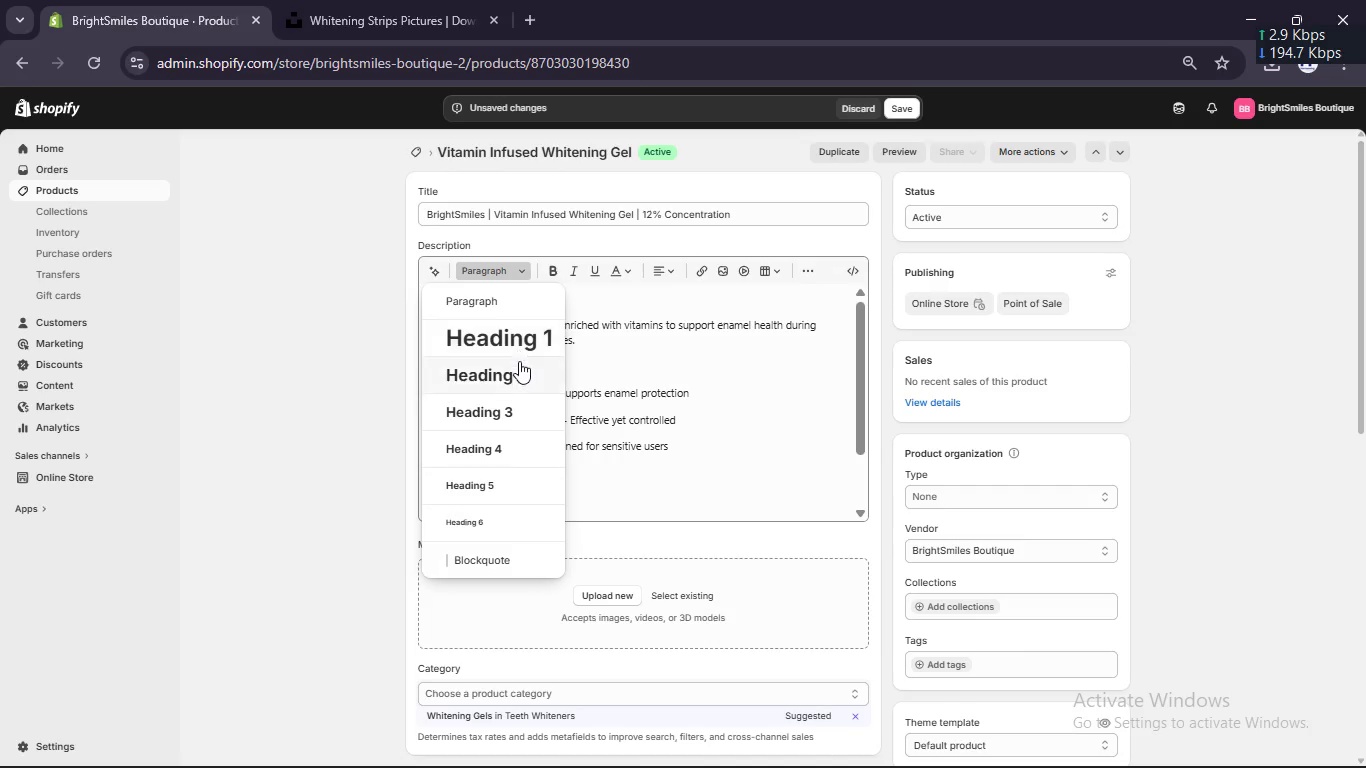 
left_click([519, 364])
 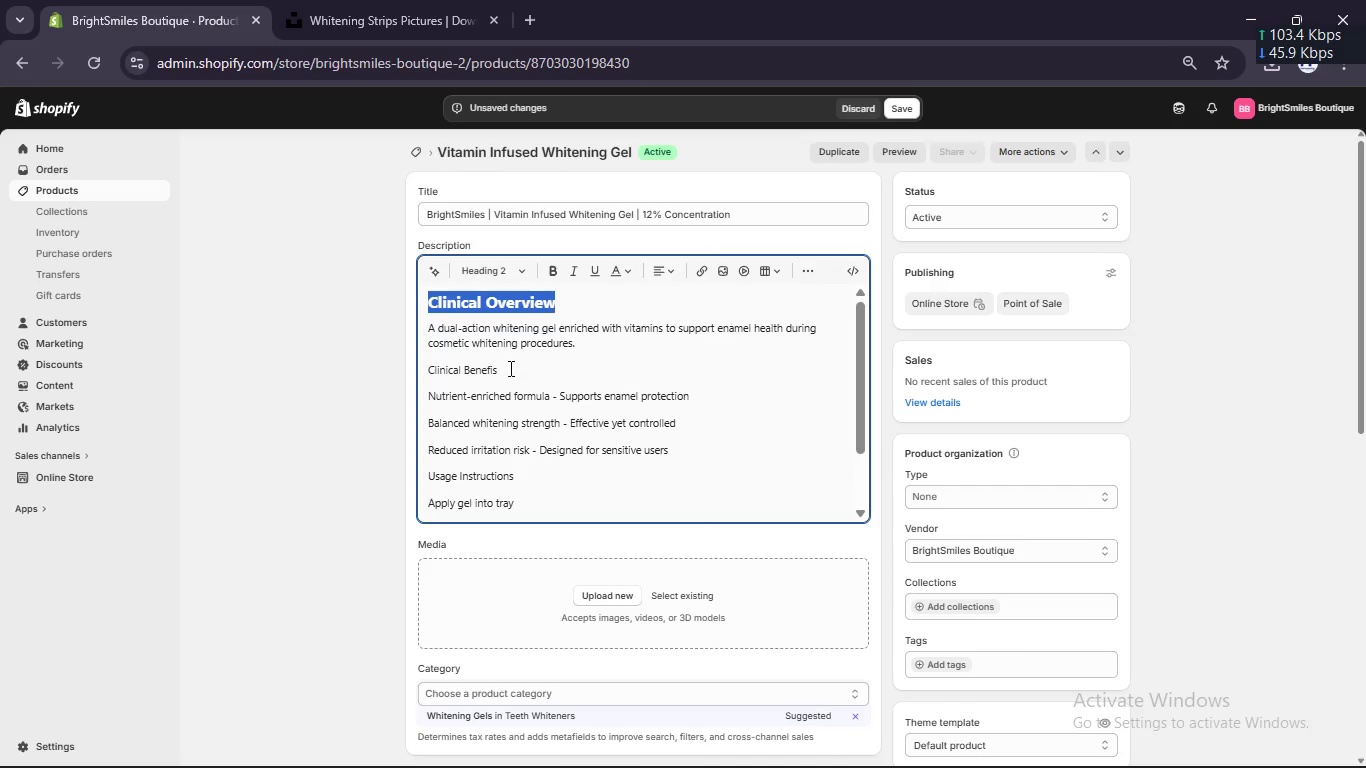 
left_click_drag(start_coordinate=[509, 369], to_coordinate=[412, 371])
 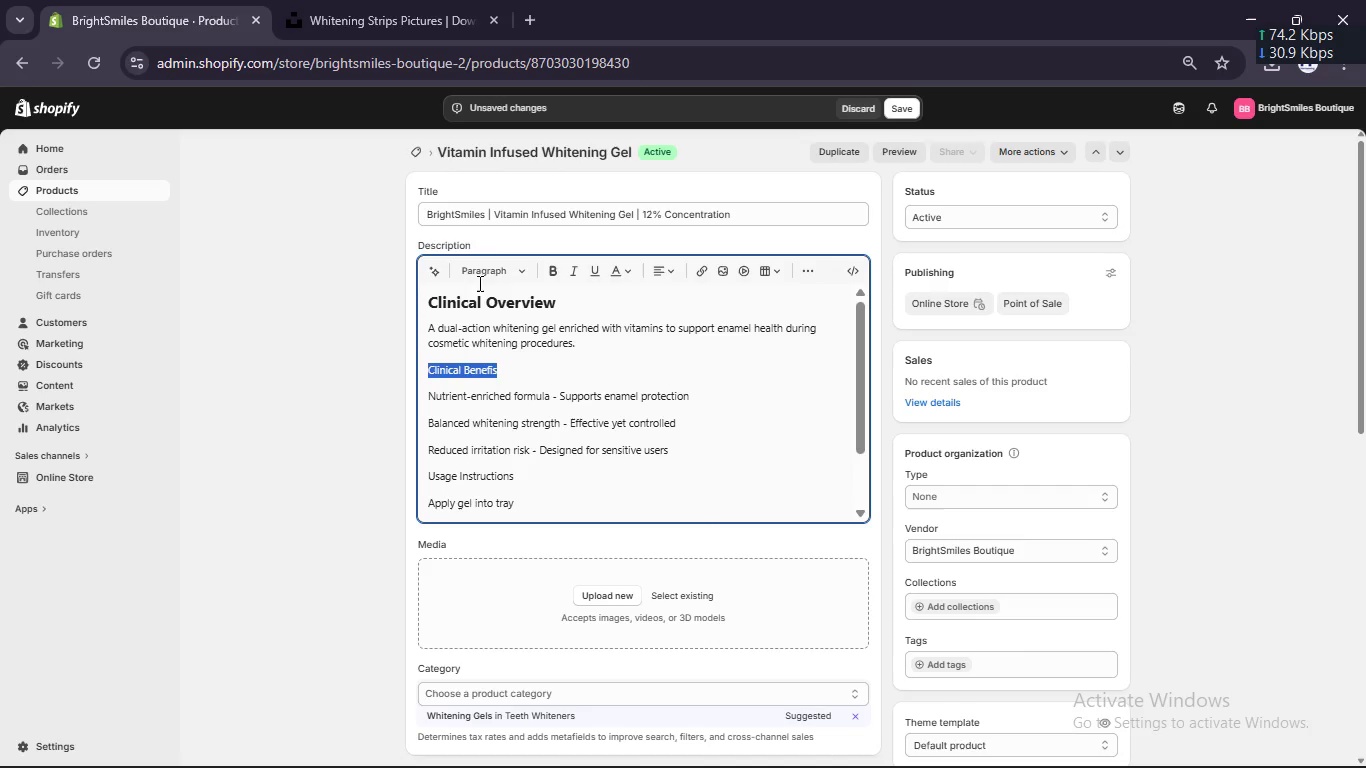 
left_click([482, 278])
 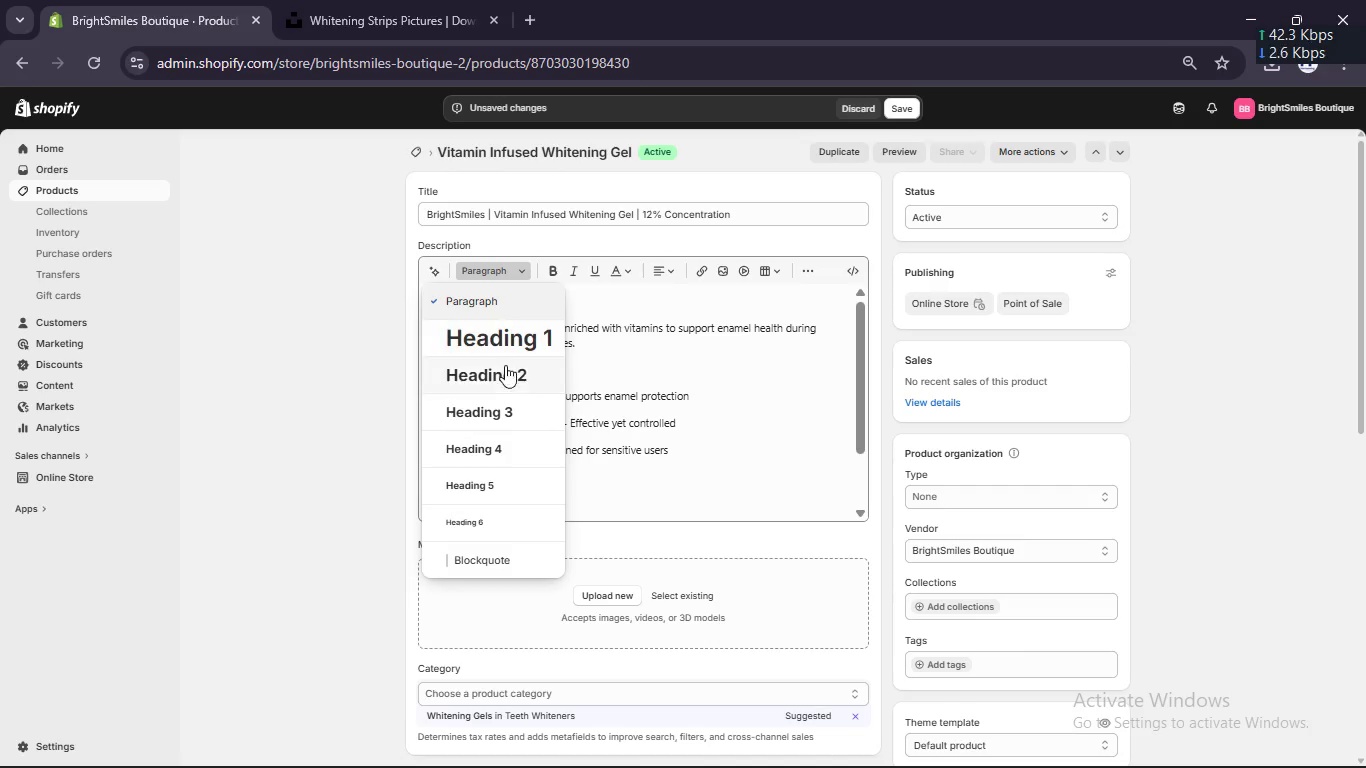 
left_click([505, 373])
 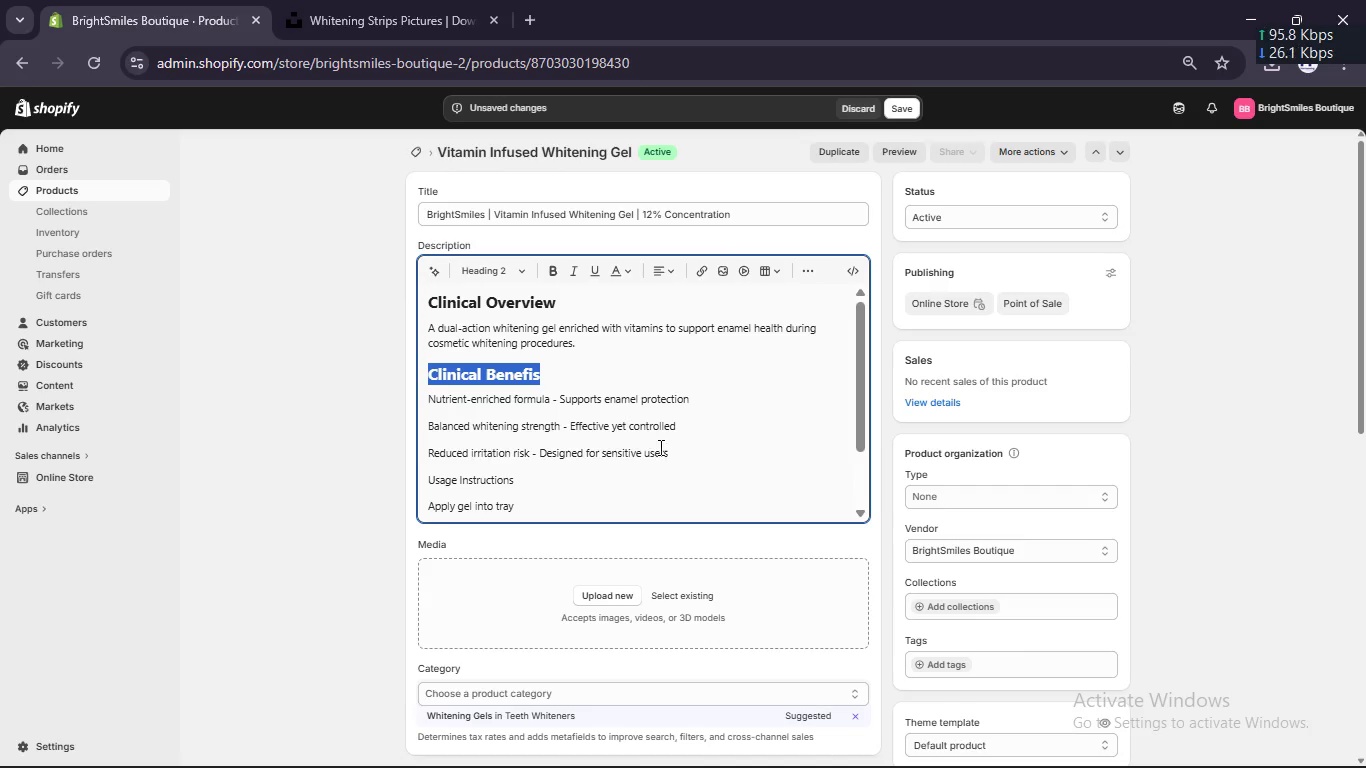 
left_click_drag(start_coordinate=[670, 455], to_coordinate=[395, 398])
 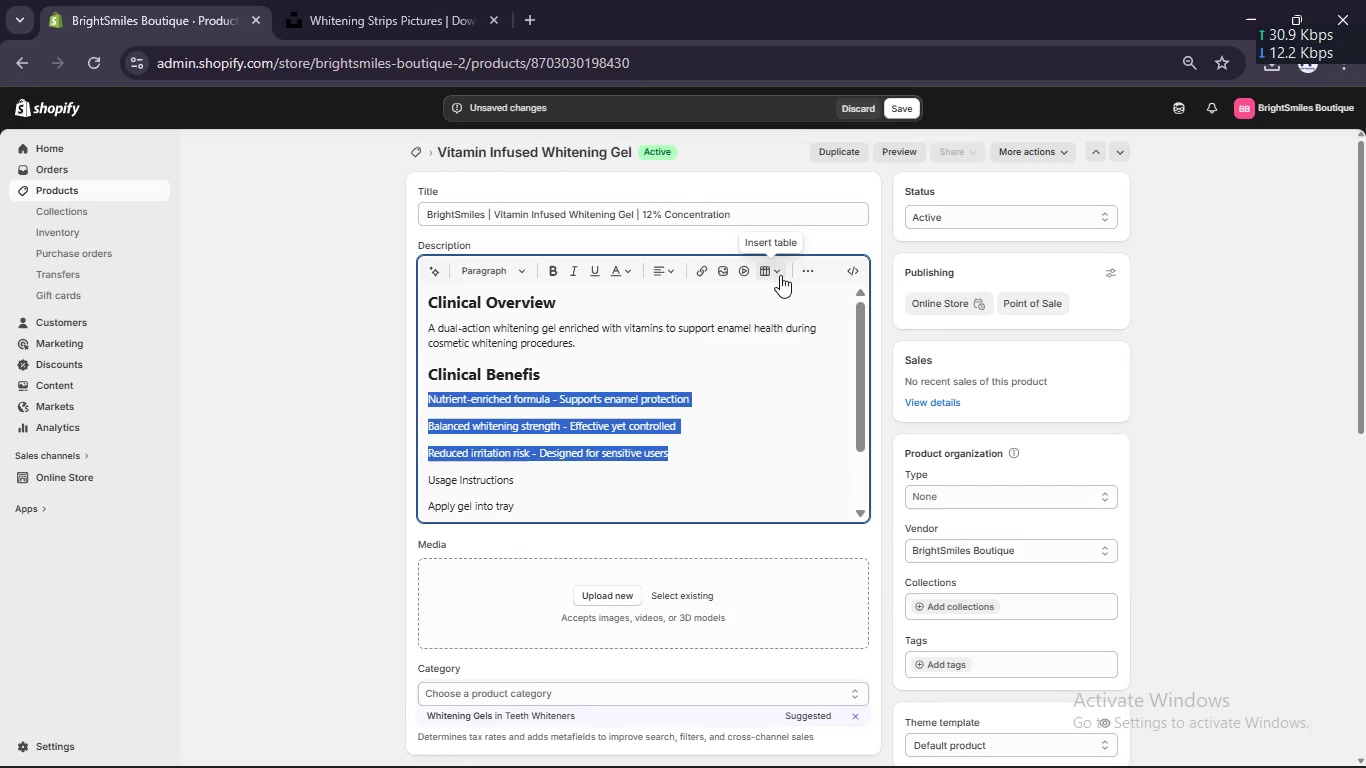 
left_click([810, 270])
 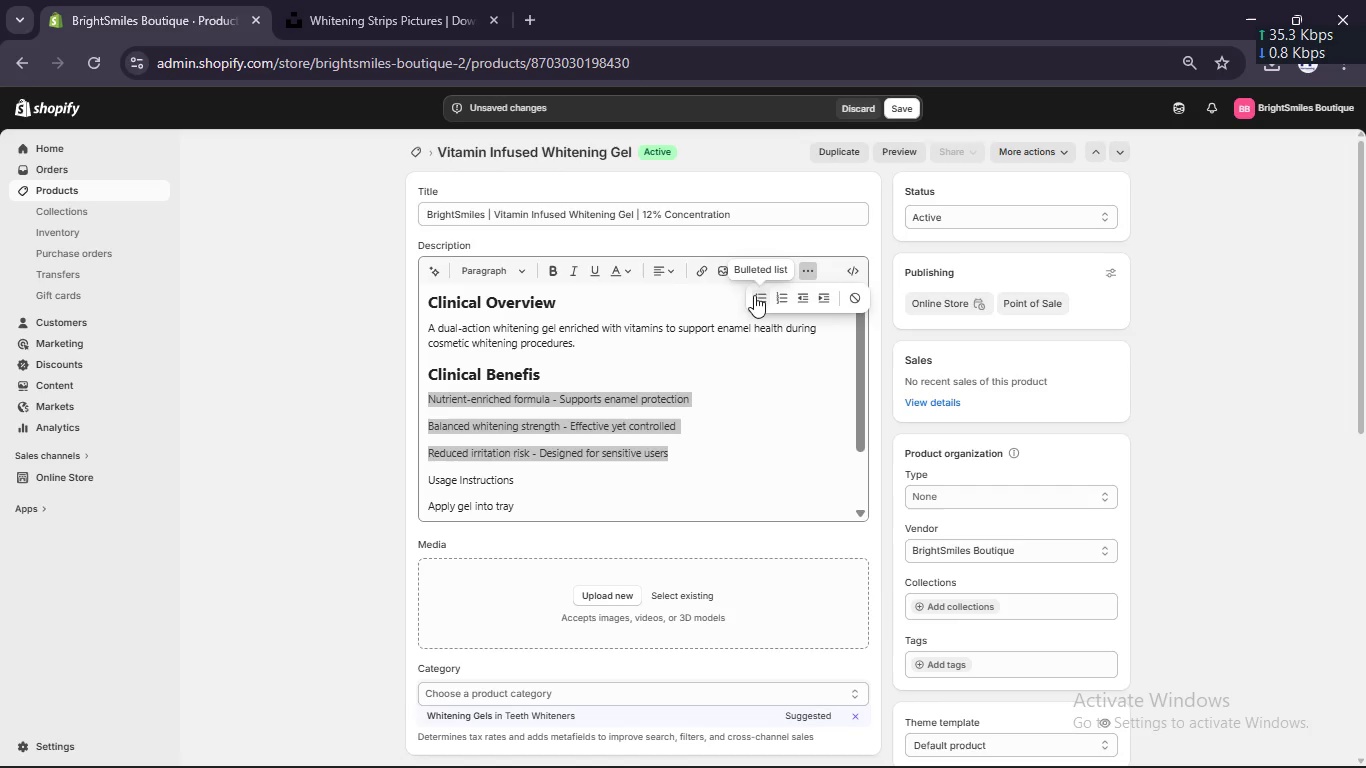 
left_click([759, 295])
 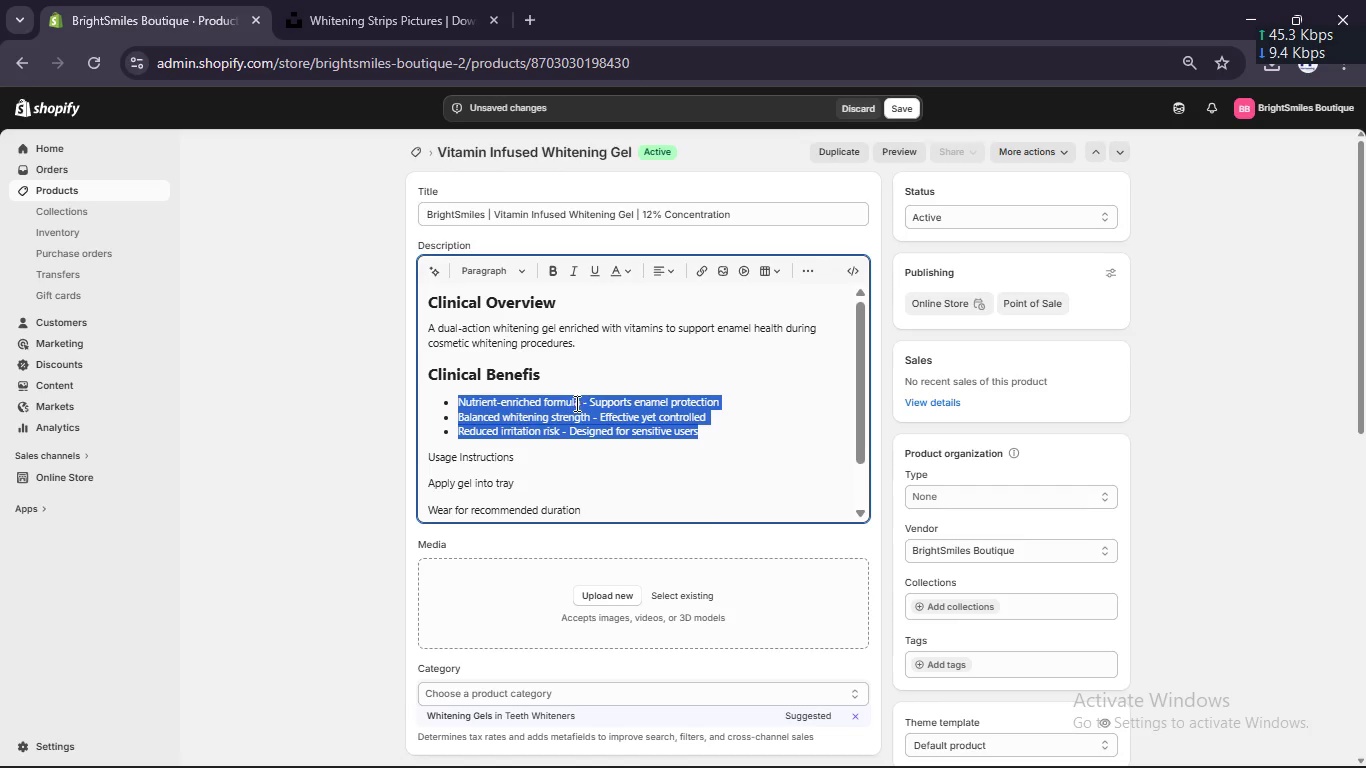 
left_click_drag(start_coordinate=[583, 405], to_coordinate=[500, 397])
 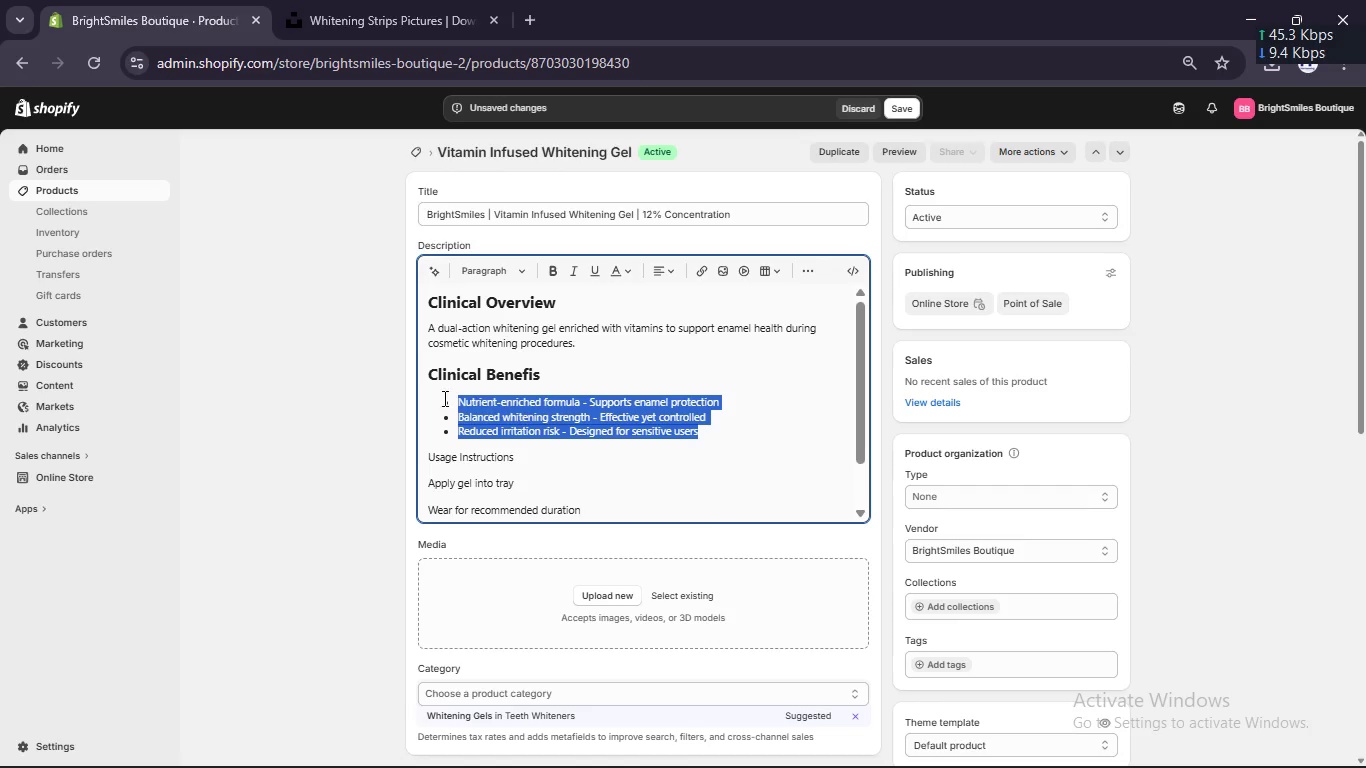 
left_click([463, 394])
 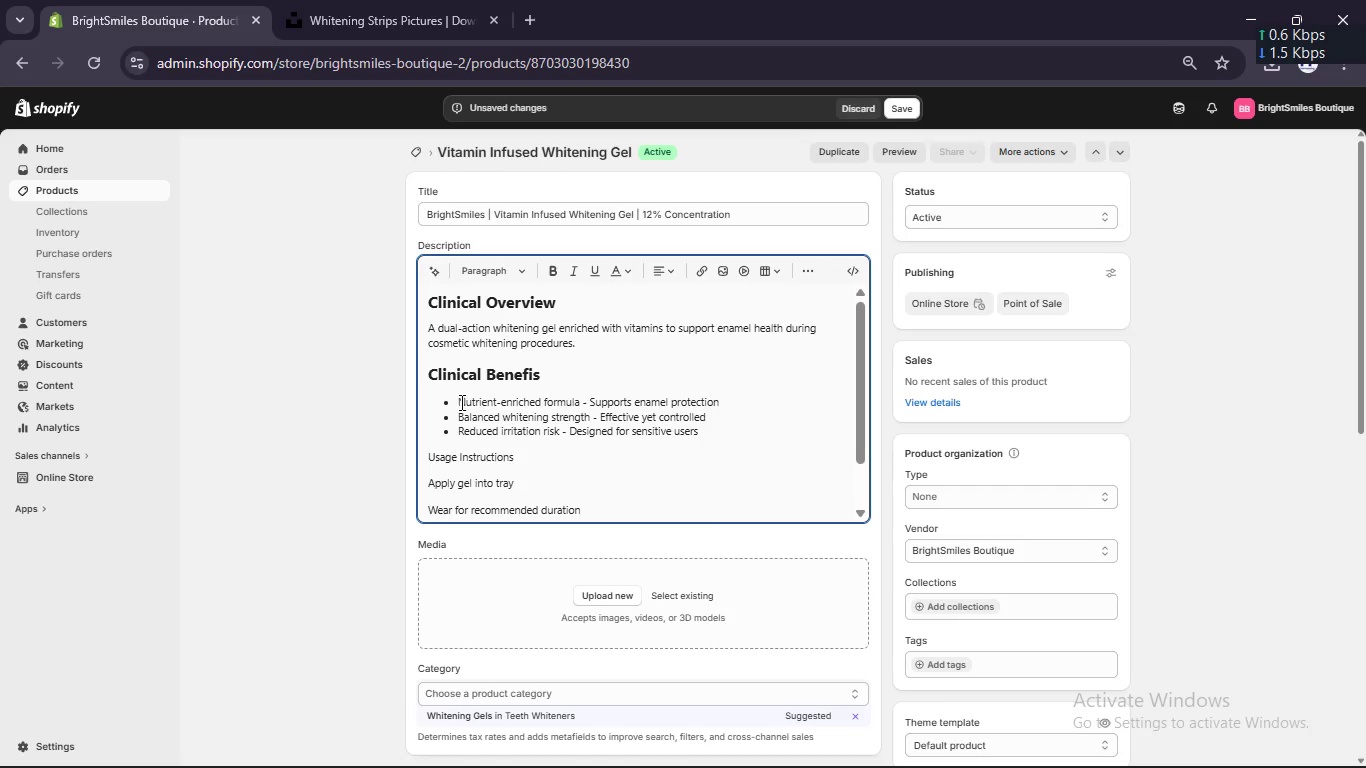 
left_click([460, 402])
 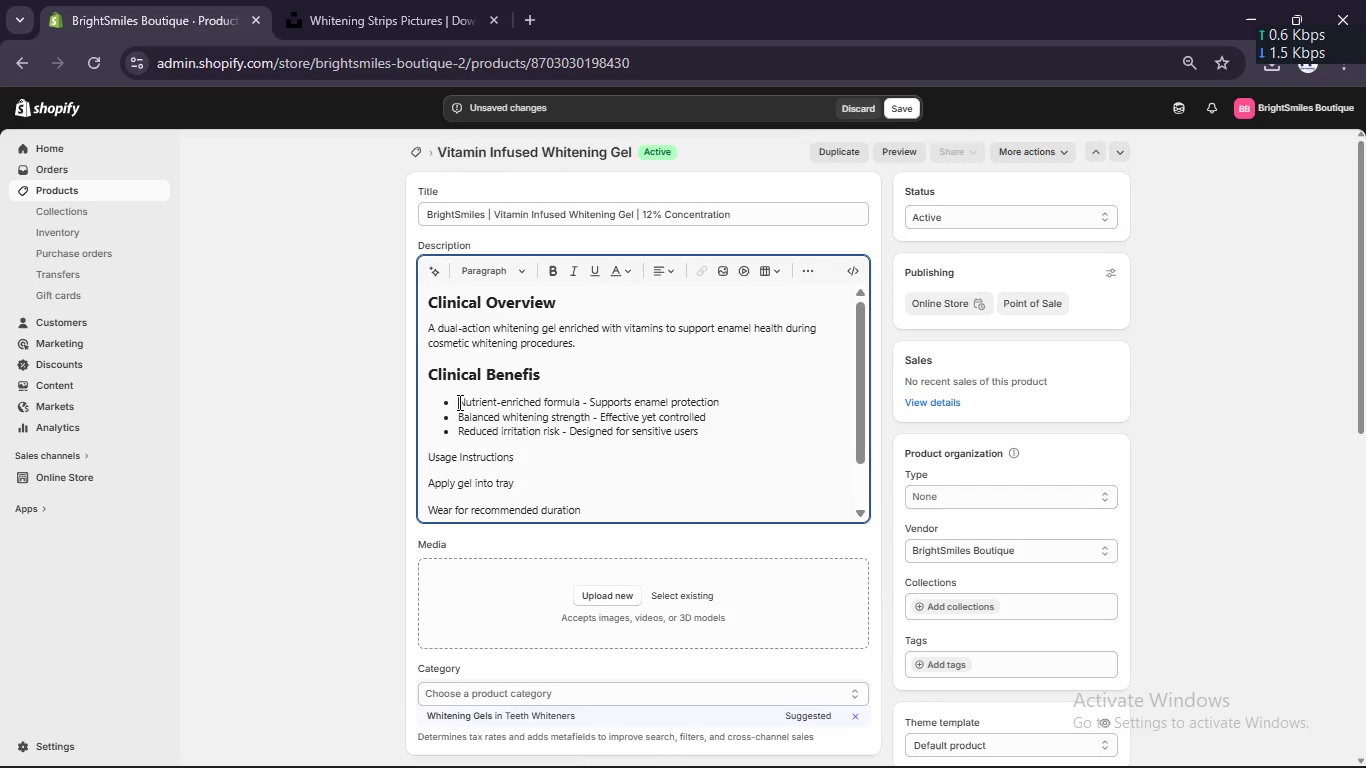 
left_click_drag(start_coordinate=[458, 402], to_coordinate=[573, 401])
 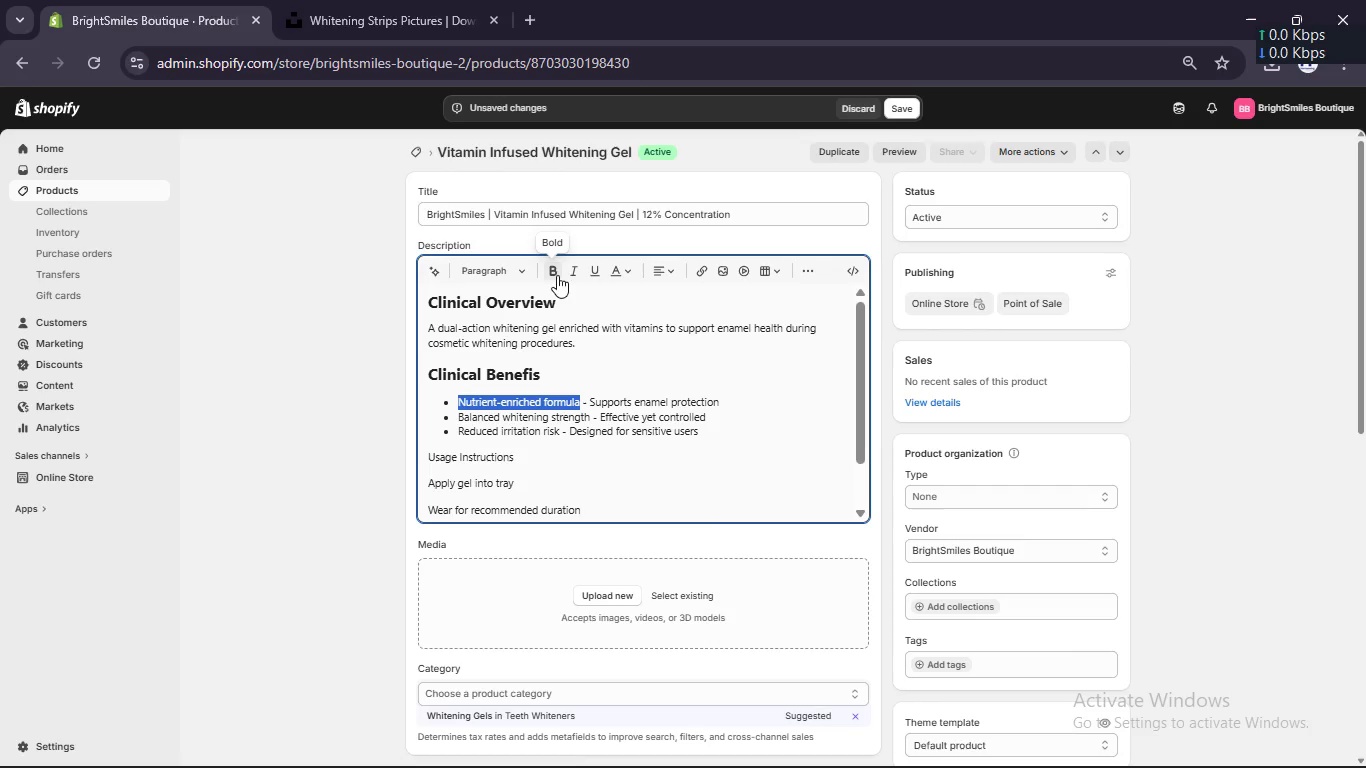 
left_click([555, 272])
 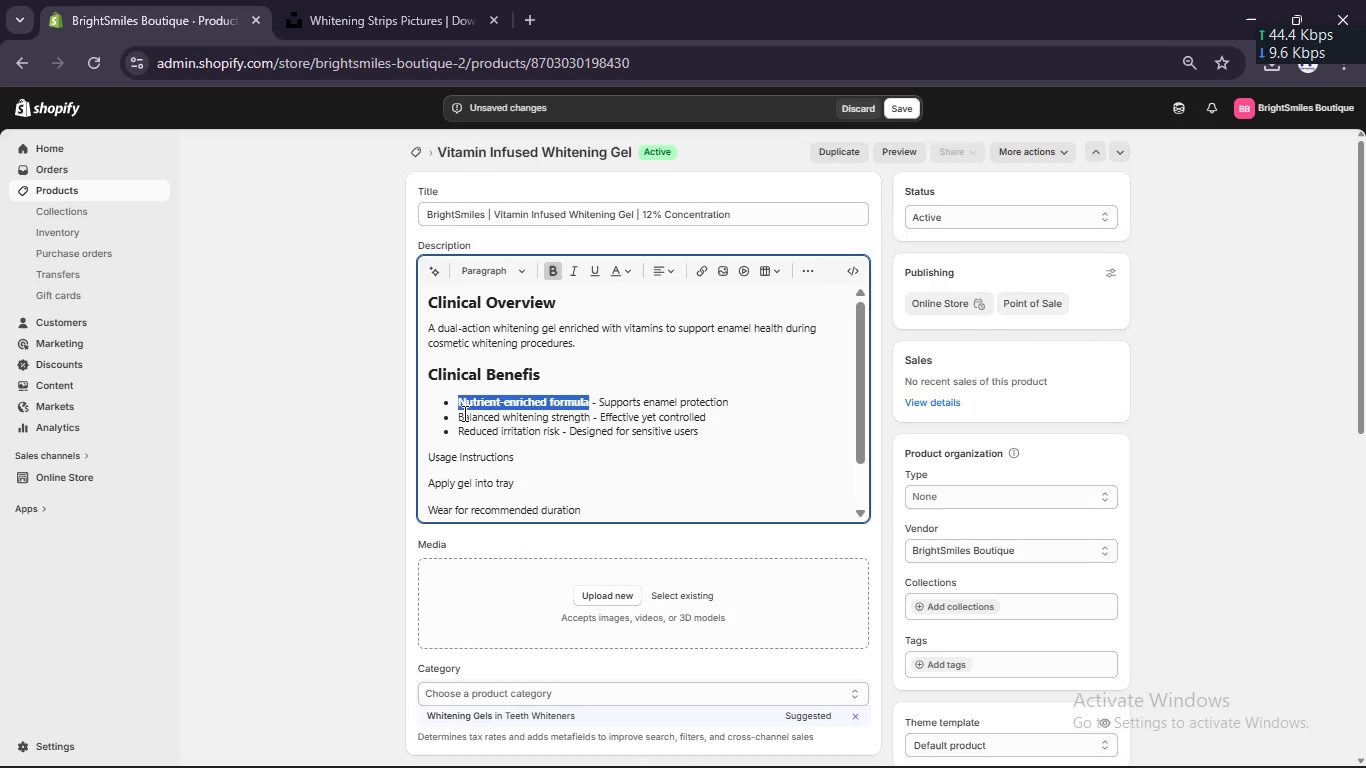 
left_click_drag(start_coordinate=[460, 413], to_coordinate=[589, 411])
 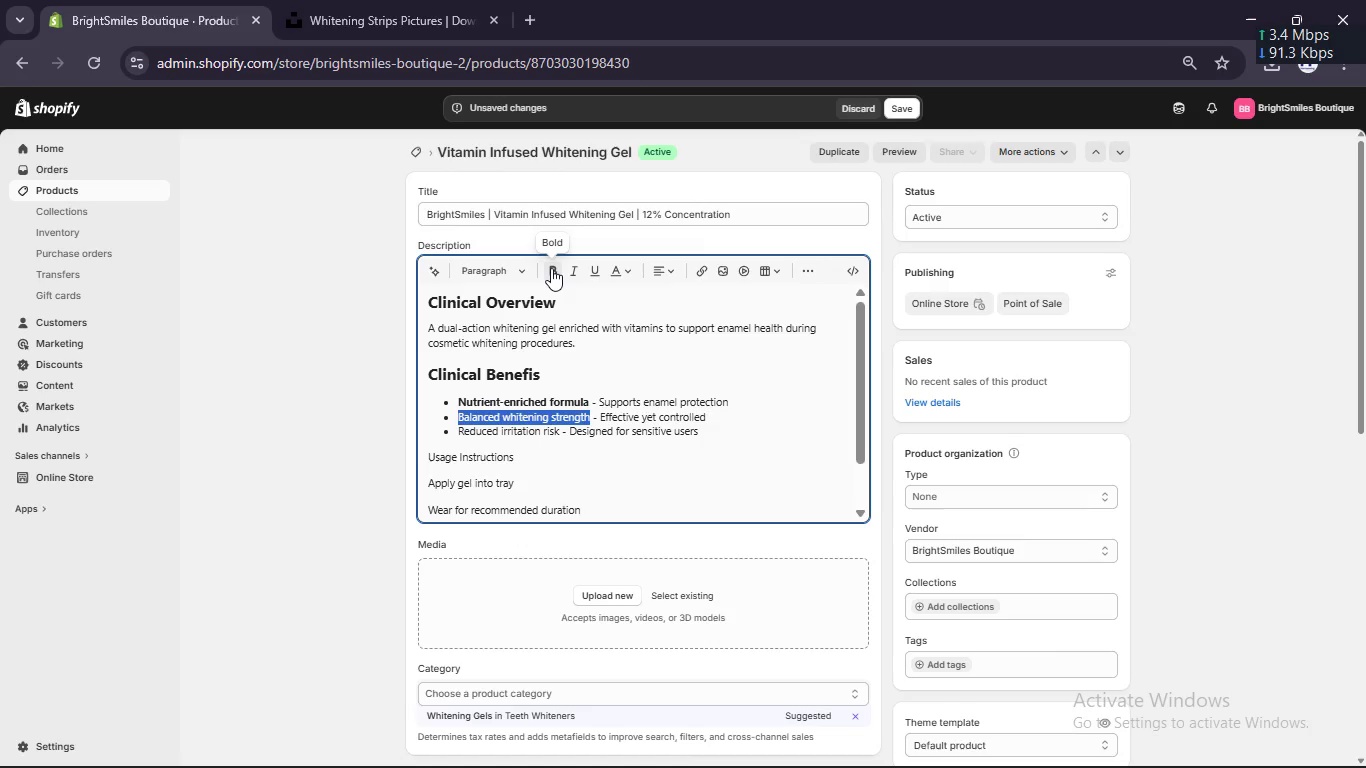 
left_click([551, 267])
 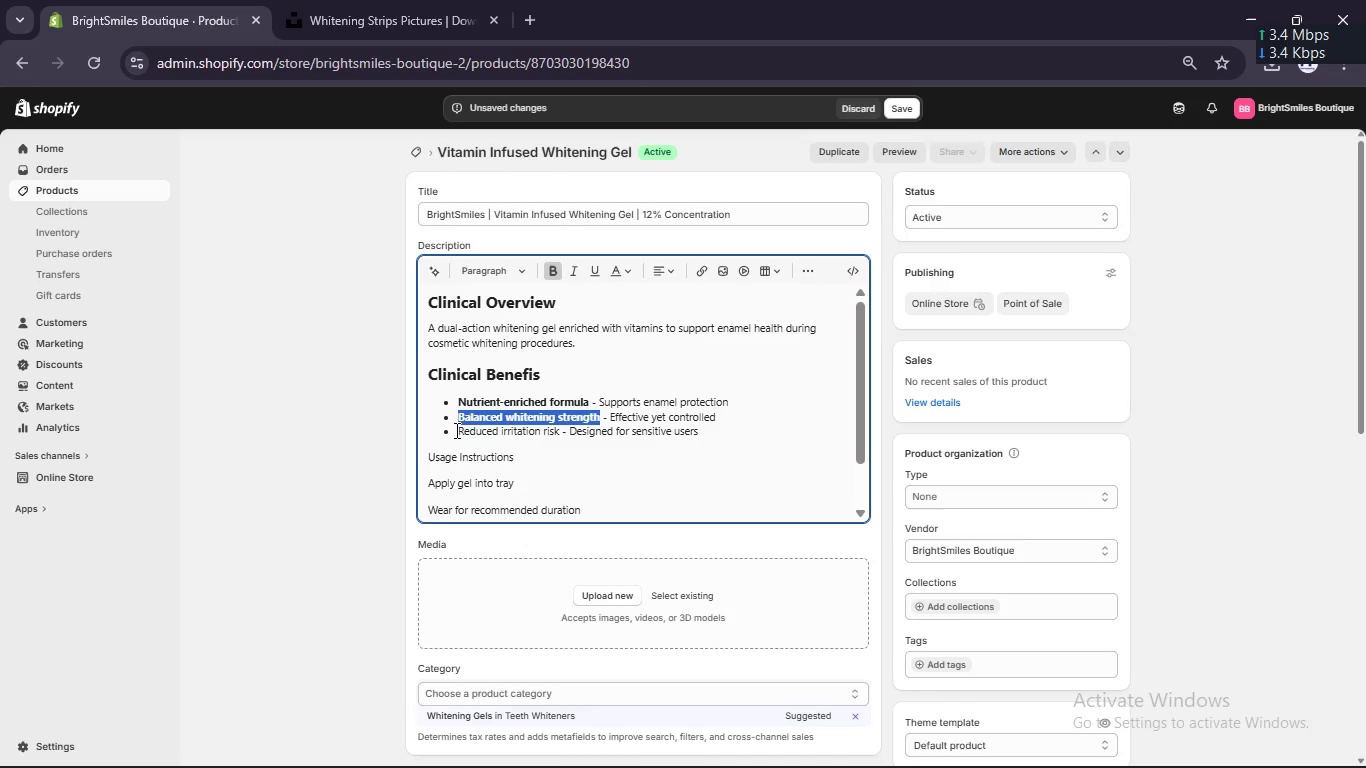 
left_click_drag(start_coordinate=[455, 430], to_coordinate=[561, 429])
 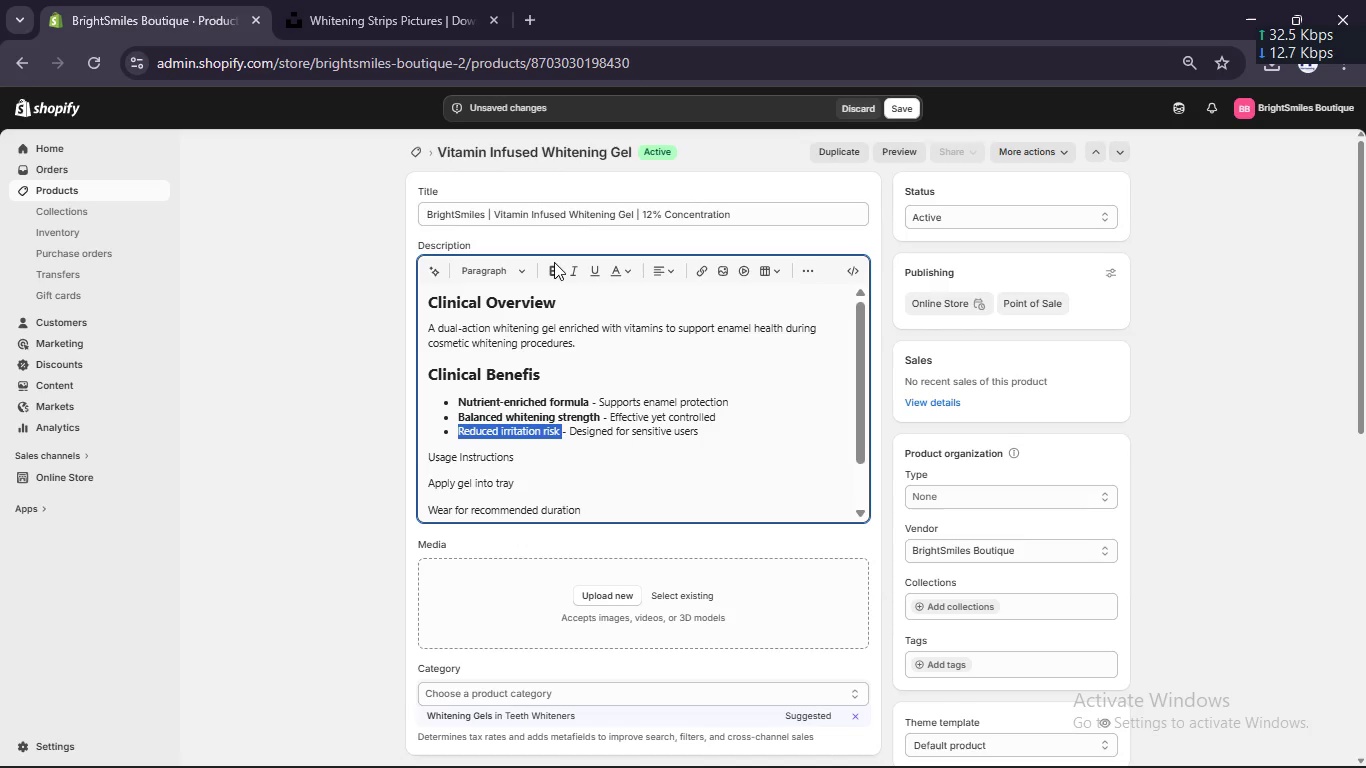 
left_click([559, 282])
 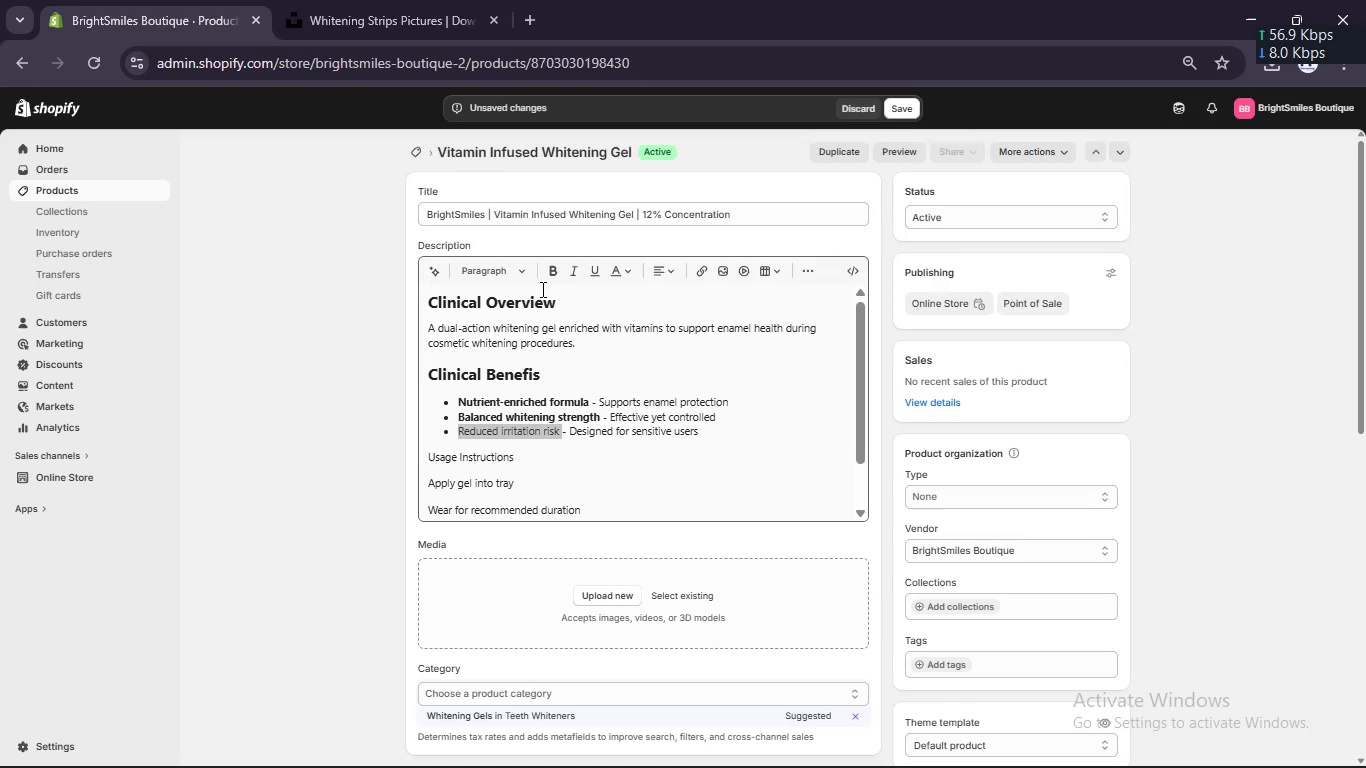 
left_click([552, 273])
 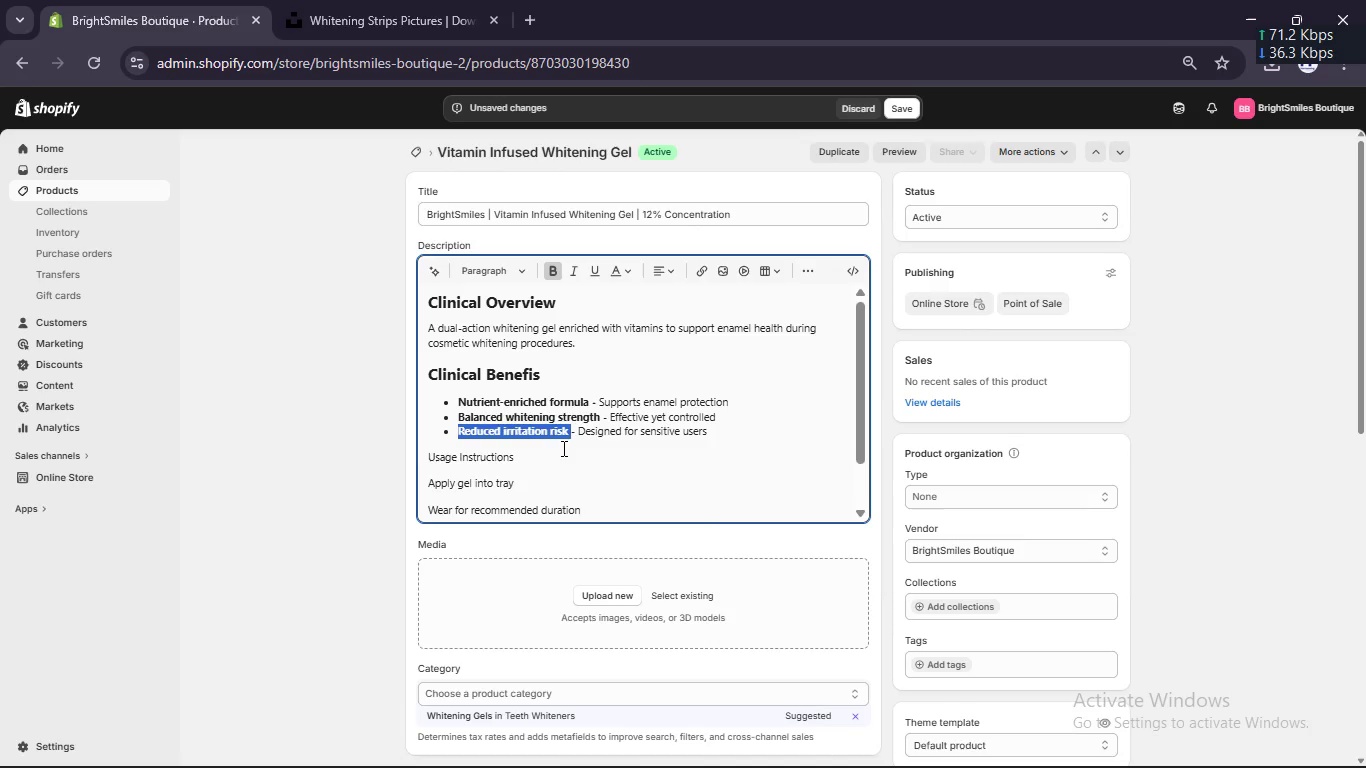 
left_click([557, 451])
 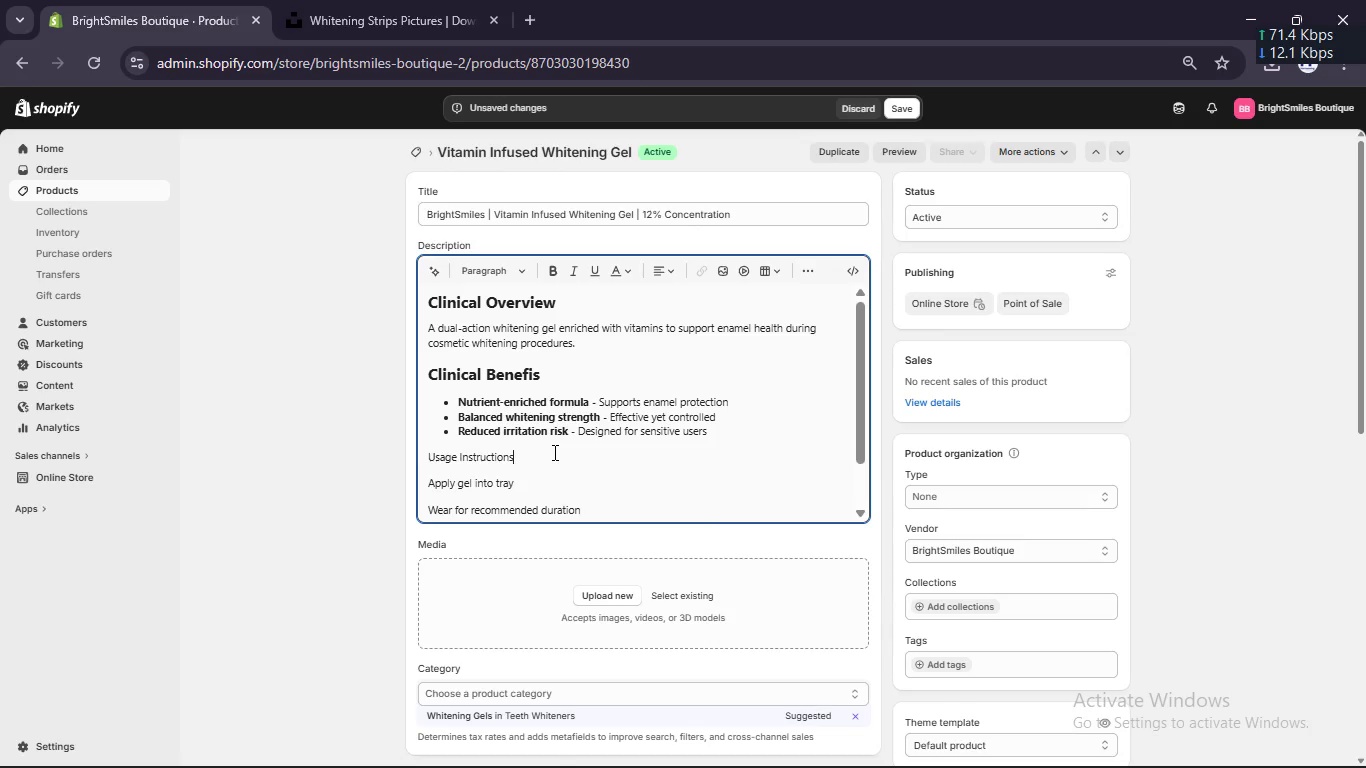 
left_click_drag(start_coordinate=[552, 452], to_coordinate=[414, 472])
 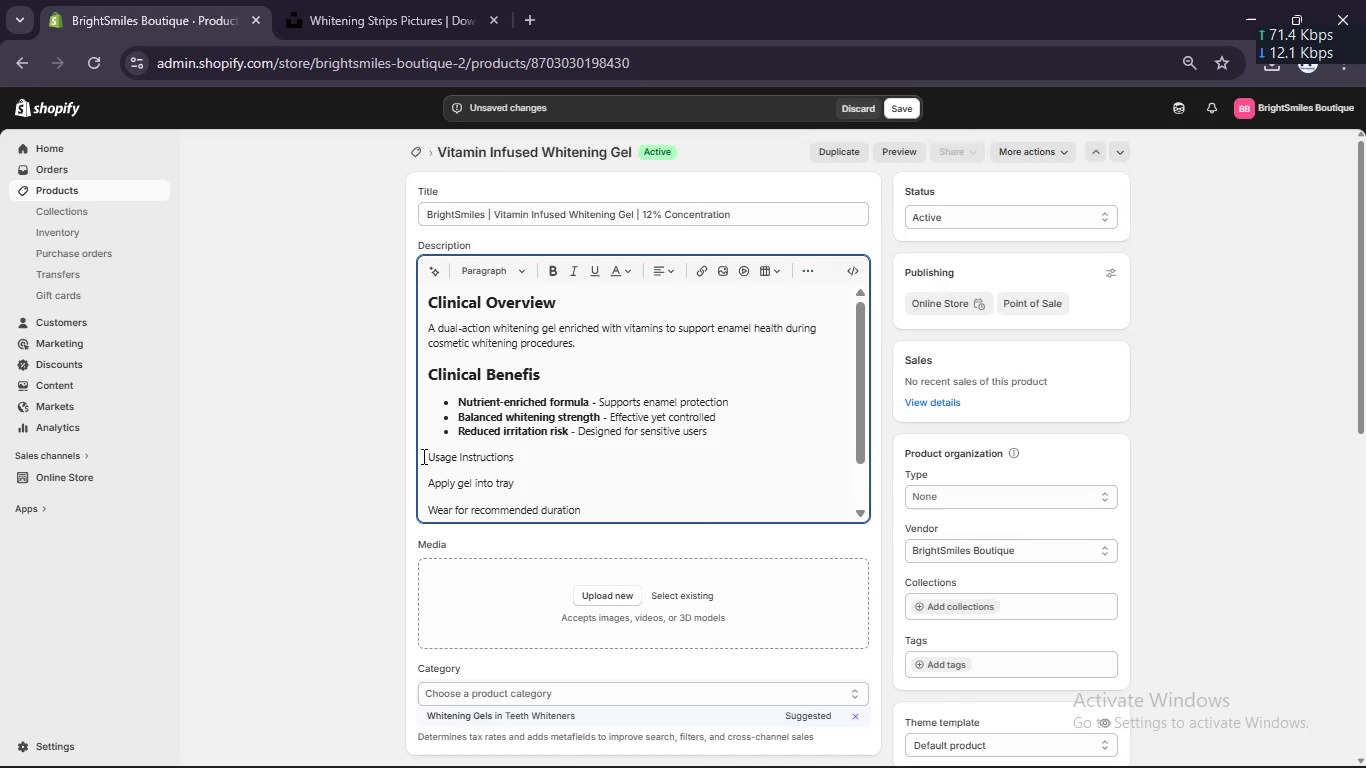 
left_click_drag(start_coordinate=[422, 456], to_coordinate=[517, 458])
 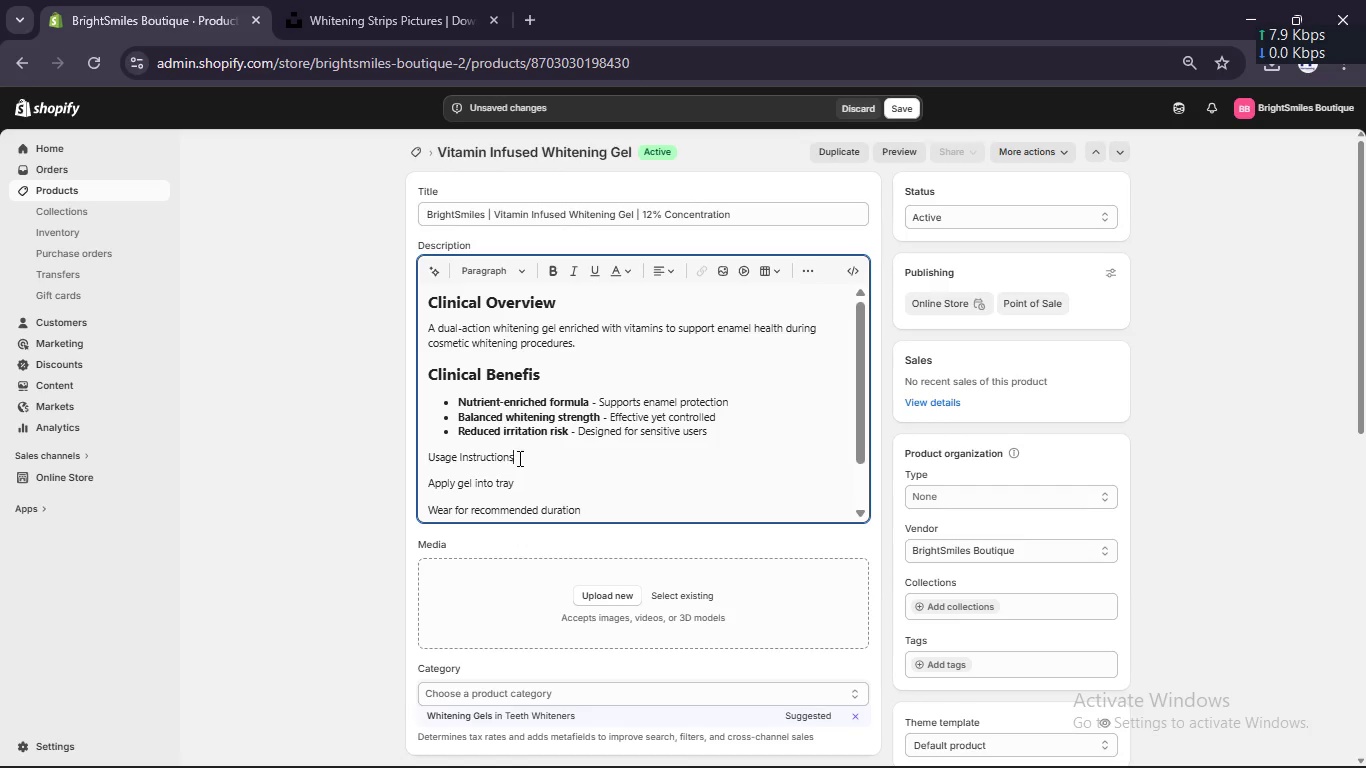 
left_click_drag(start_coordinate=[518, 458], to_coordinate=[415, 451])
 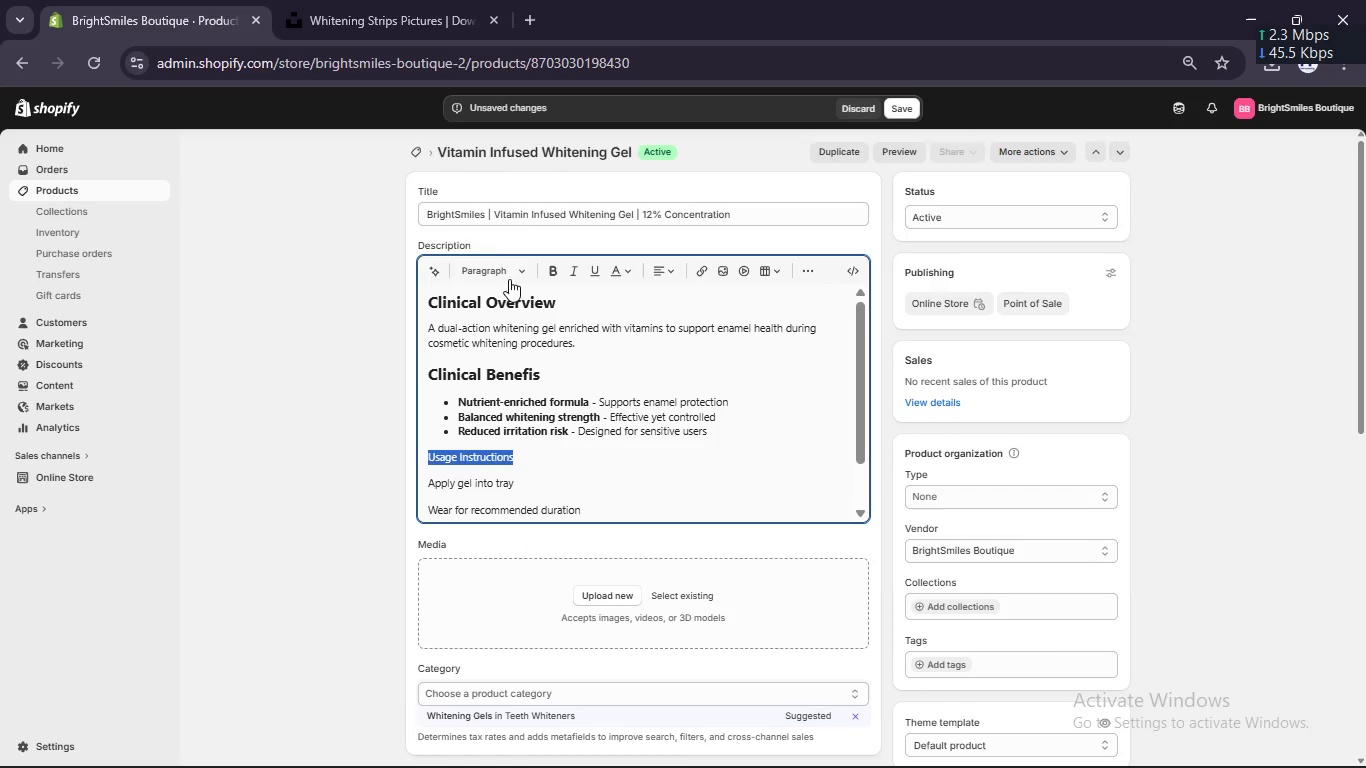 
left_click([509, 279])
 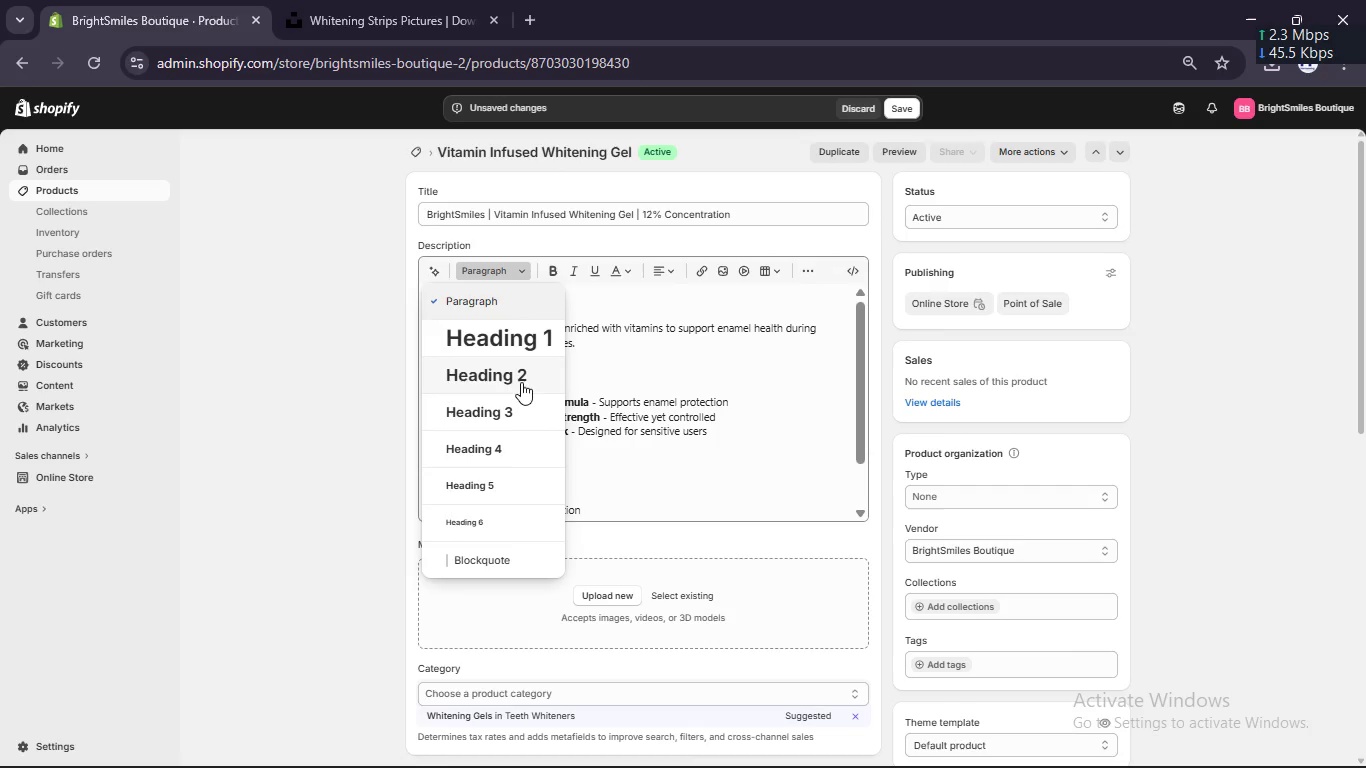 
left_click([521, 382])
 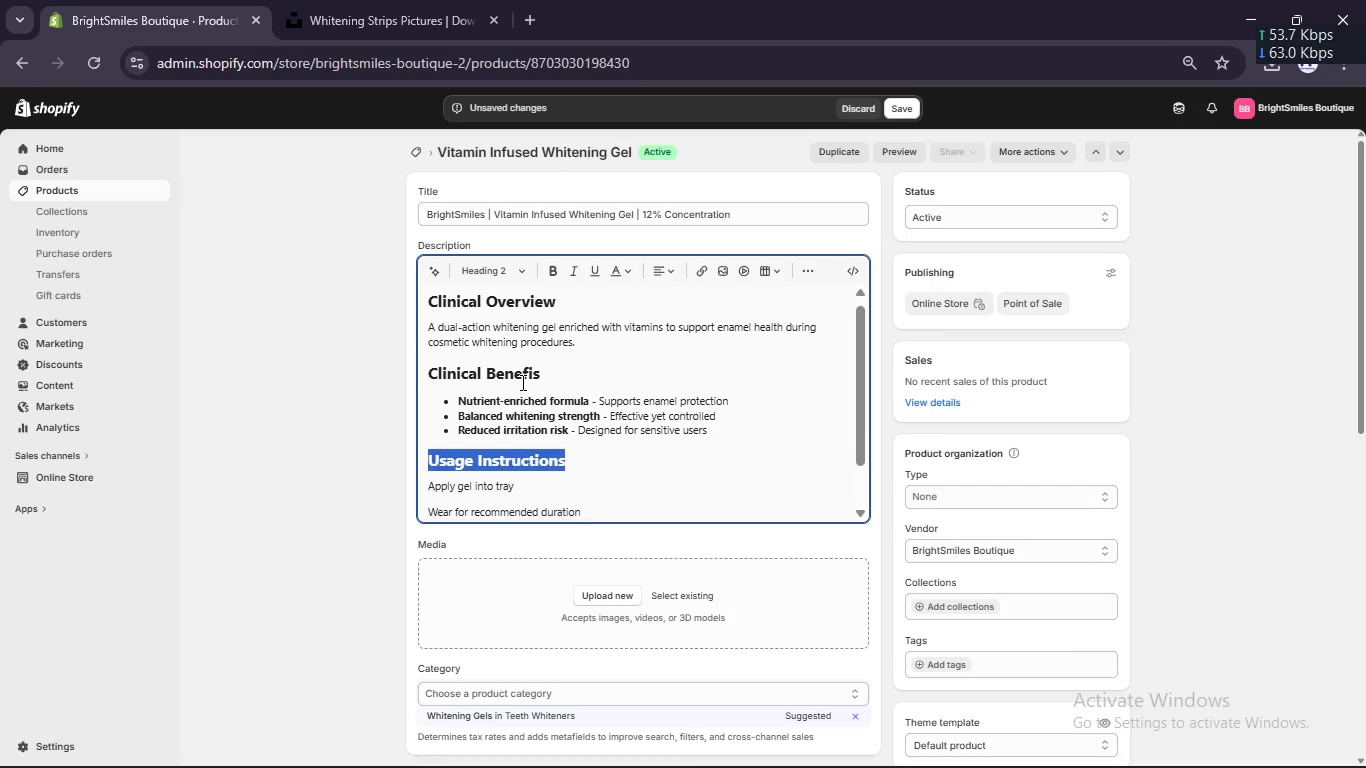 
scroll: coordinate [521, 382], scroll_direction: down, amount: 3.0
 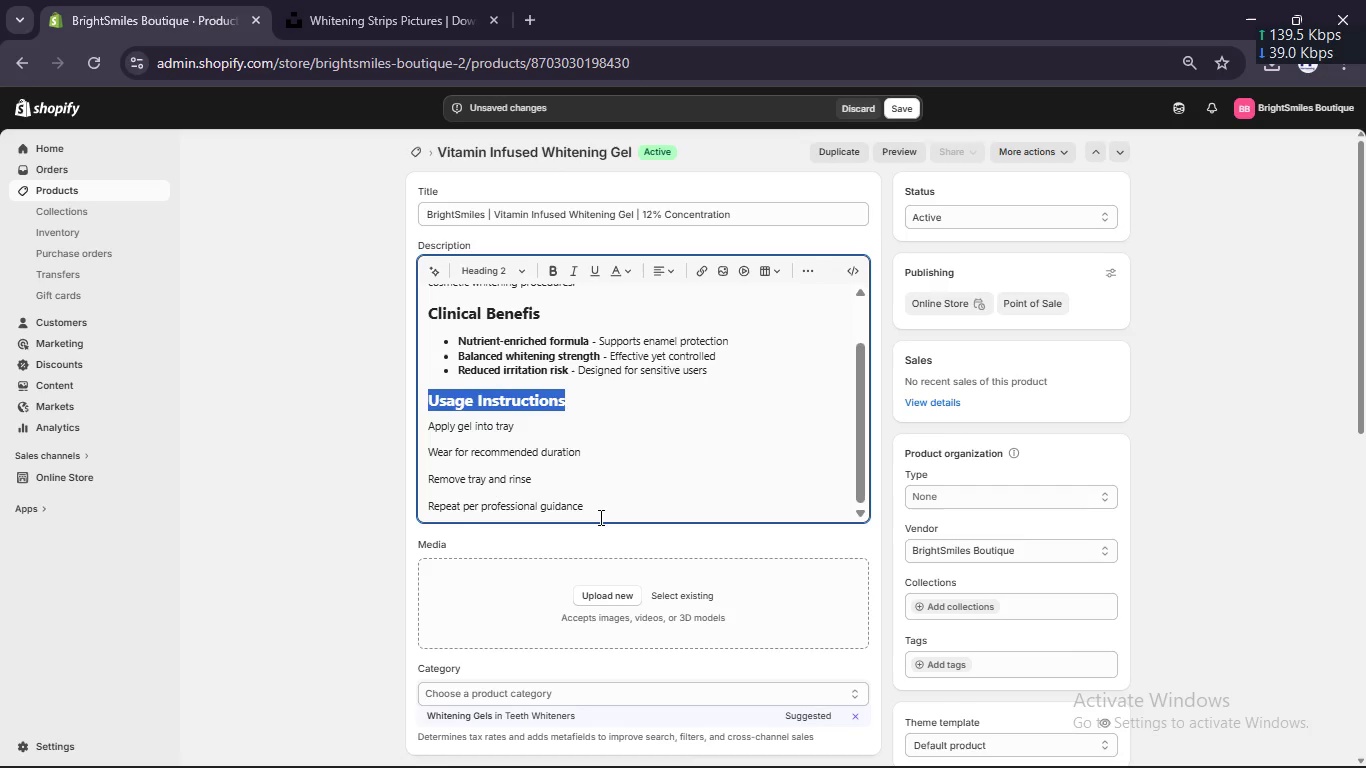 
left_click_drag(start_coordinate=[590, 506], to_coordinate=[405, 421])
 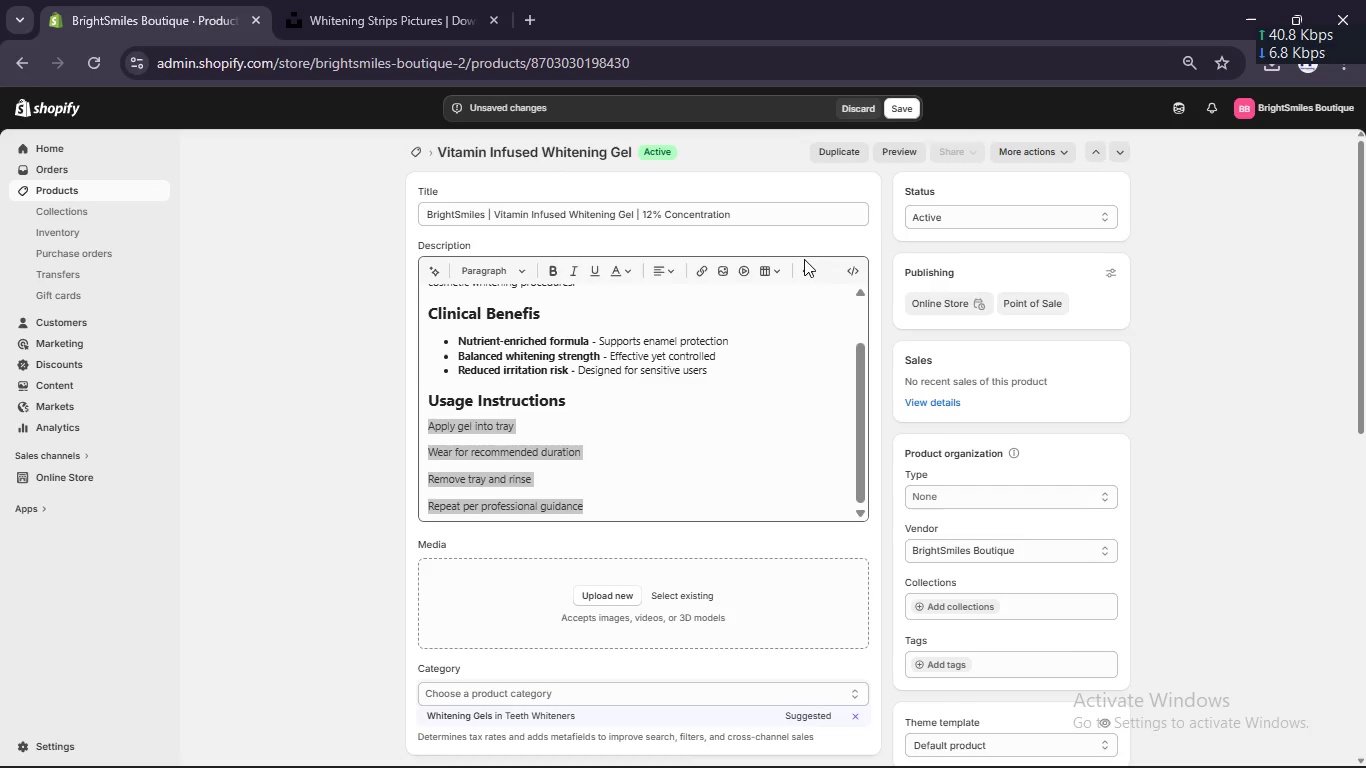 
double_click([802, 275])
 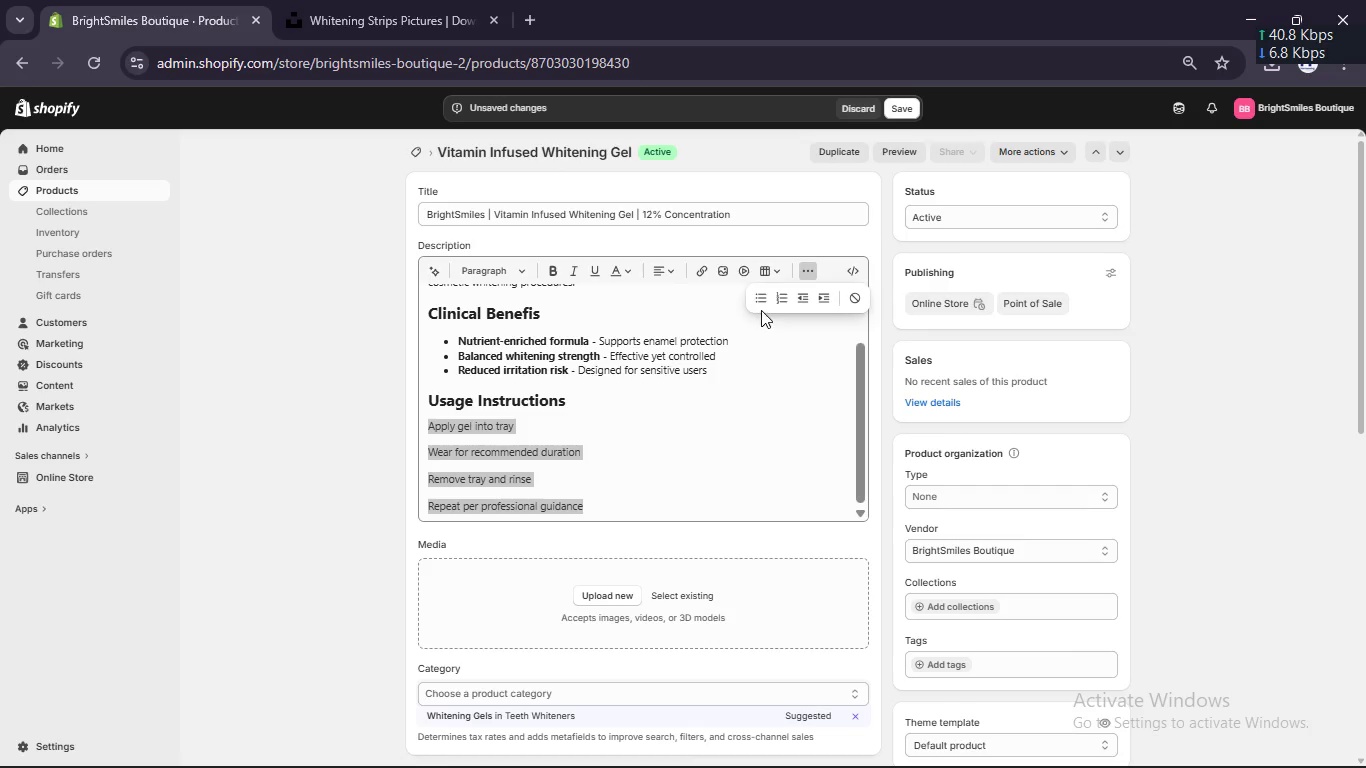 
left_click([777, 296])
 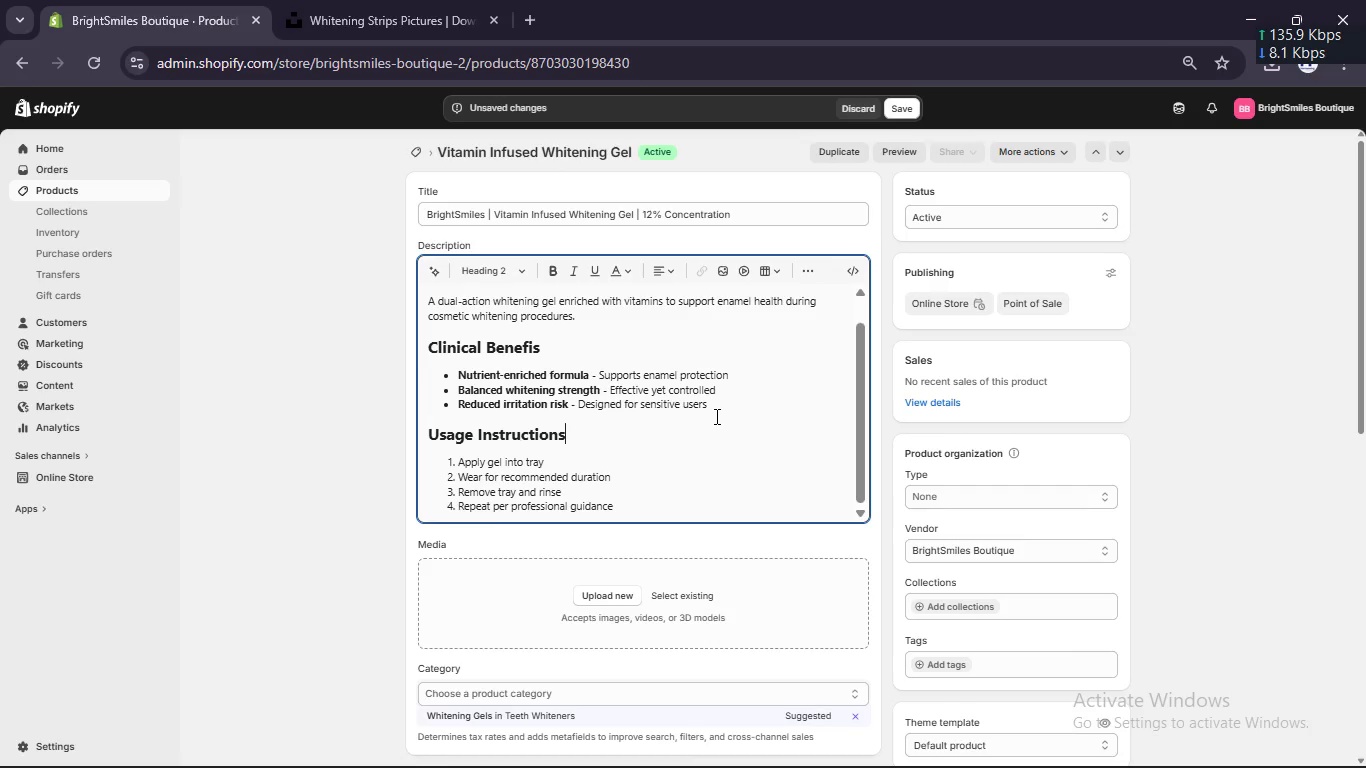 
scroll: coordinate [712, 413], scroll_direction: down, amount: 4.0
 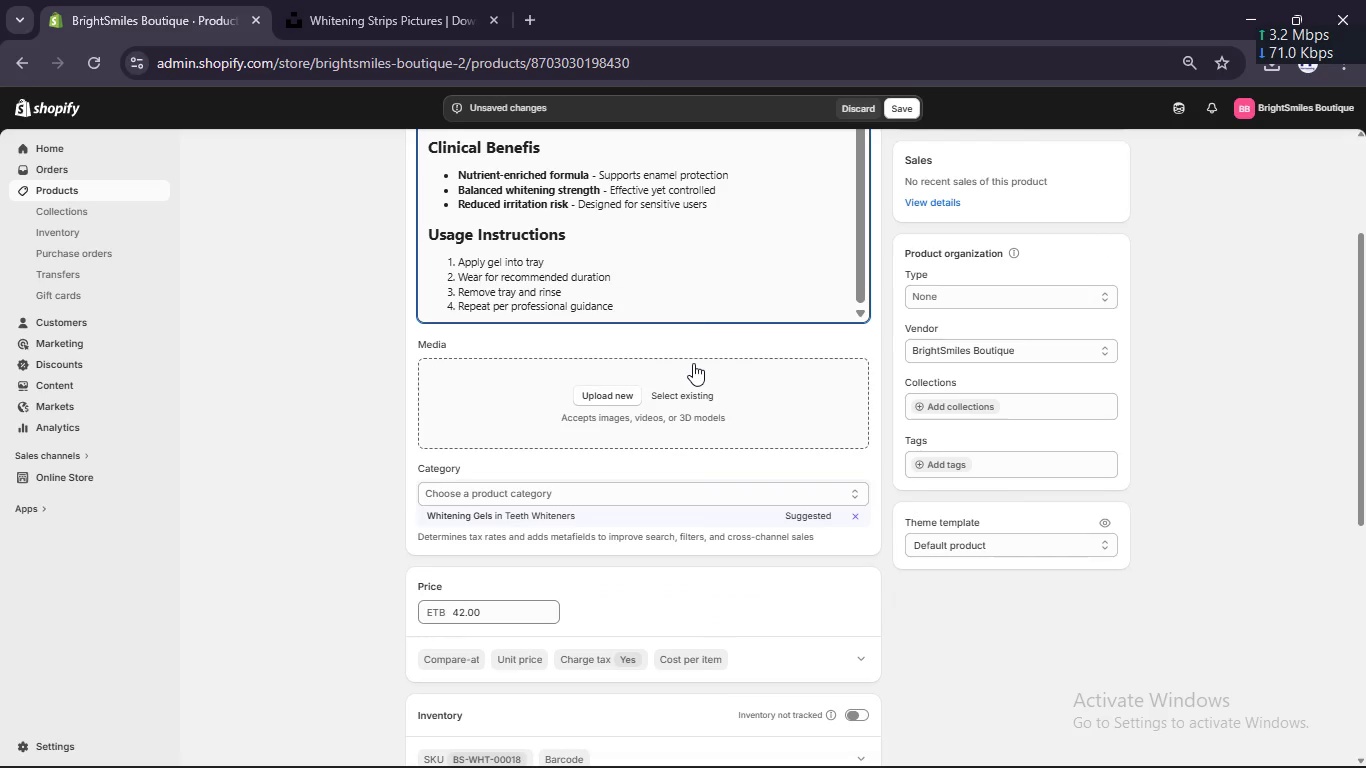 
scroll: coordinate [693, 363], scroll_direction: up, amount: 1.0
 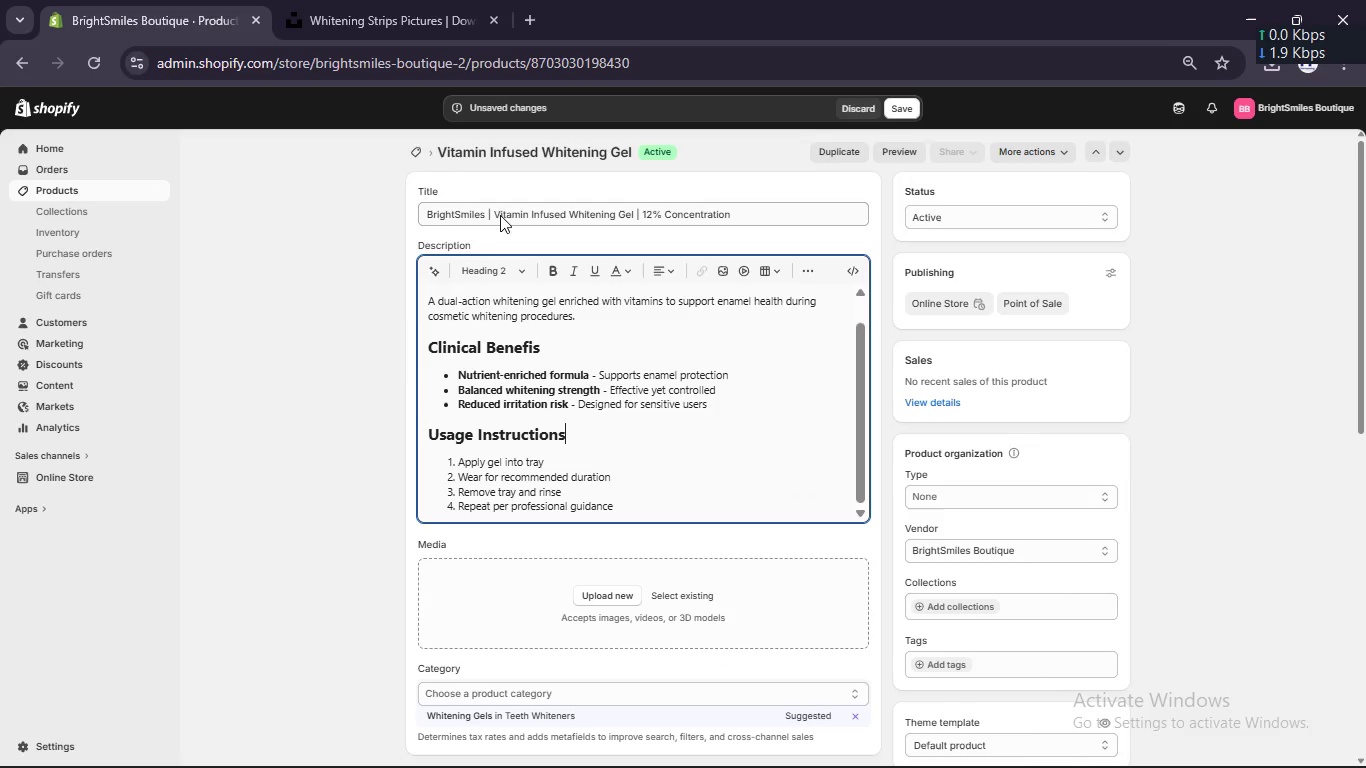 
left_click_drag(start_coordinate=[497, 213], to_coordinate=[635, 226])
 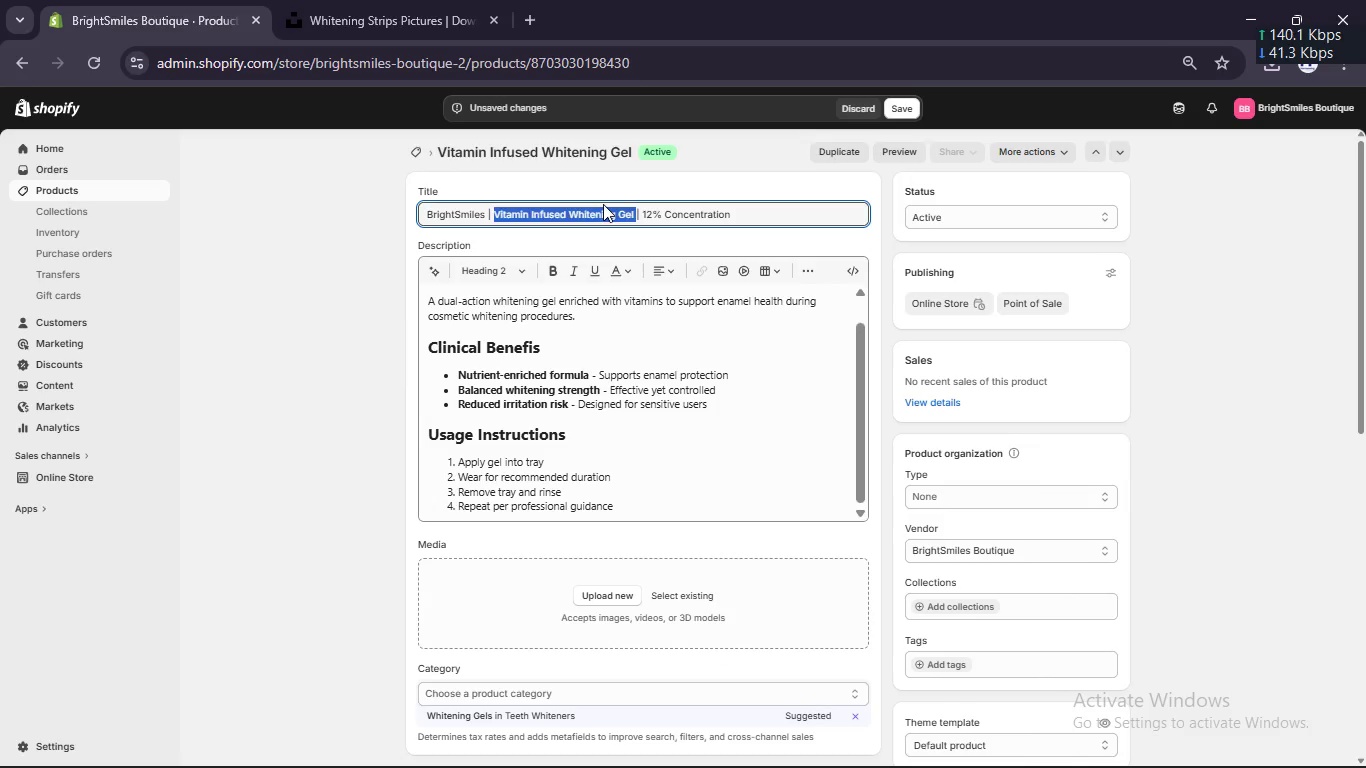 
right_click([603, 204])
 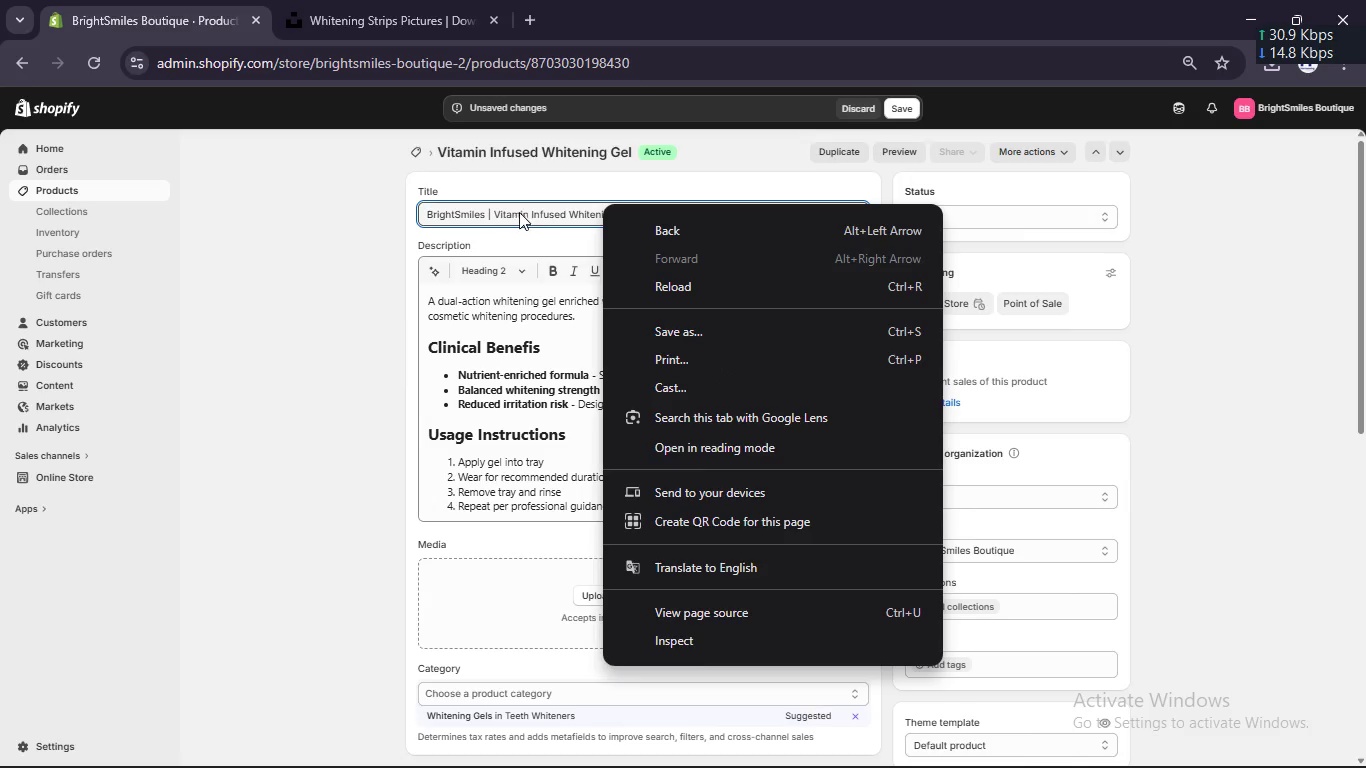 
left_click([503, 212])
 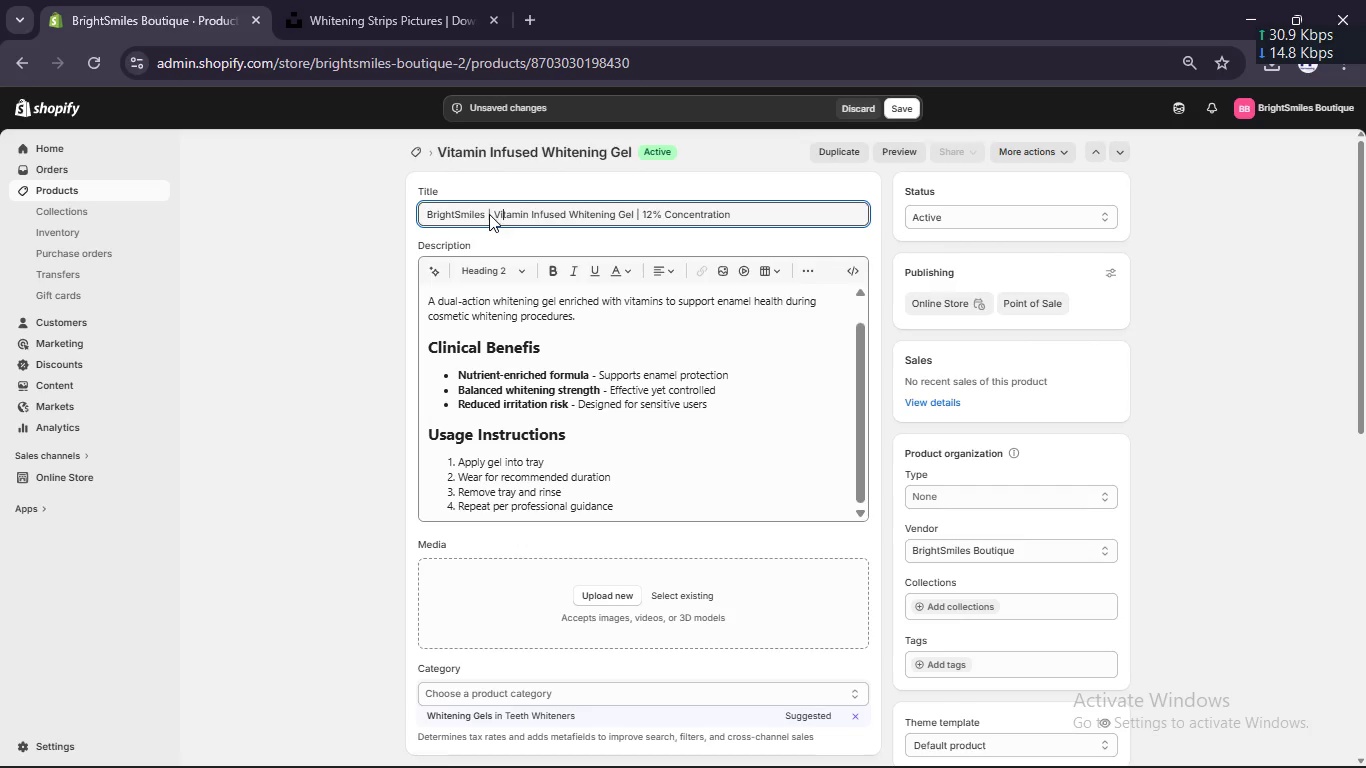 
left_click([488, 214])
 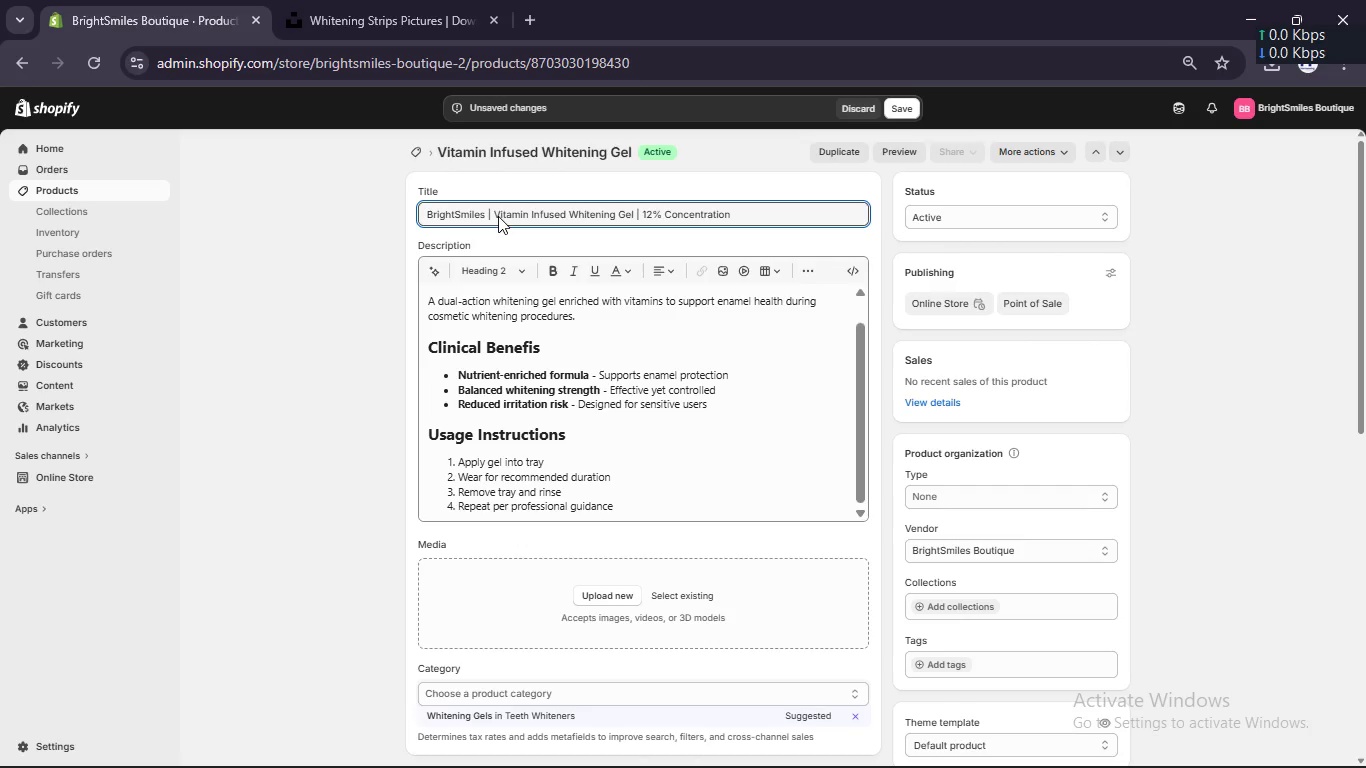 
left_click_drag(start_coordinate=[498, 216], to_coordinate=[537, 215])
 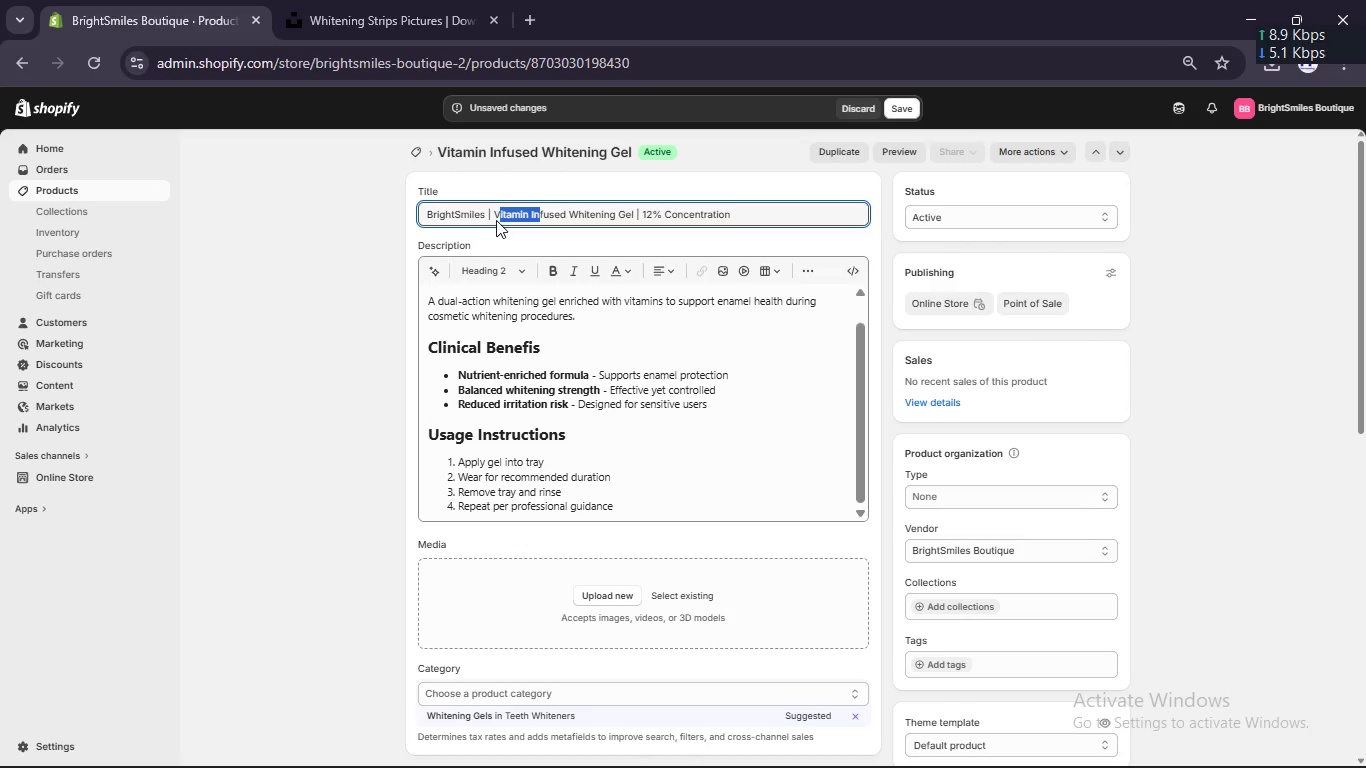 
left_click([494, 215])
 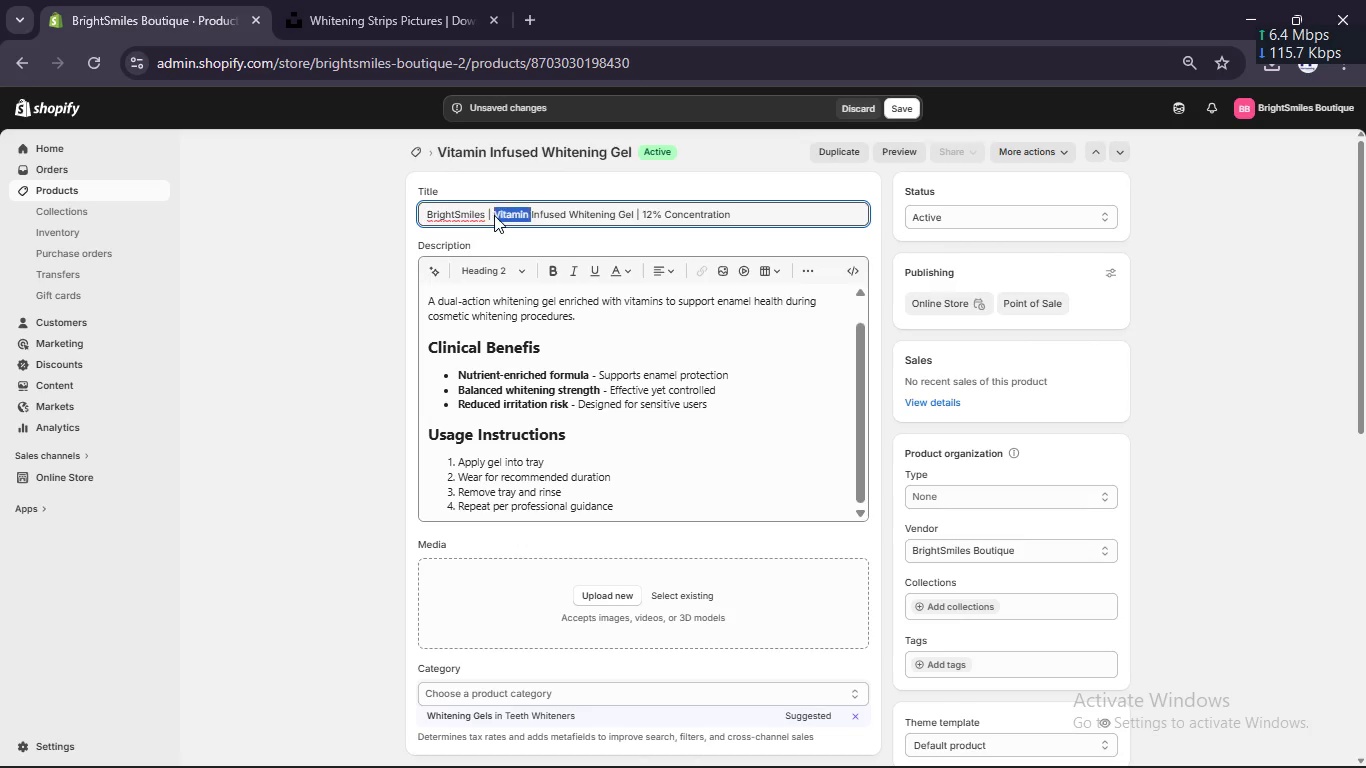 
left_click_drag(start_coordinate=[494, 215], to_coordinate=[628, 219])
 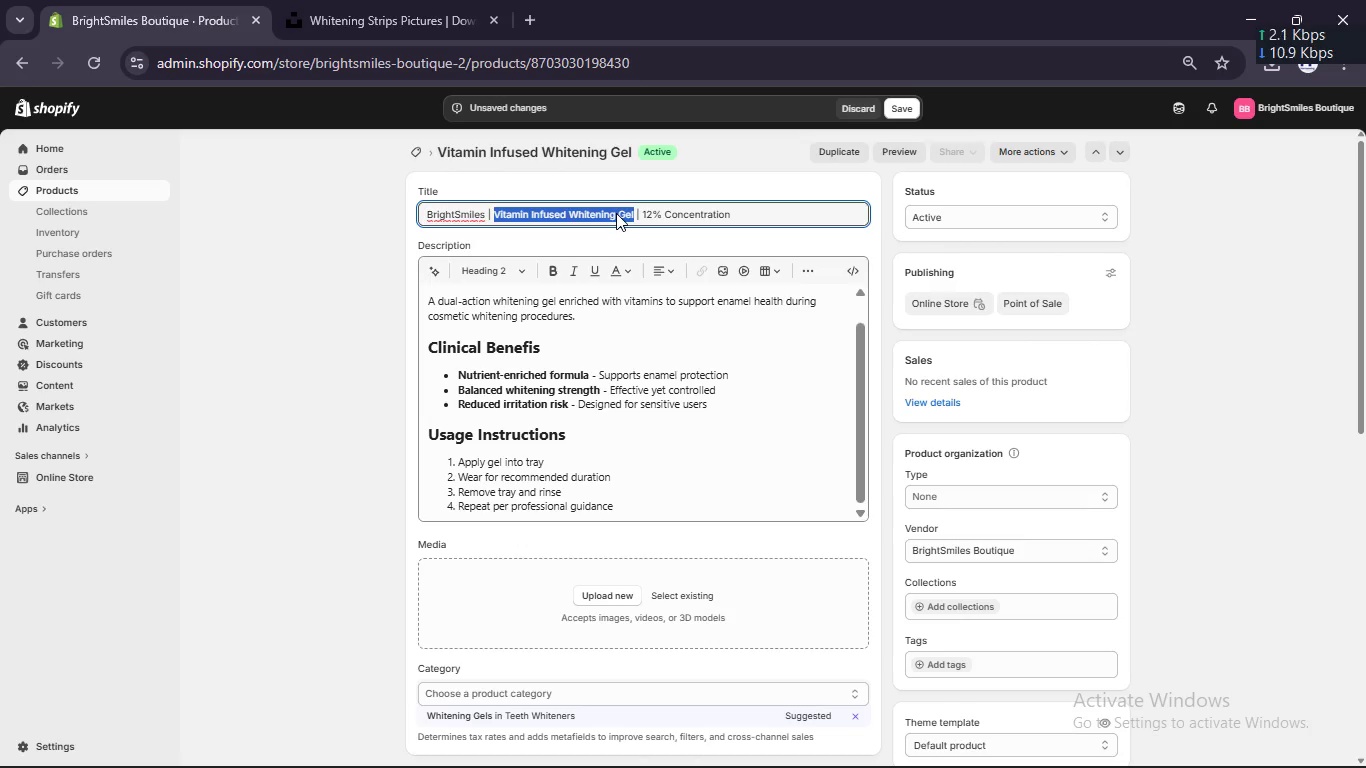 
right_click([616, 213])
 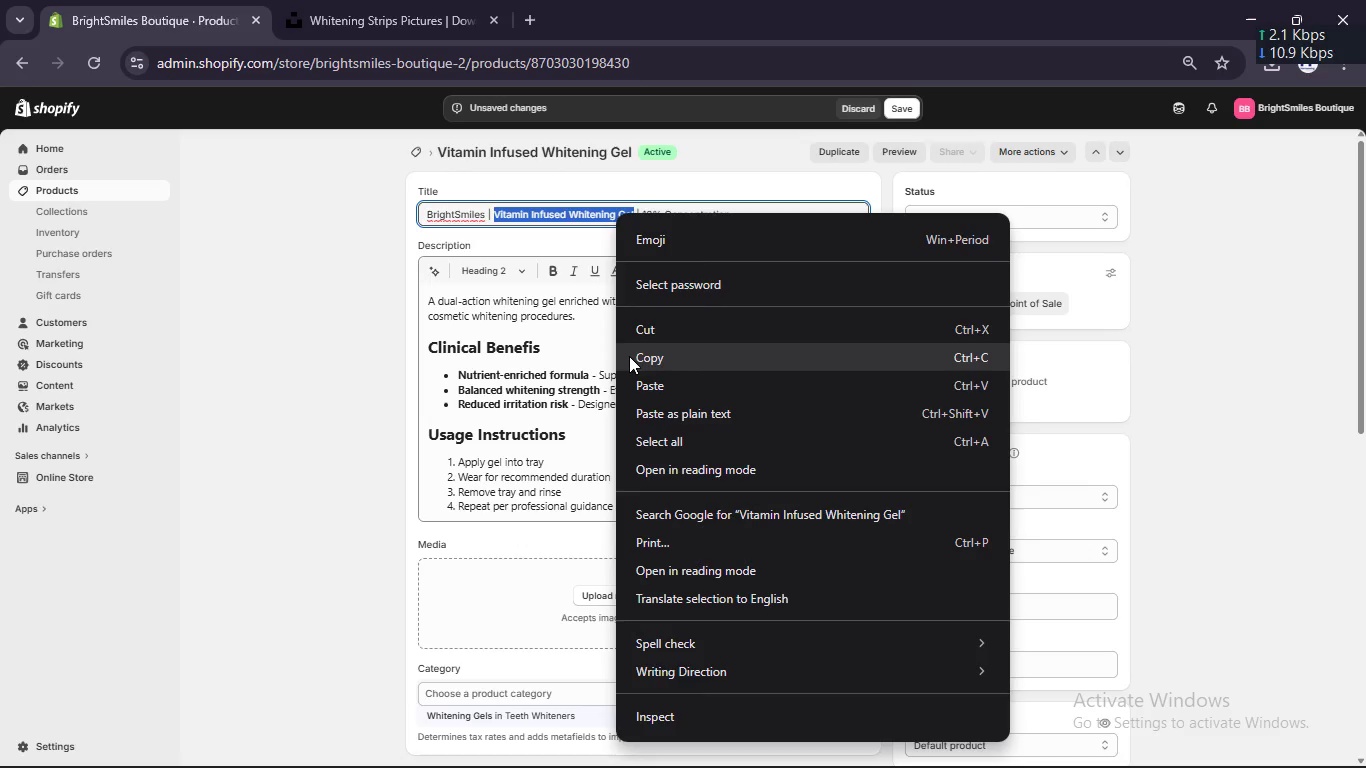 
left_click([629, 357])
 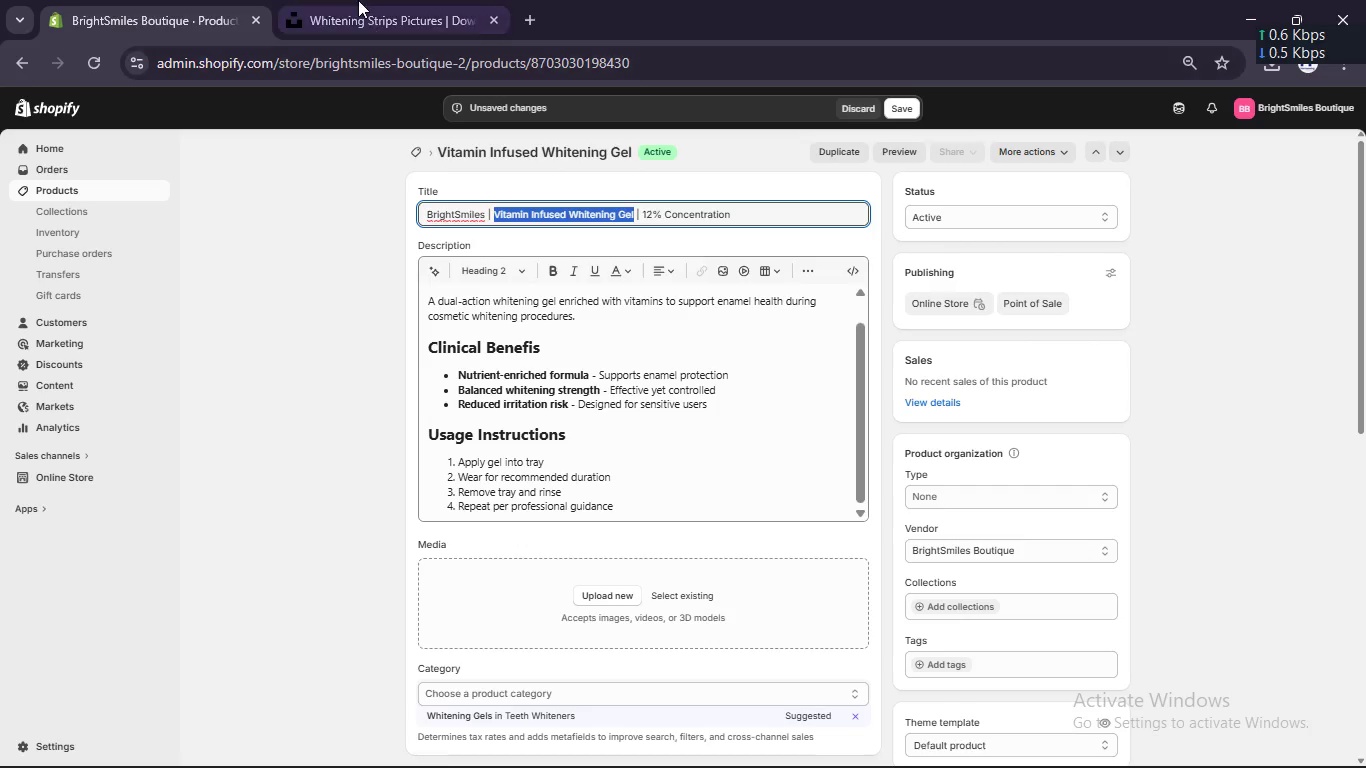 
left_click([355, 0])
 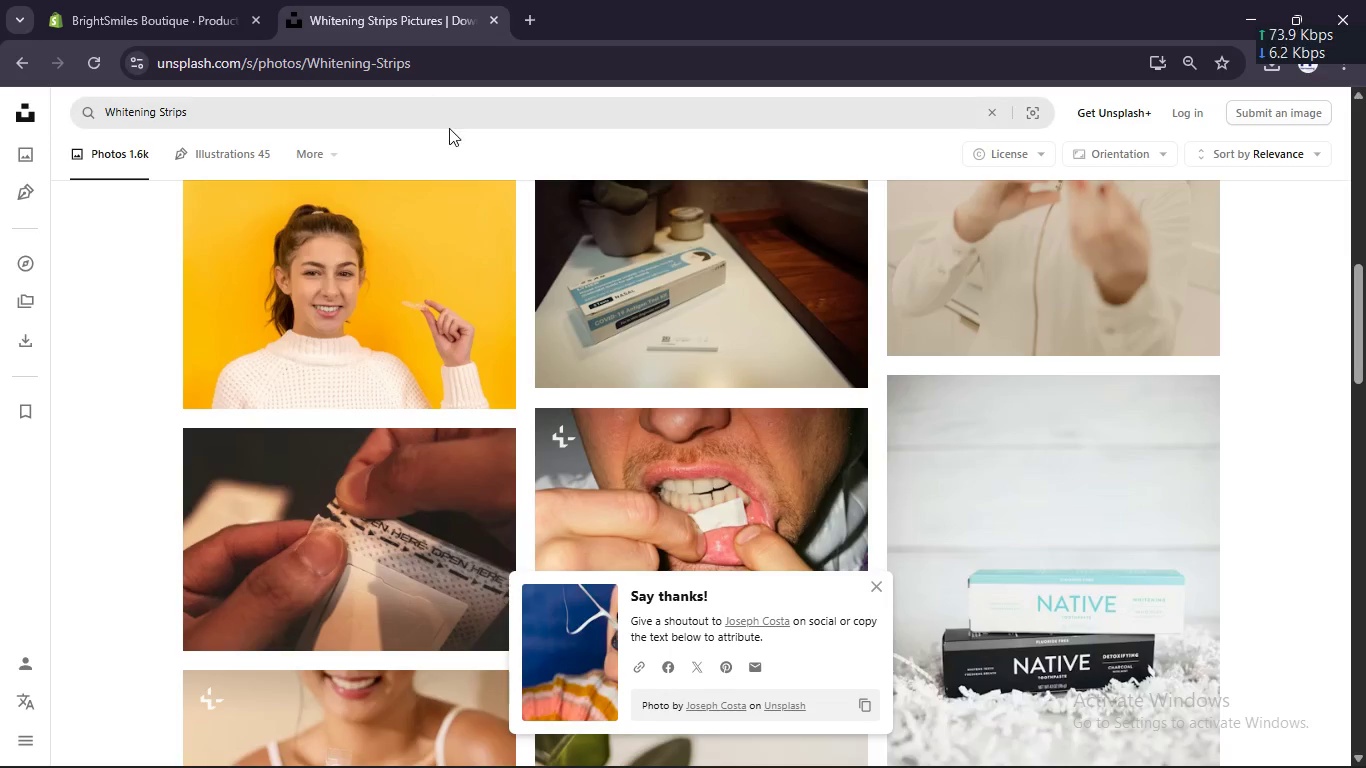 
left_click([449, 128])
 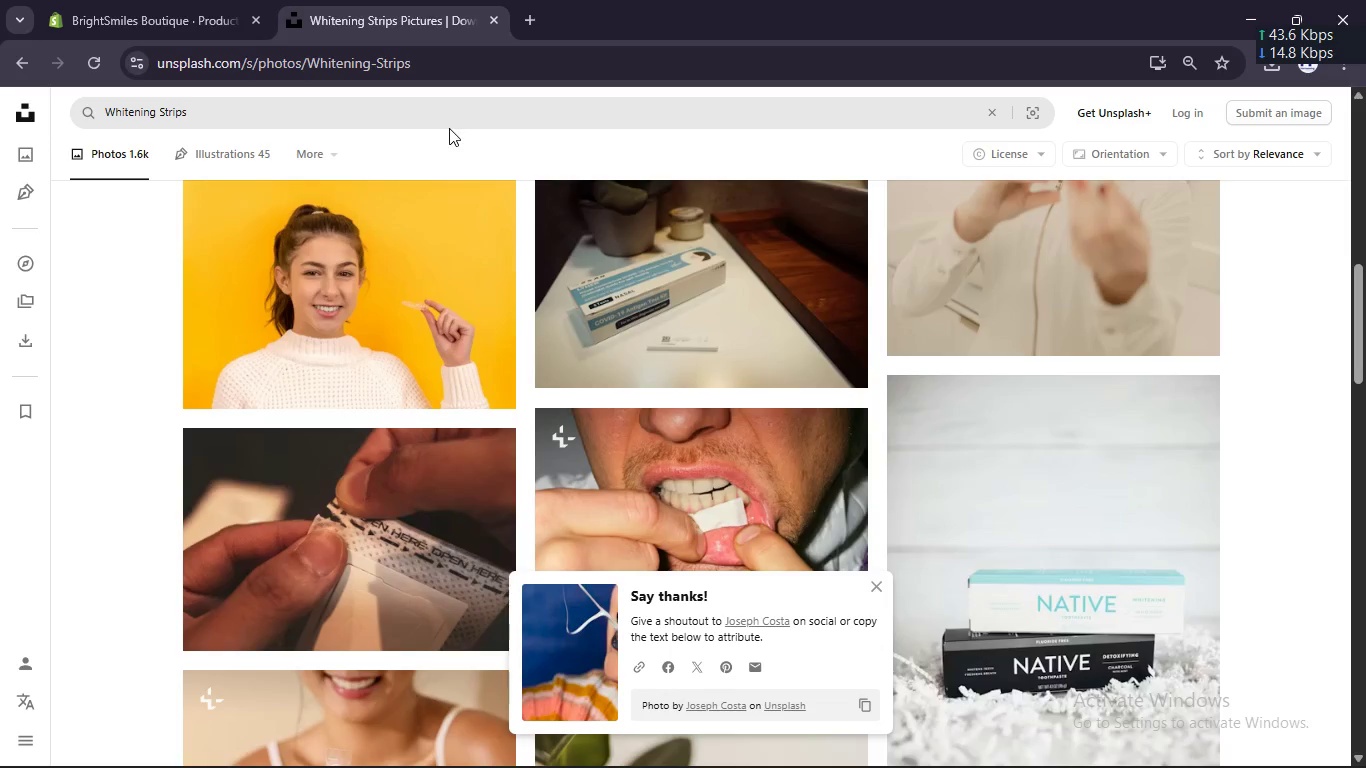 
key(Control+A)
 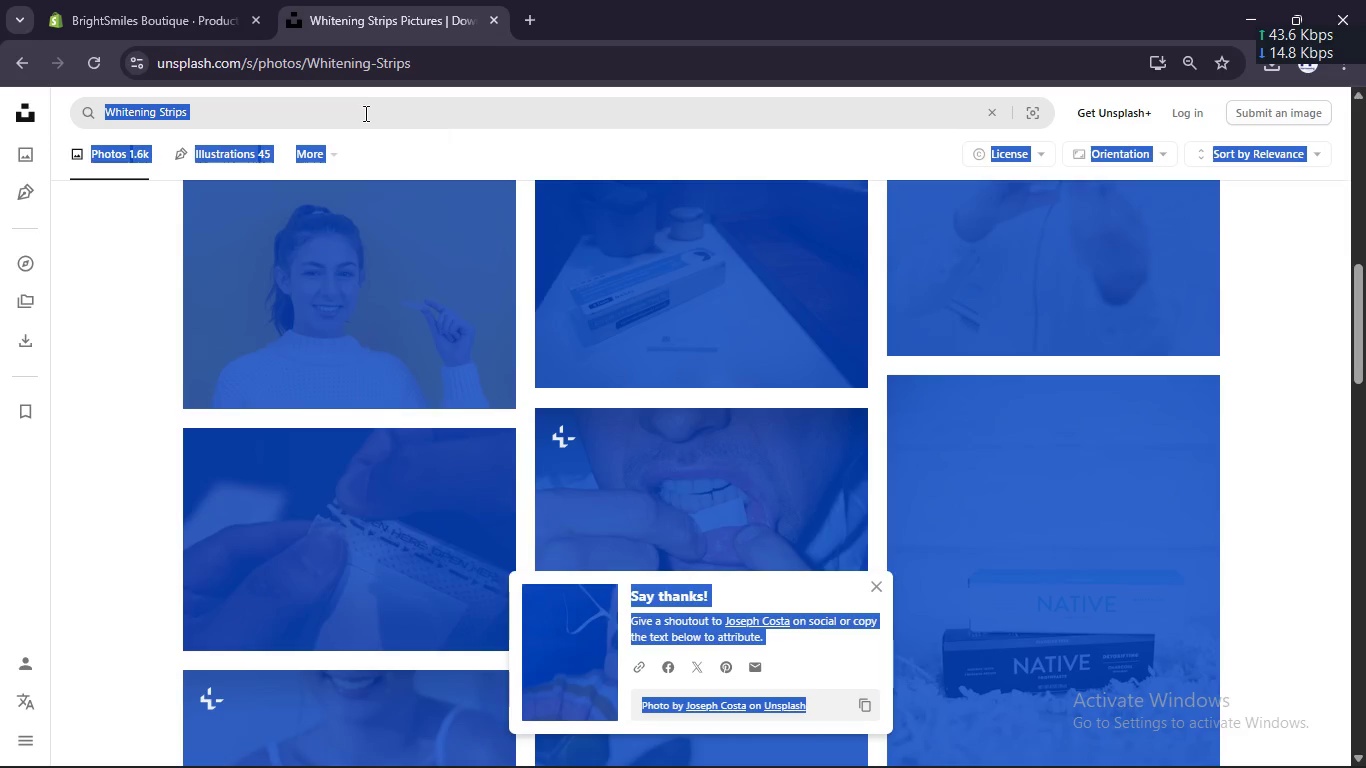 
left_click([353, 112])
 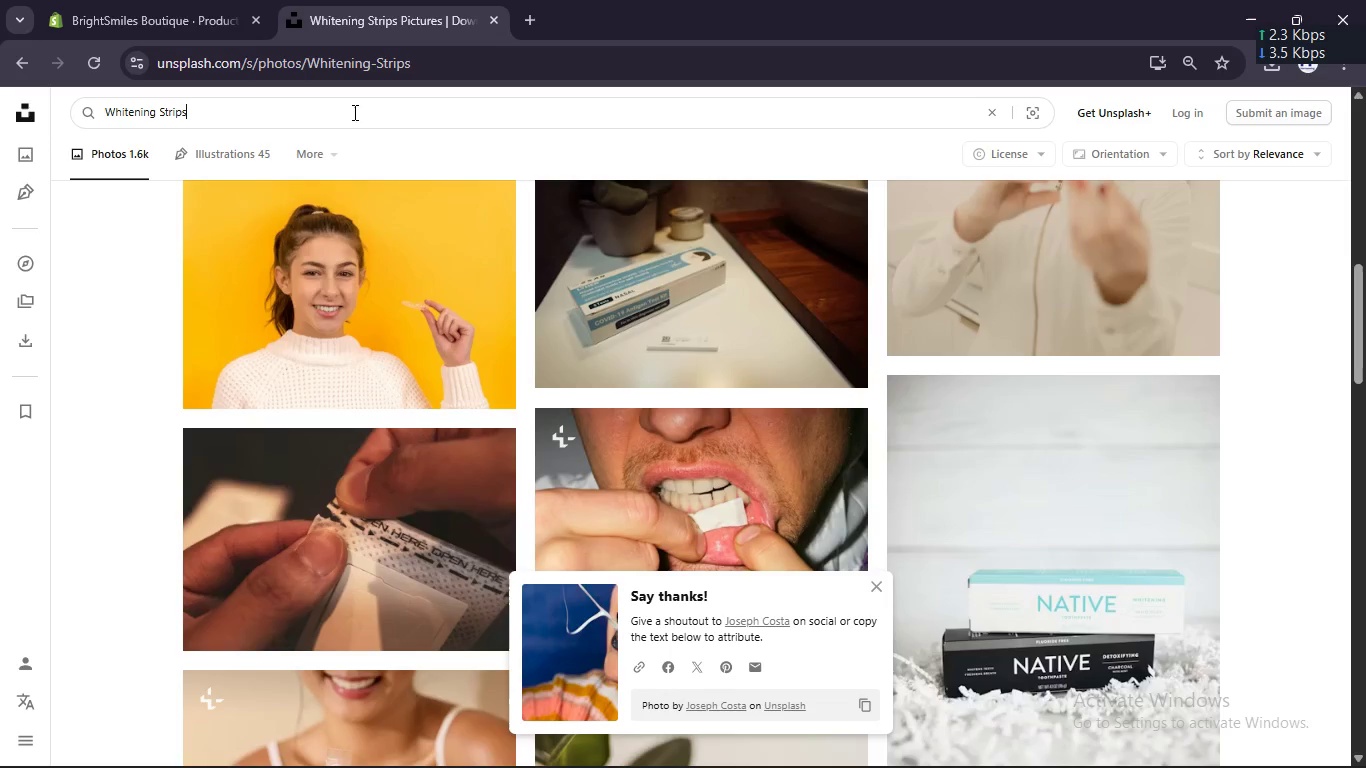 
key(Control+A)
 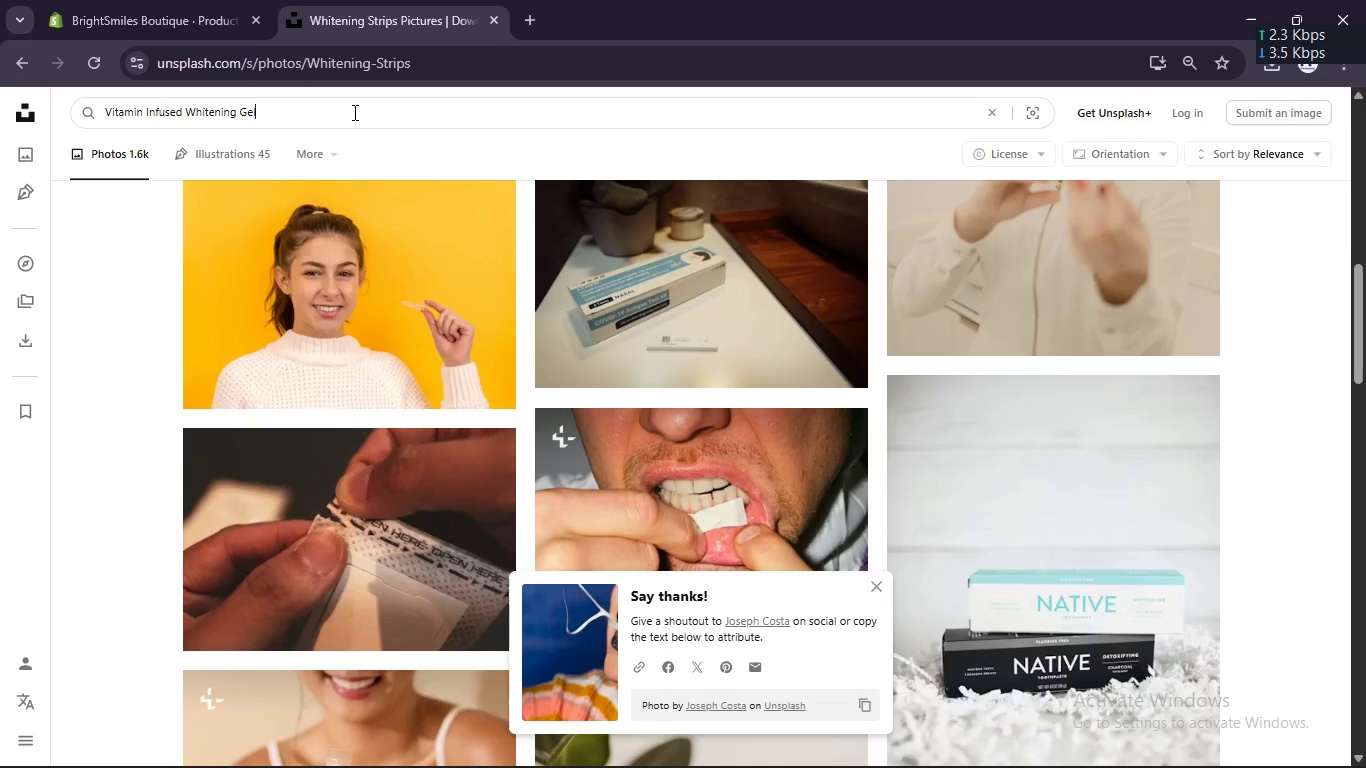 
key(Control+V)
 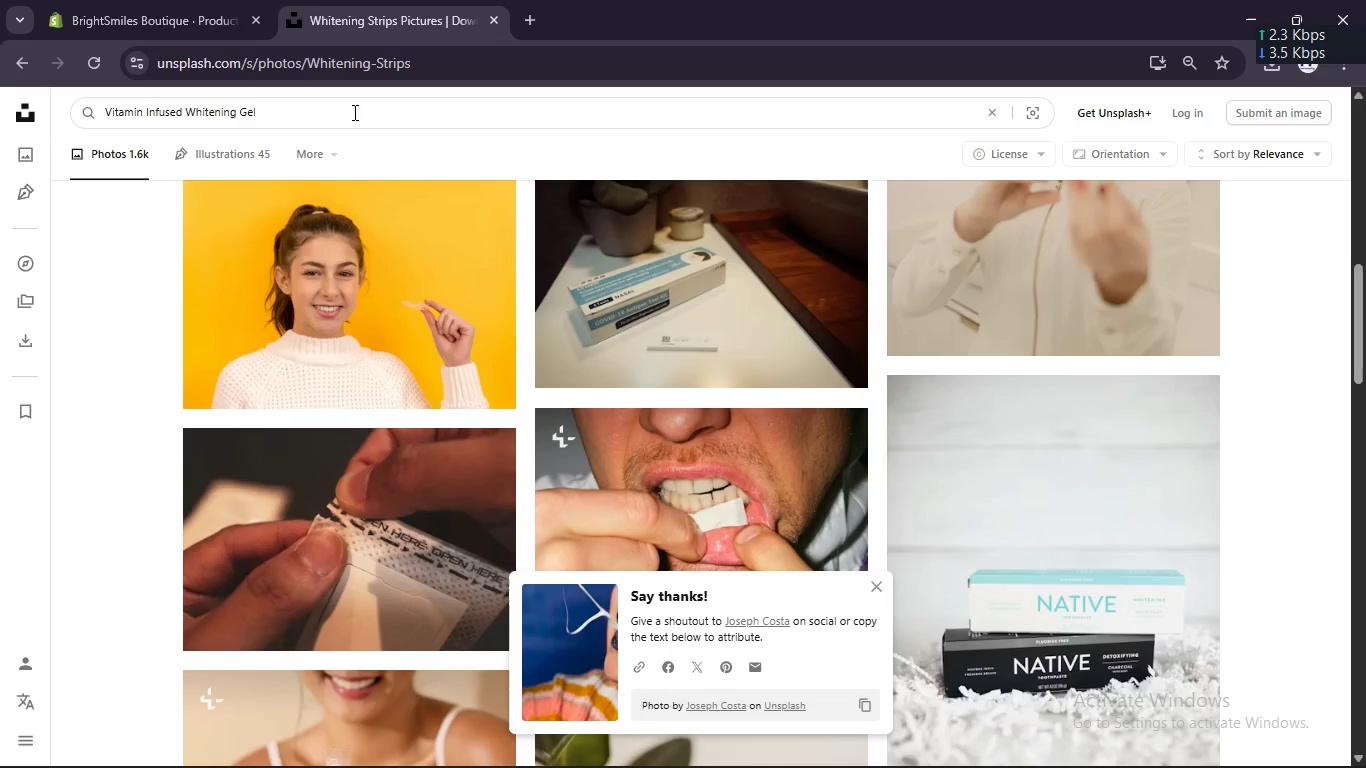 
key(Enter)
 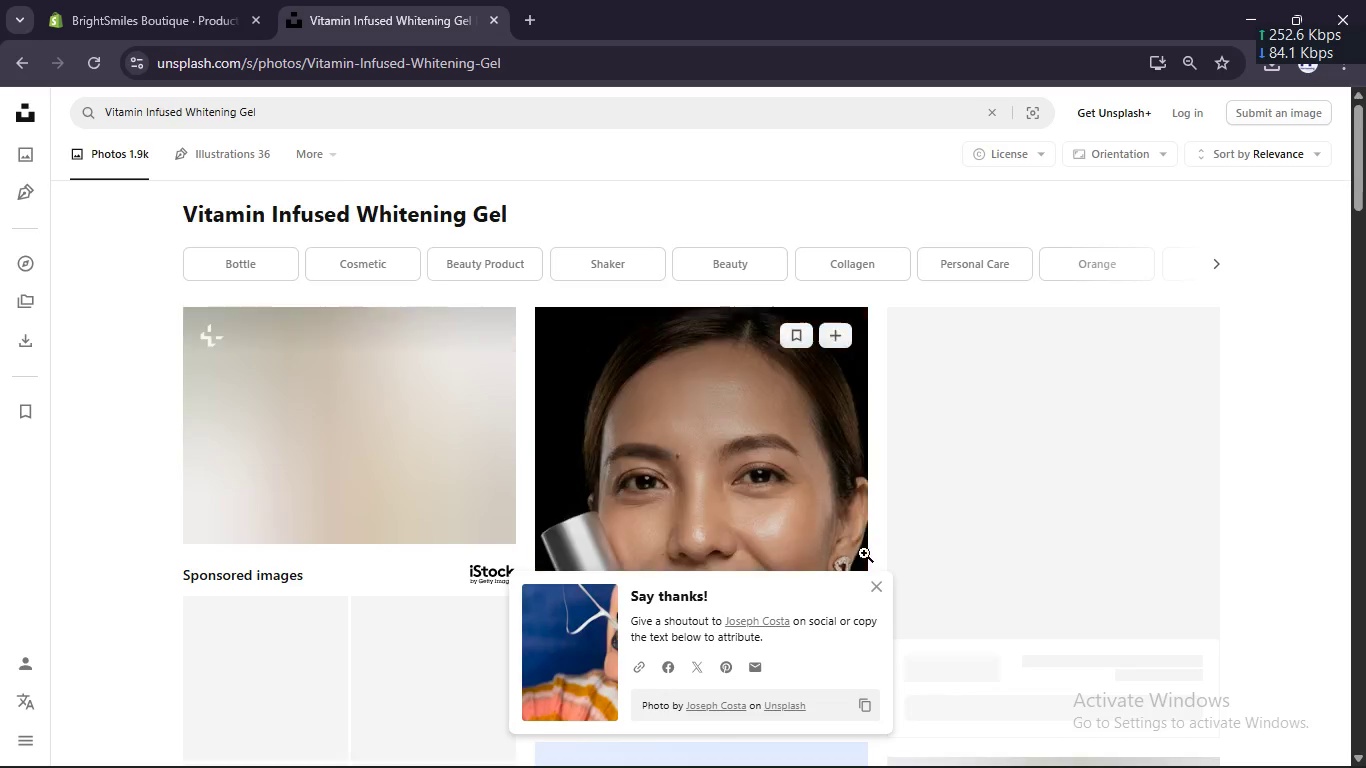 
left_click([874, 582])
 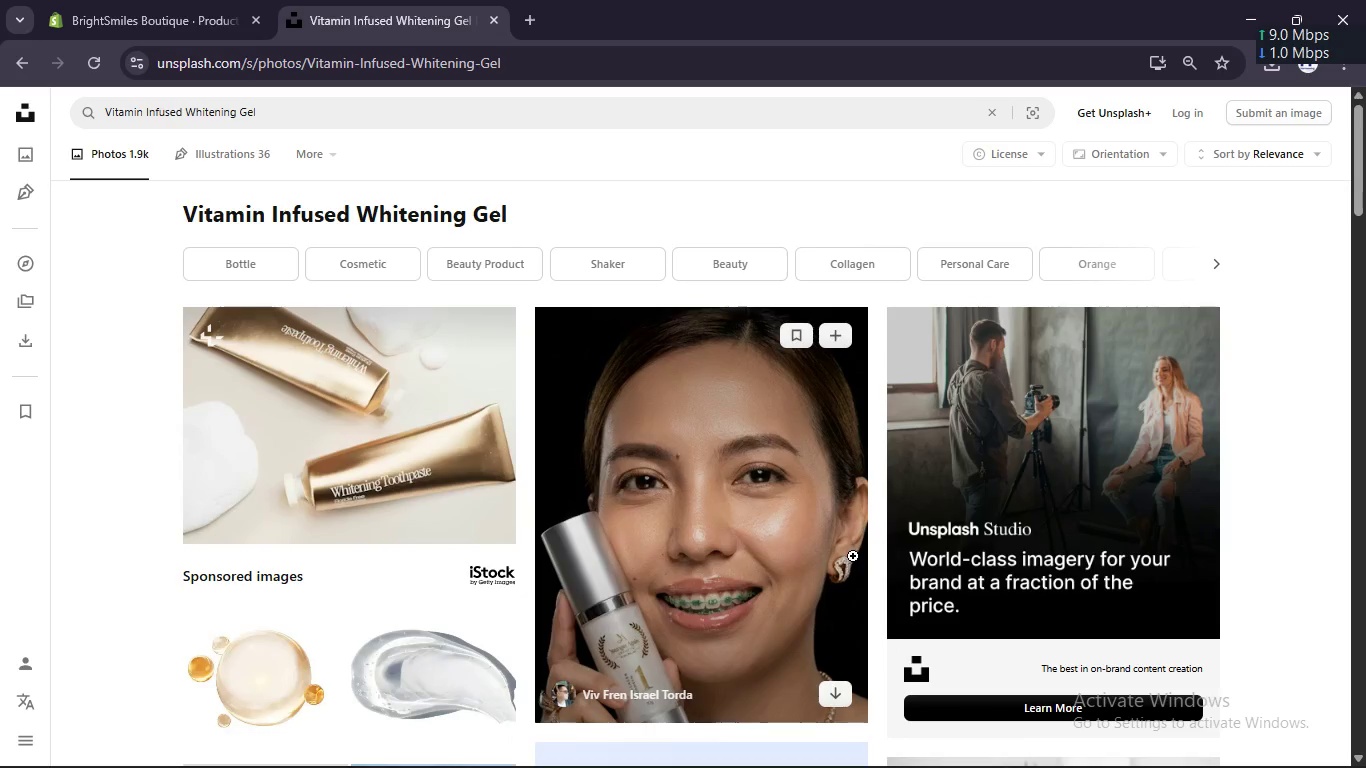 
scroll: coordinate [853, 556], scroll_direction: none, amount: 0.0
 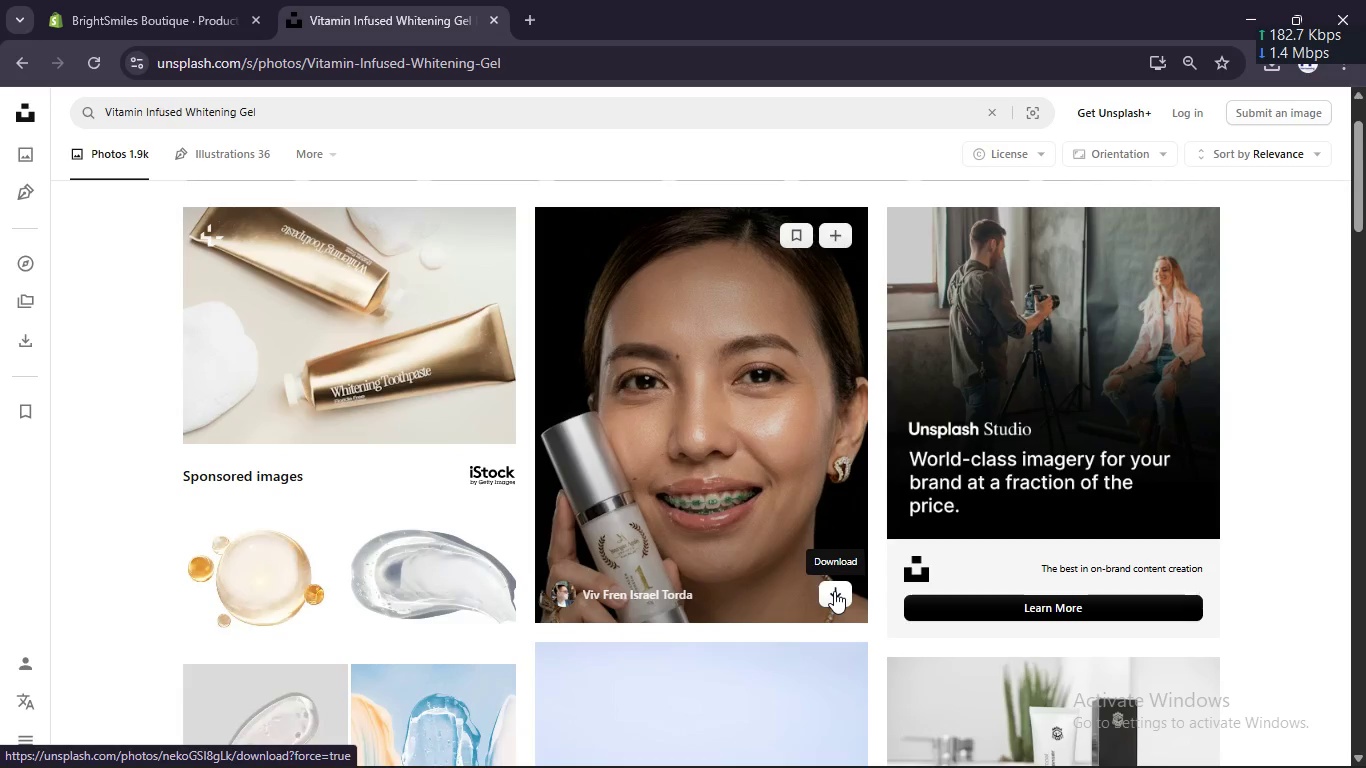 
left_click([834, 591])
 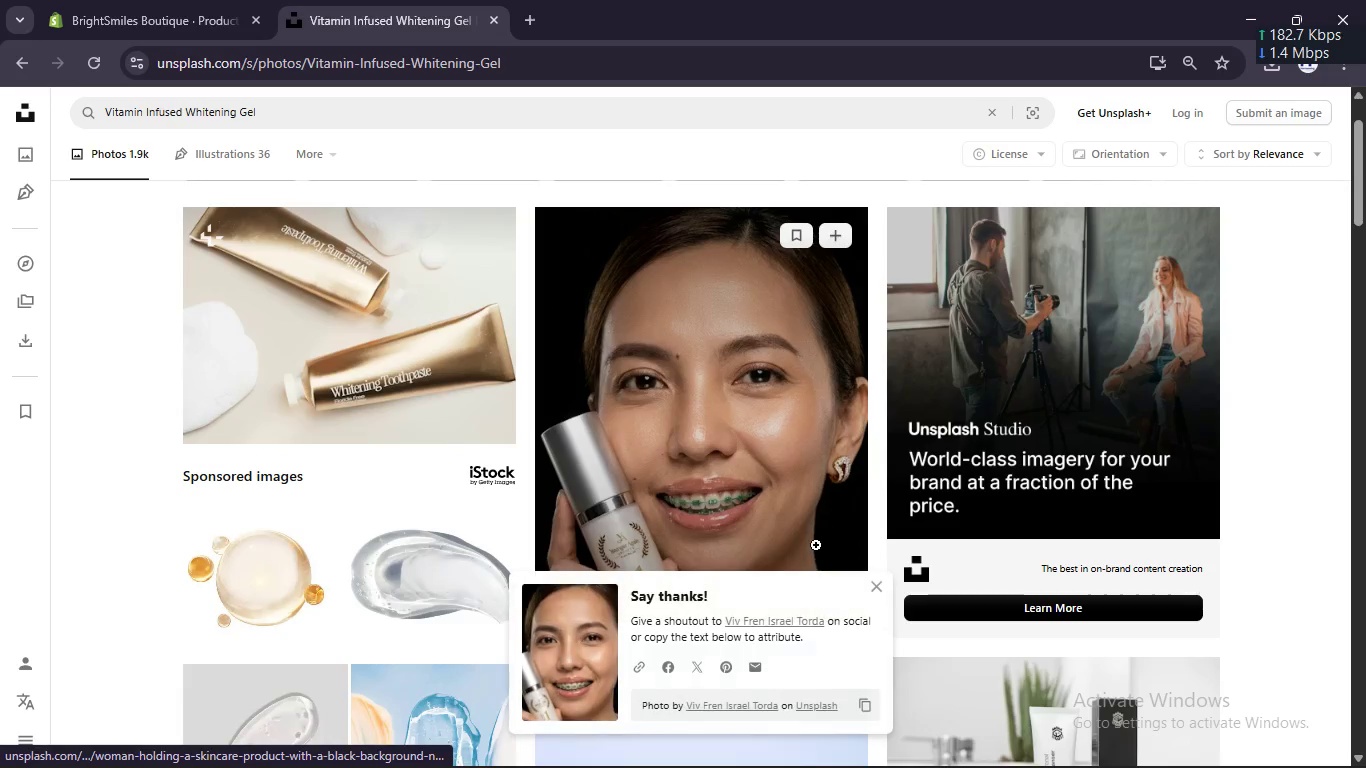 
scroll: coordinate [816, 544], scroll_direction: down, amount: 4.0
 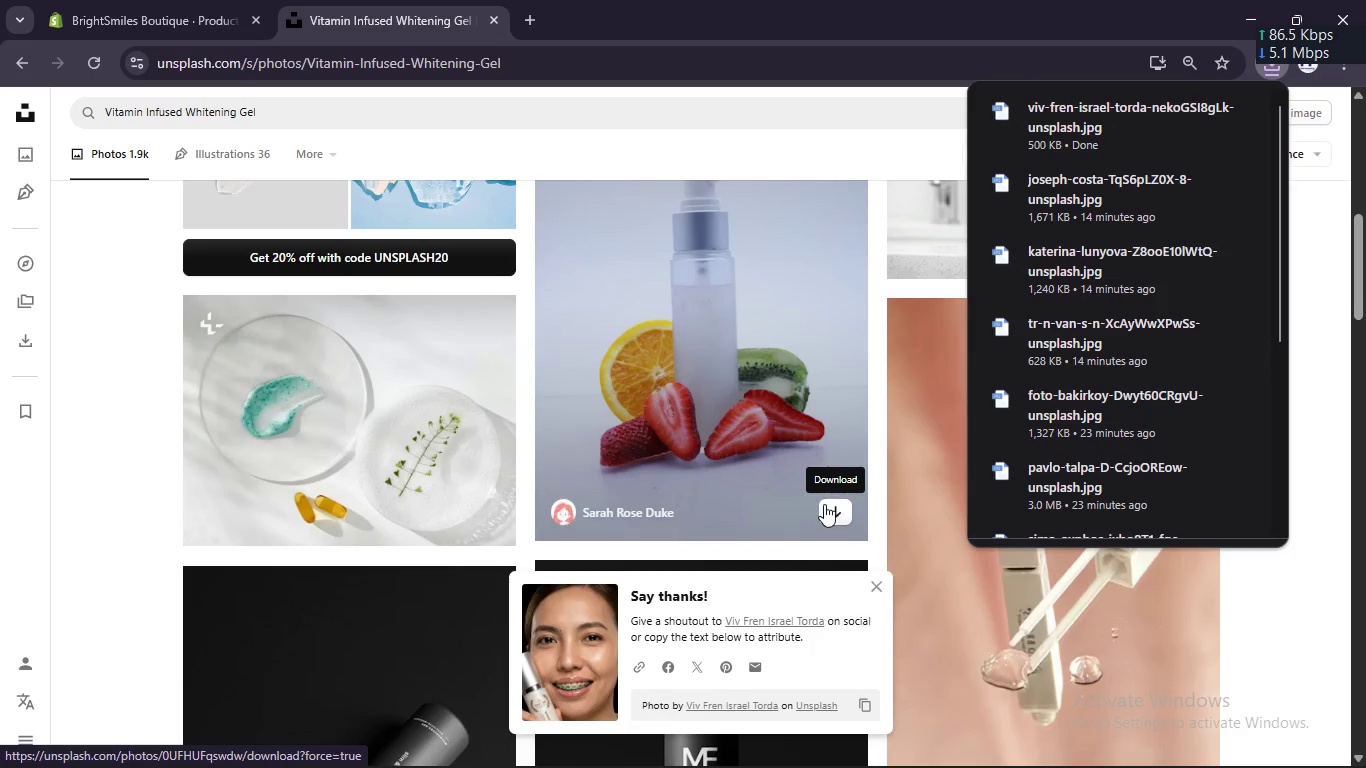 
left_click([834, 510])
 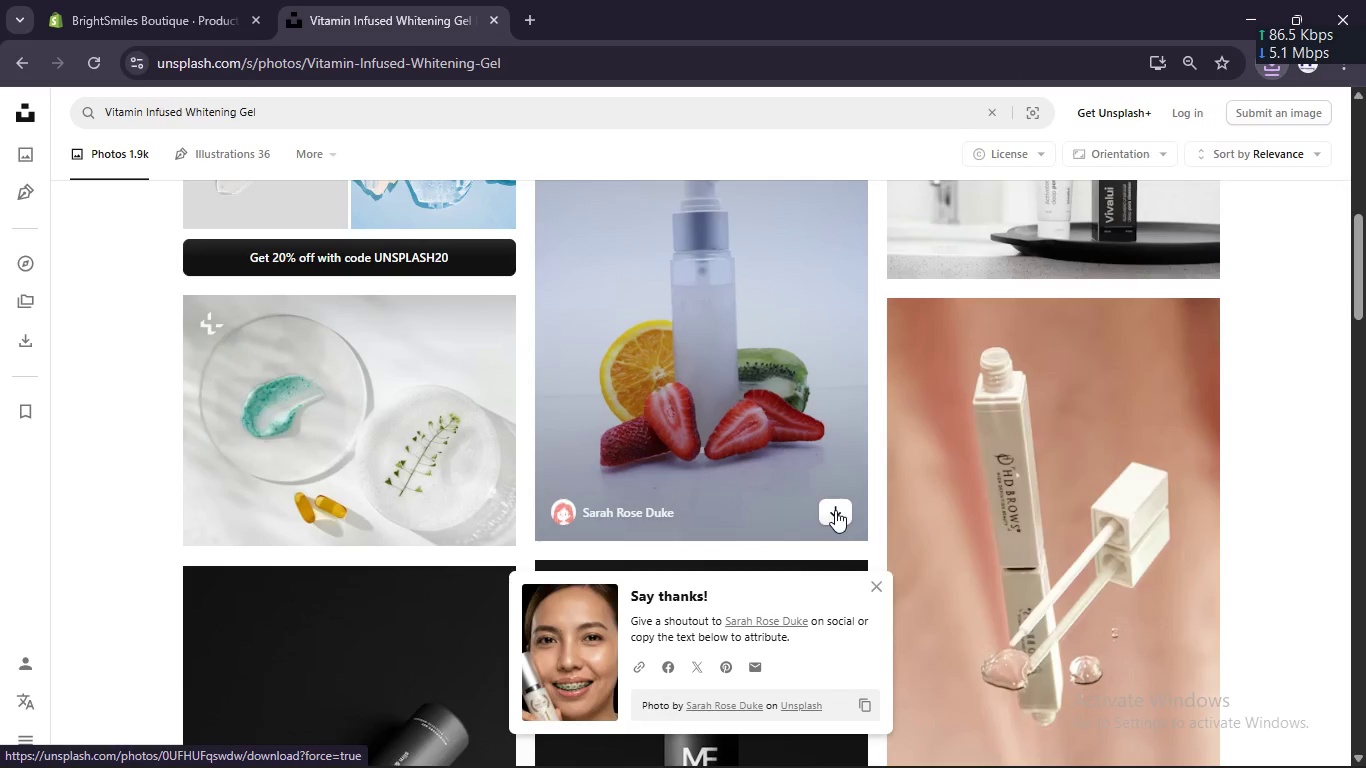 
scroll: coordinate [835, 510], scroll_direction: down, amount: 2.0
 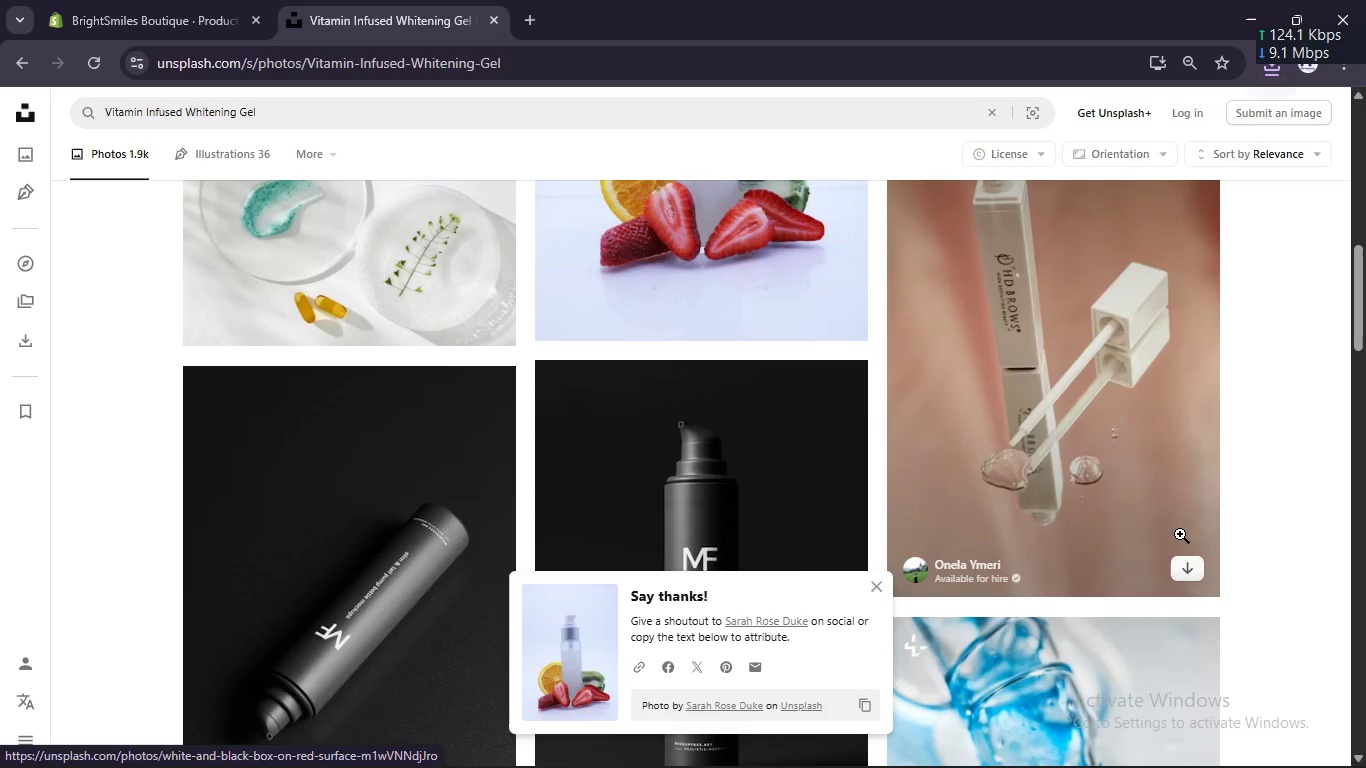 
left_click([1188, 568])
 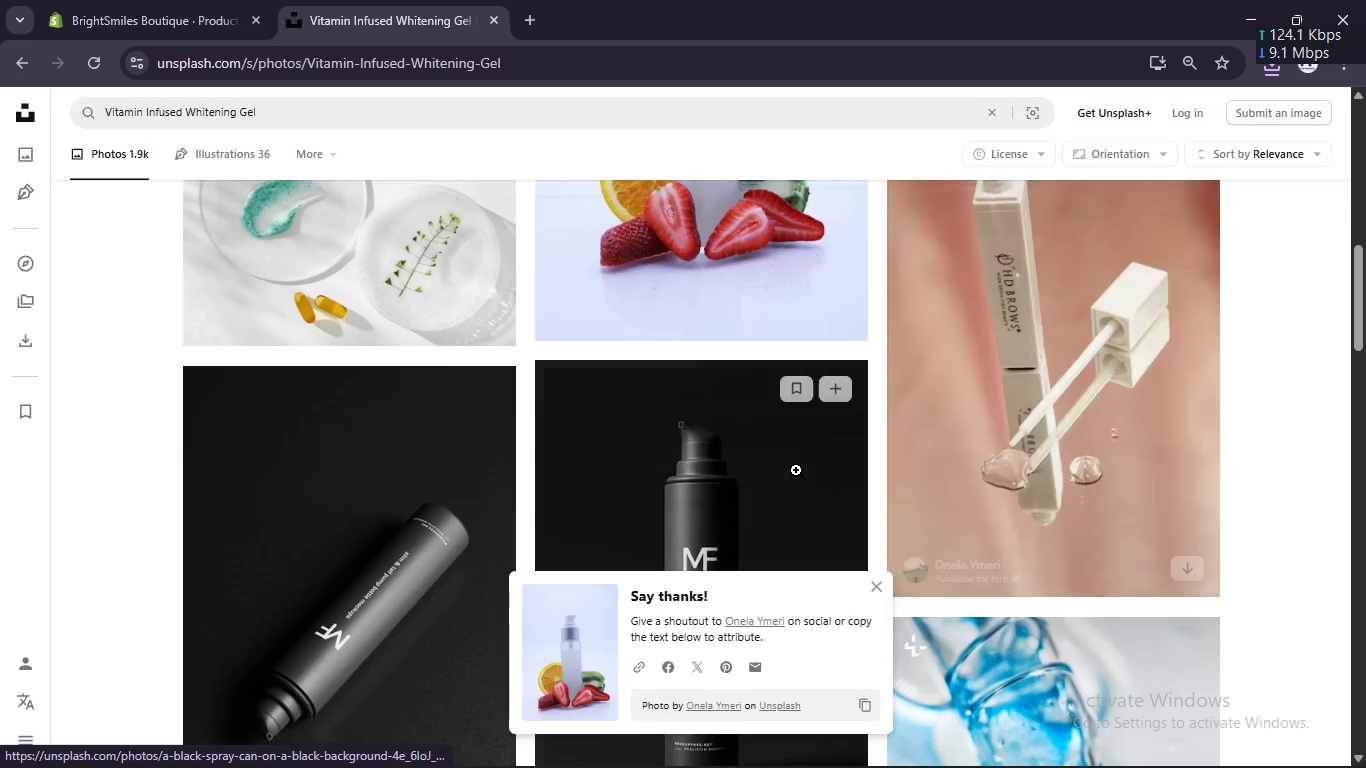 
scroll: coordinate [796, 470], scroll_direction: down, amount: 3.0
 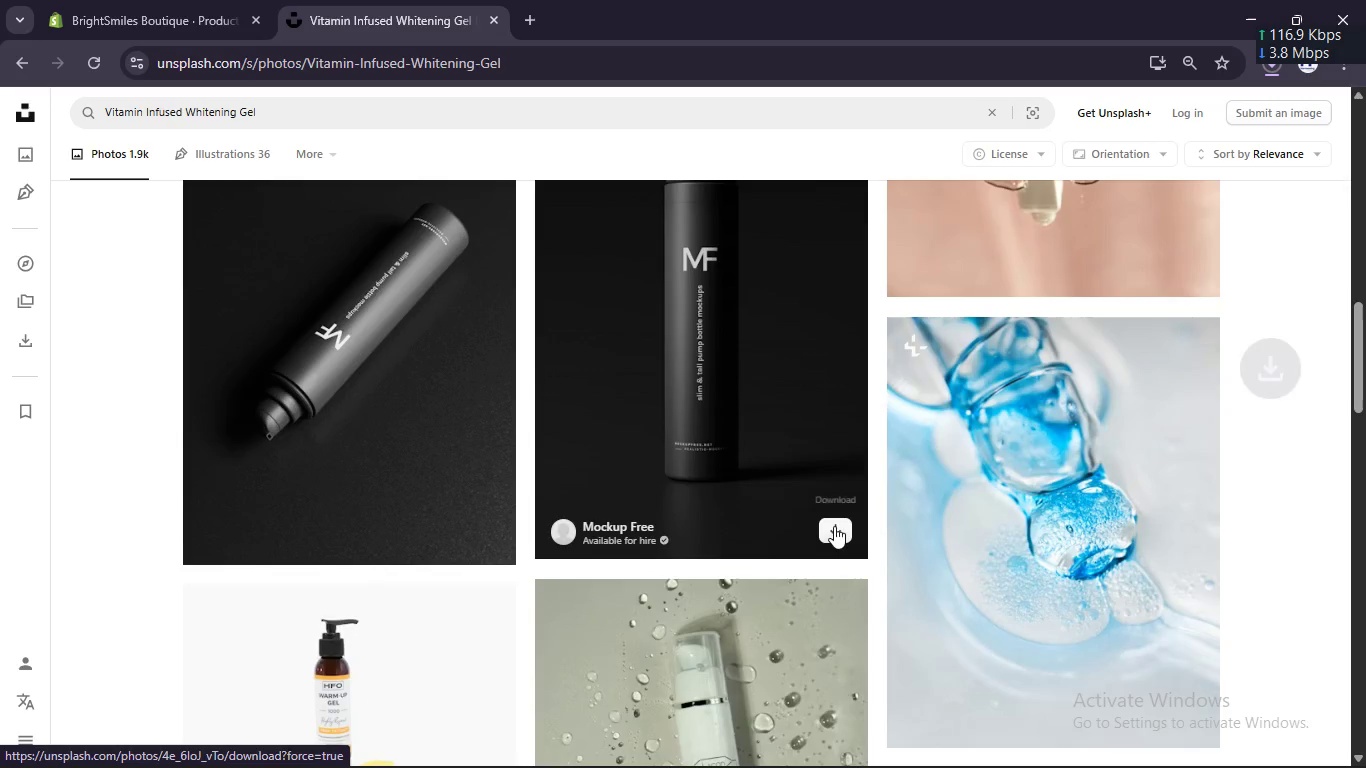 
left_click([836, 536])
 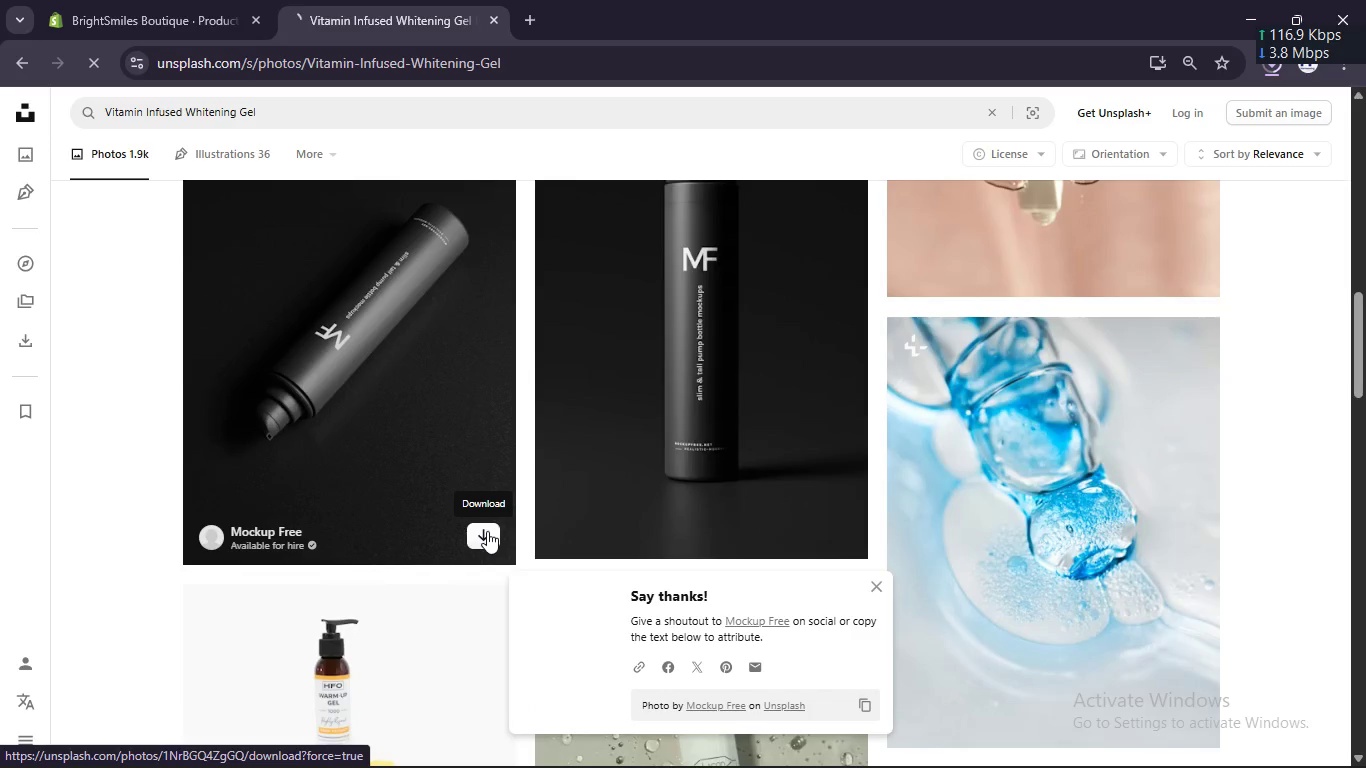 
left_click([486, 534])
 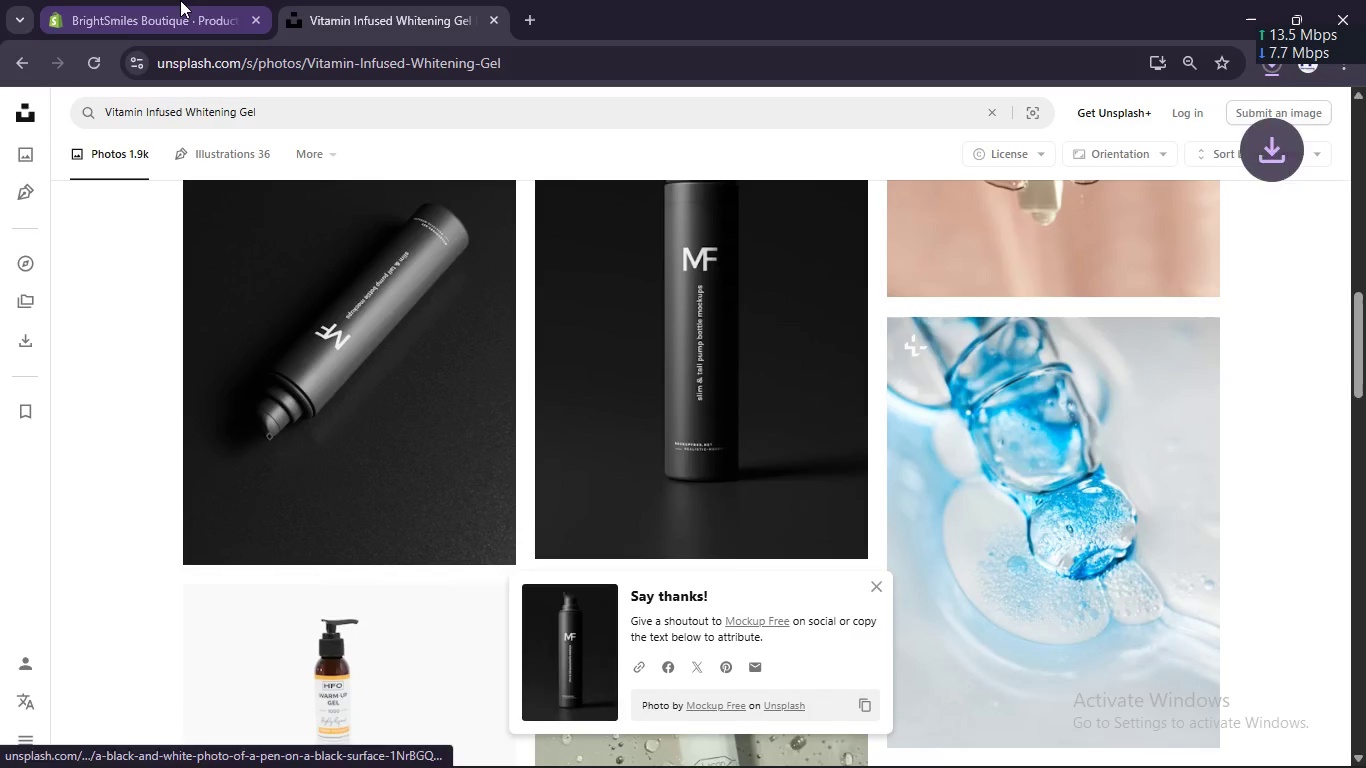 
left_click([174, 0])
 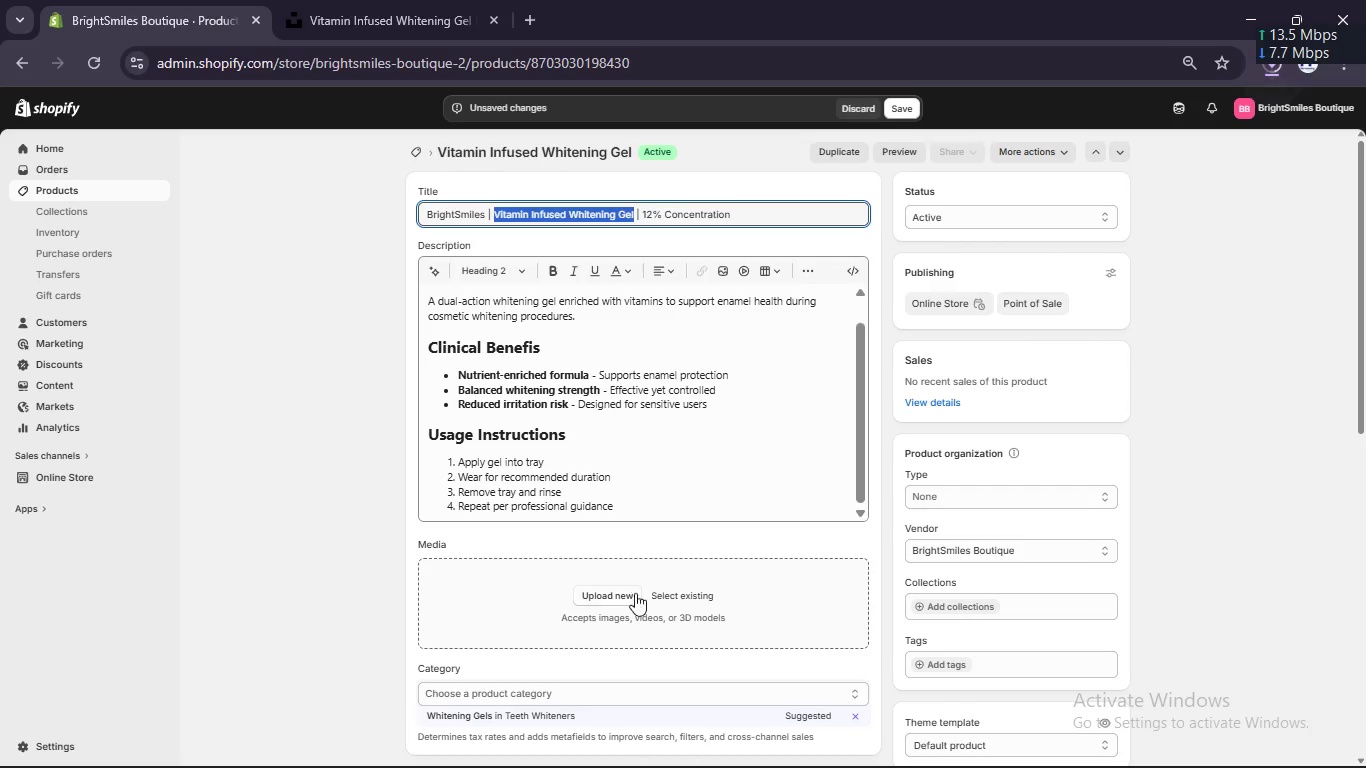 
left_click([617, 599])
 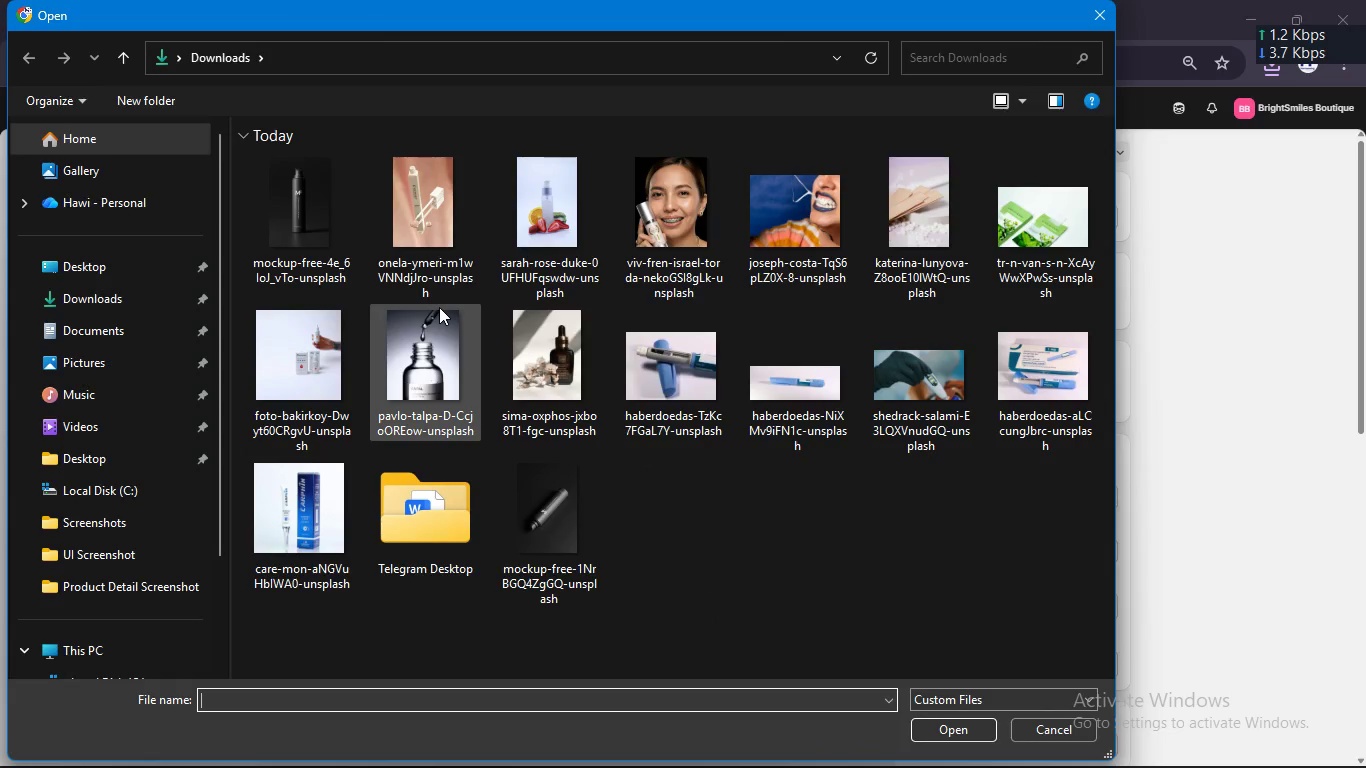 
left_click_drag(start_coordinate=[376, 132], to_coordinate=[505, 213])
 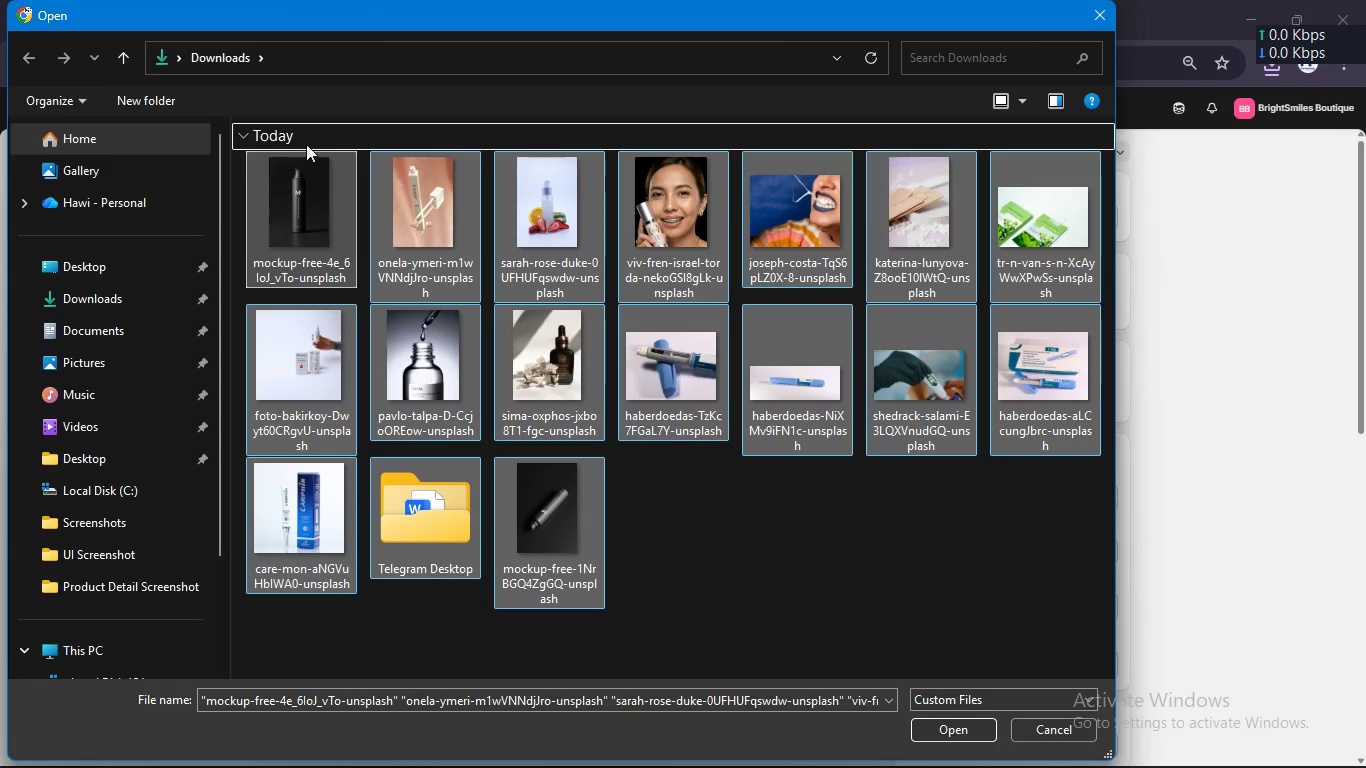 
left_click([314, 135])
 